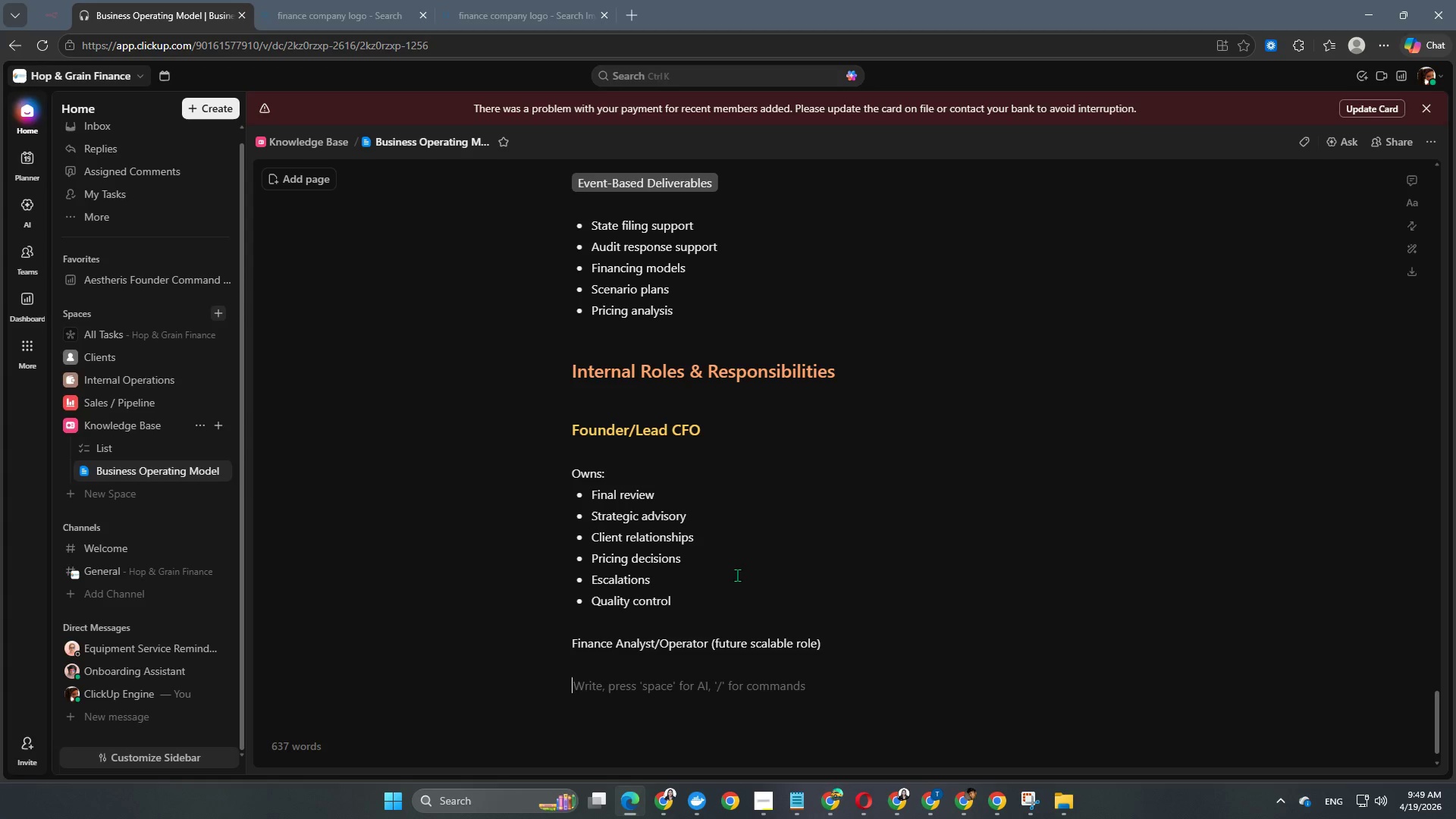 
type(Owns: )
 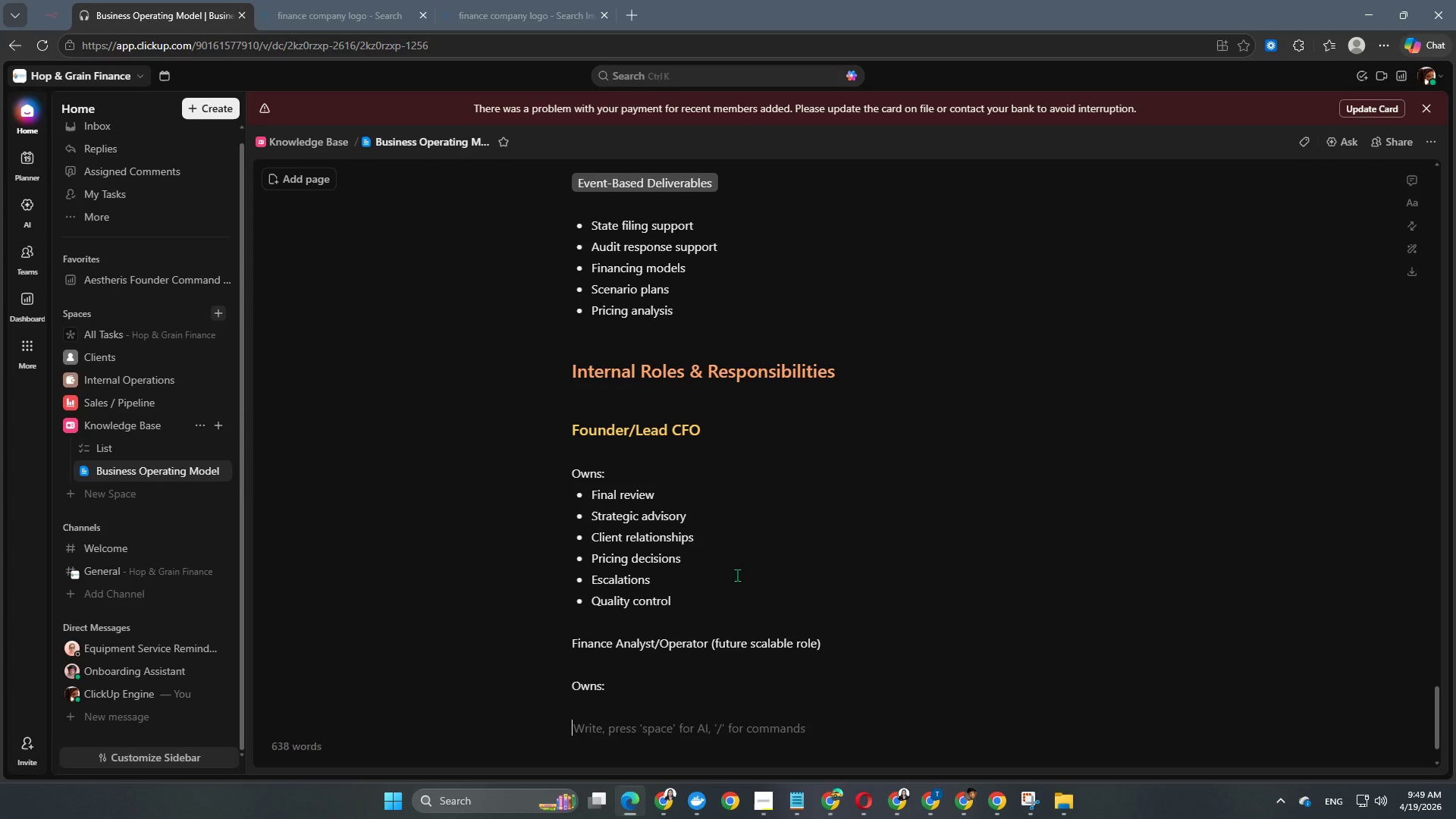 
 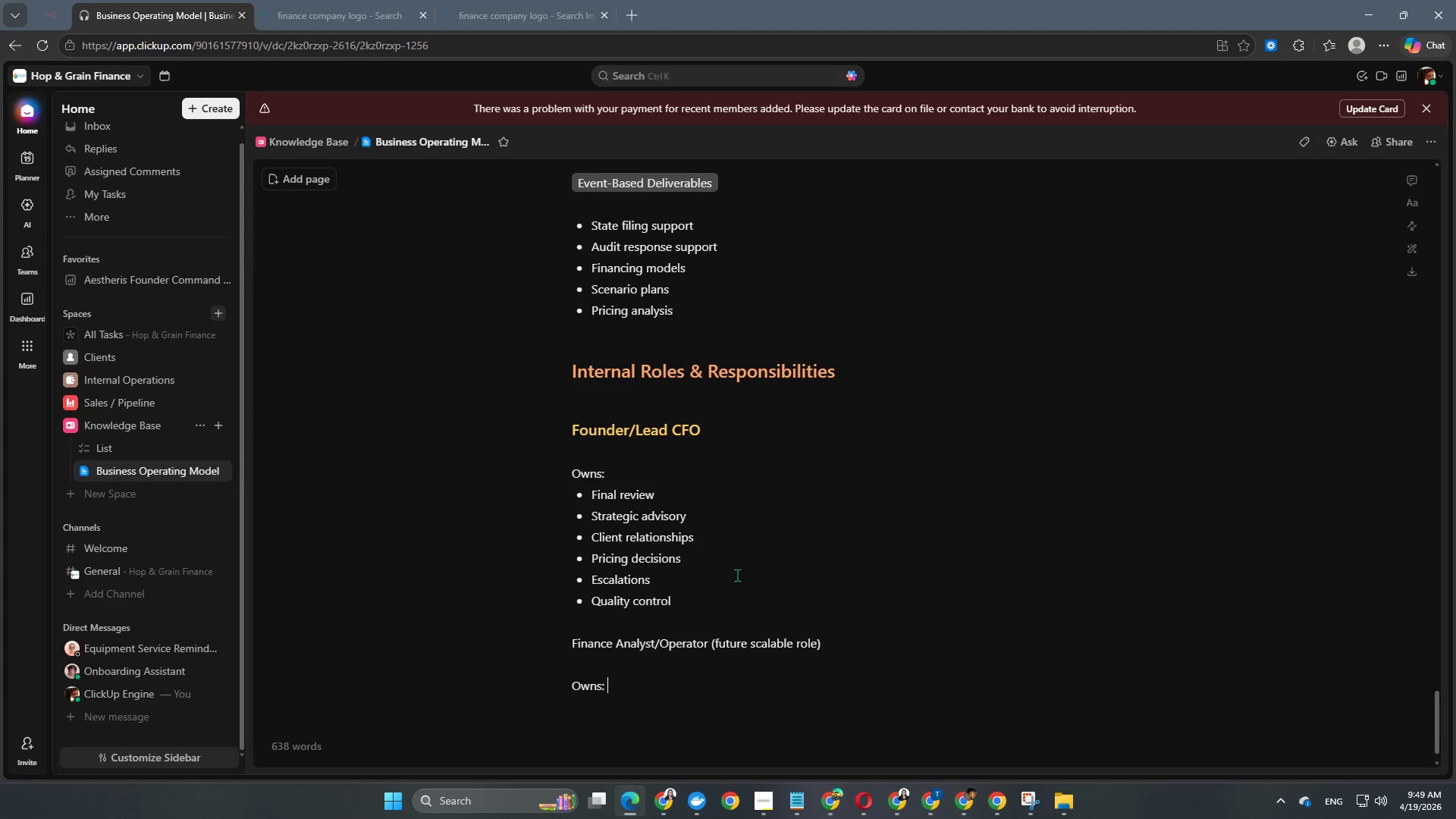 
key(Enter)
 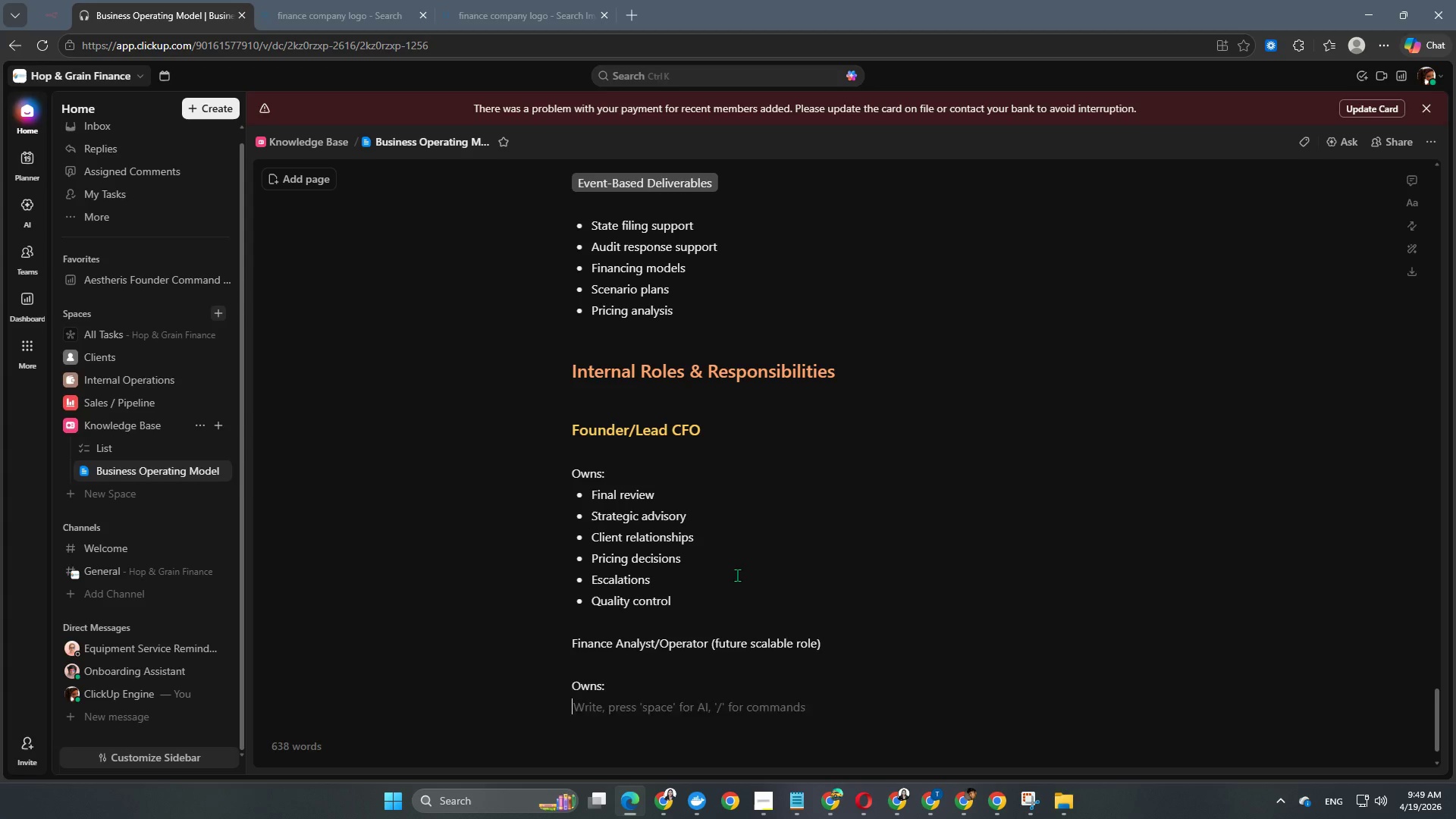 
key(Enter)
 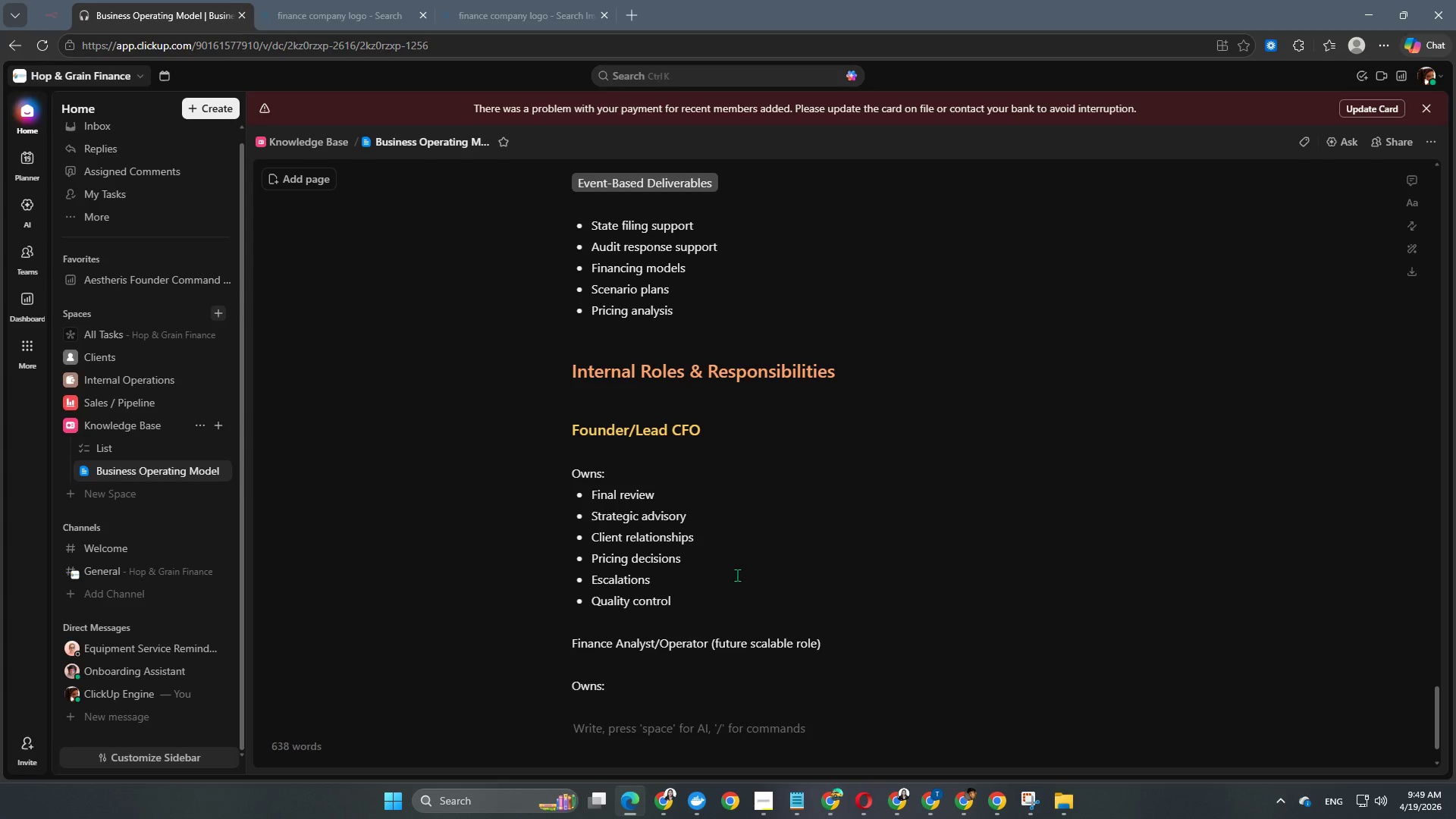 
key(Backspace)
 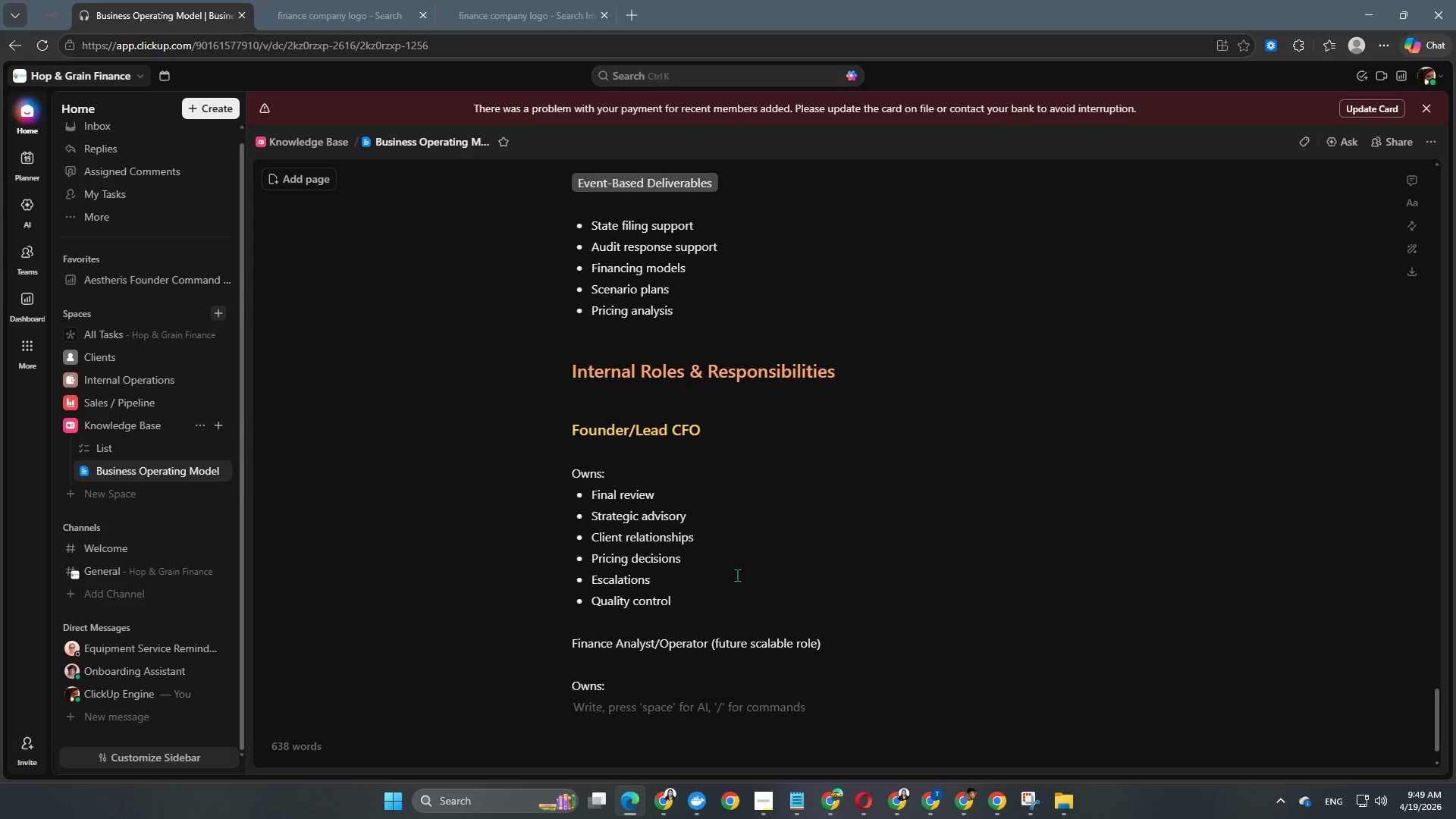 
key(Minus)
 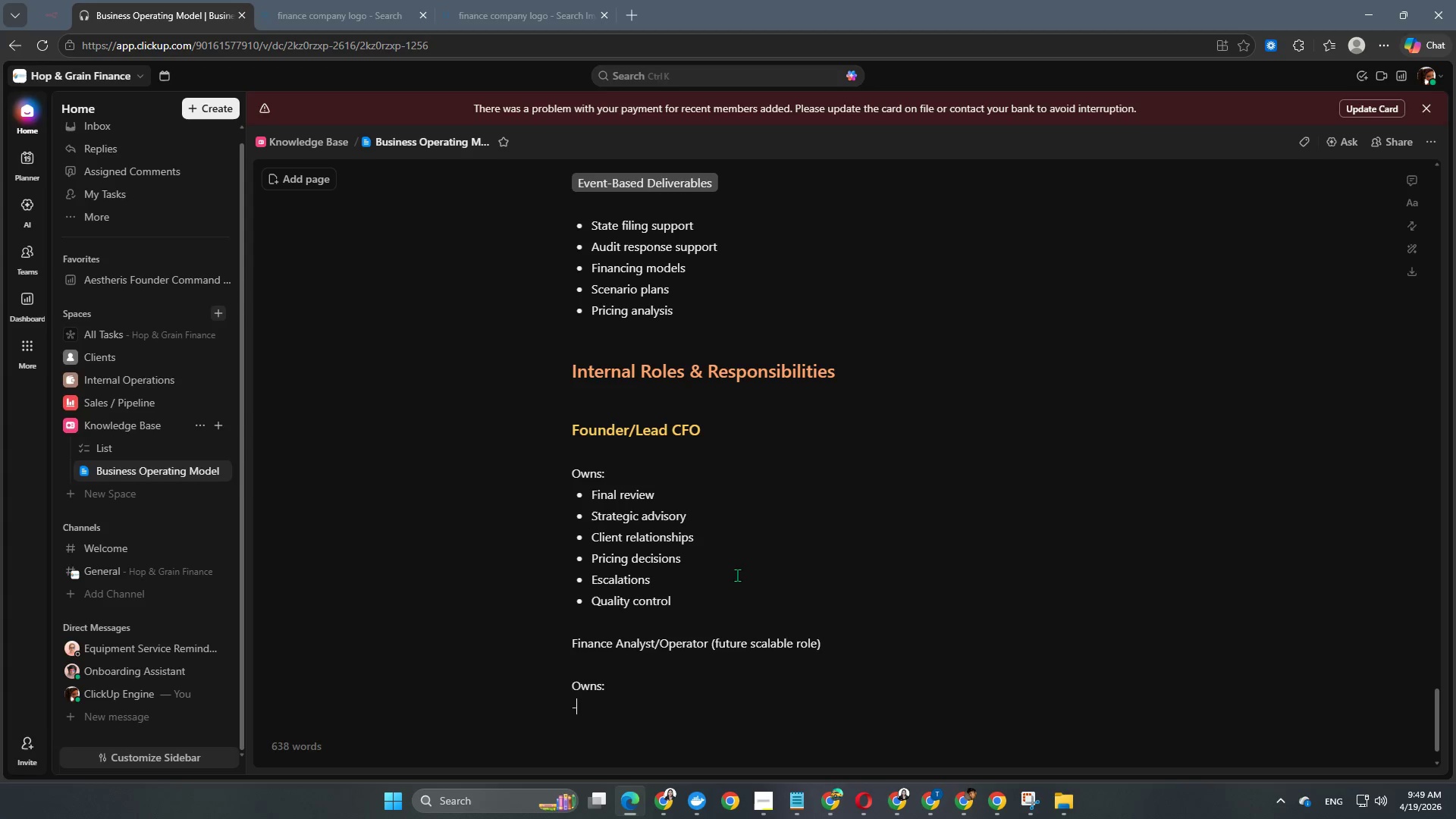 
key(Space)
 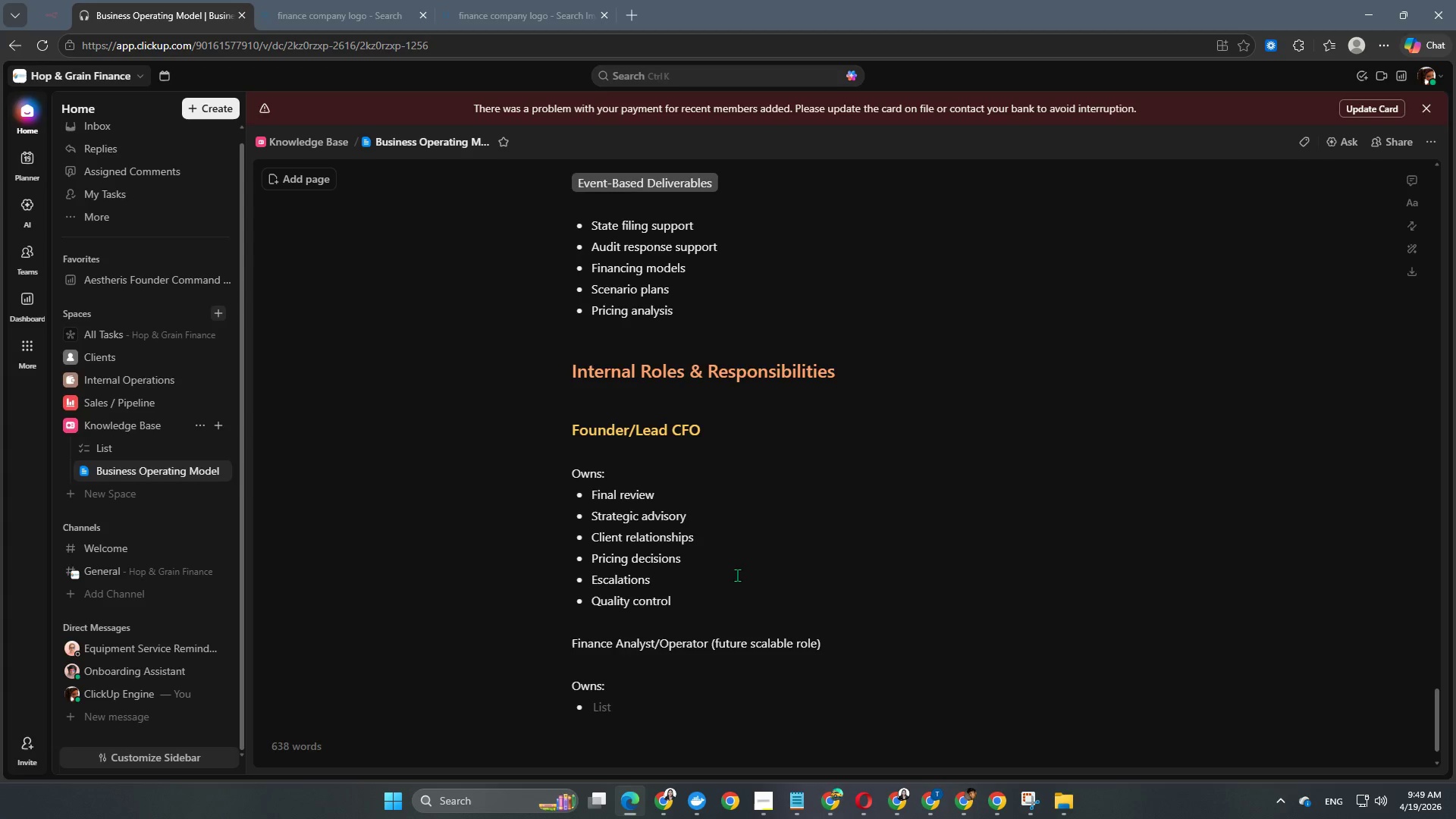 
scroll: coordinate [737, 575], scroll_direction: down, amount: 5.0
 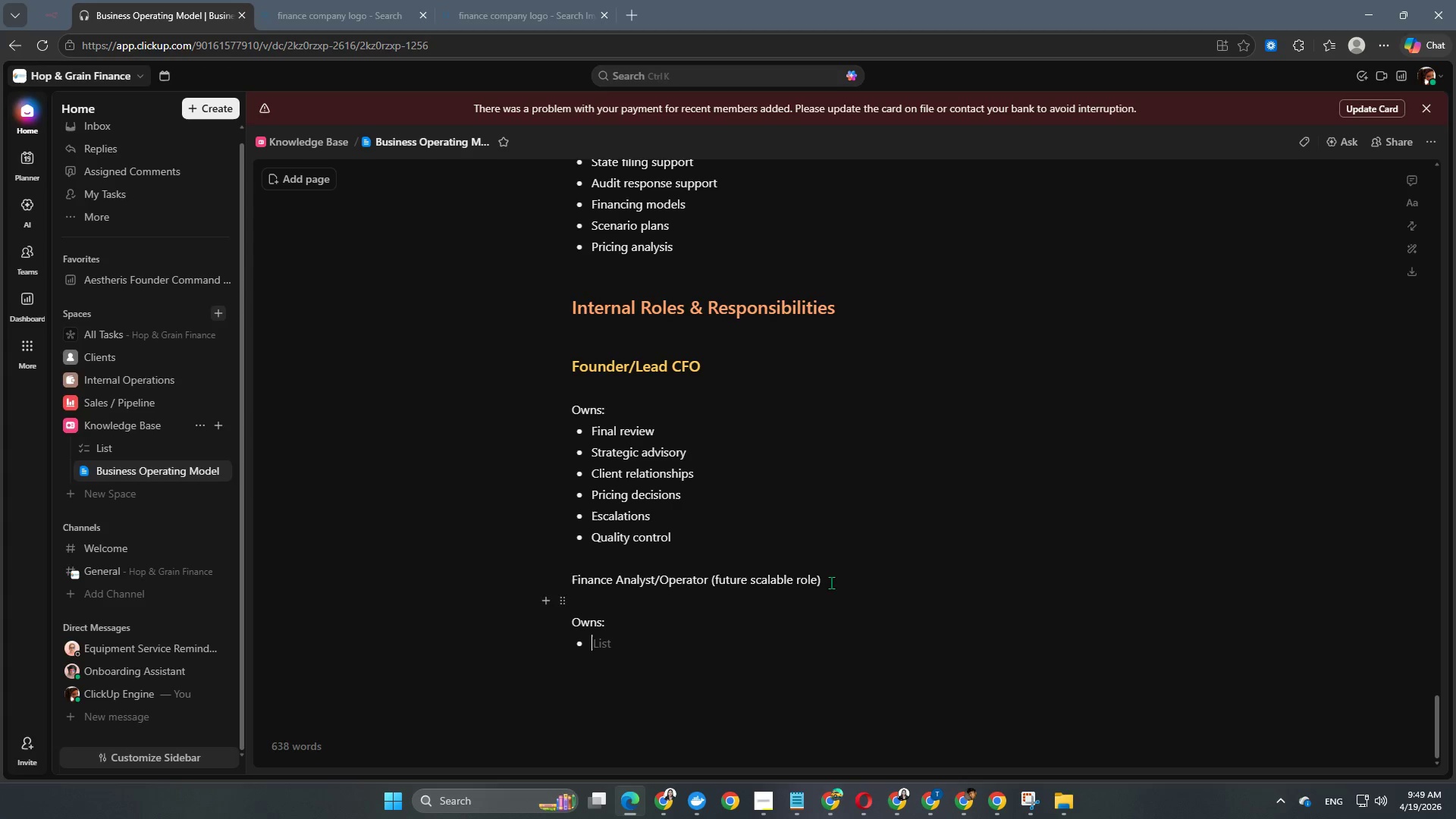 
left_click_drag(start_coordinate=[835, 573], to_coordinate=[547, 574])
 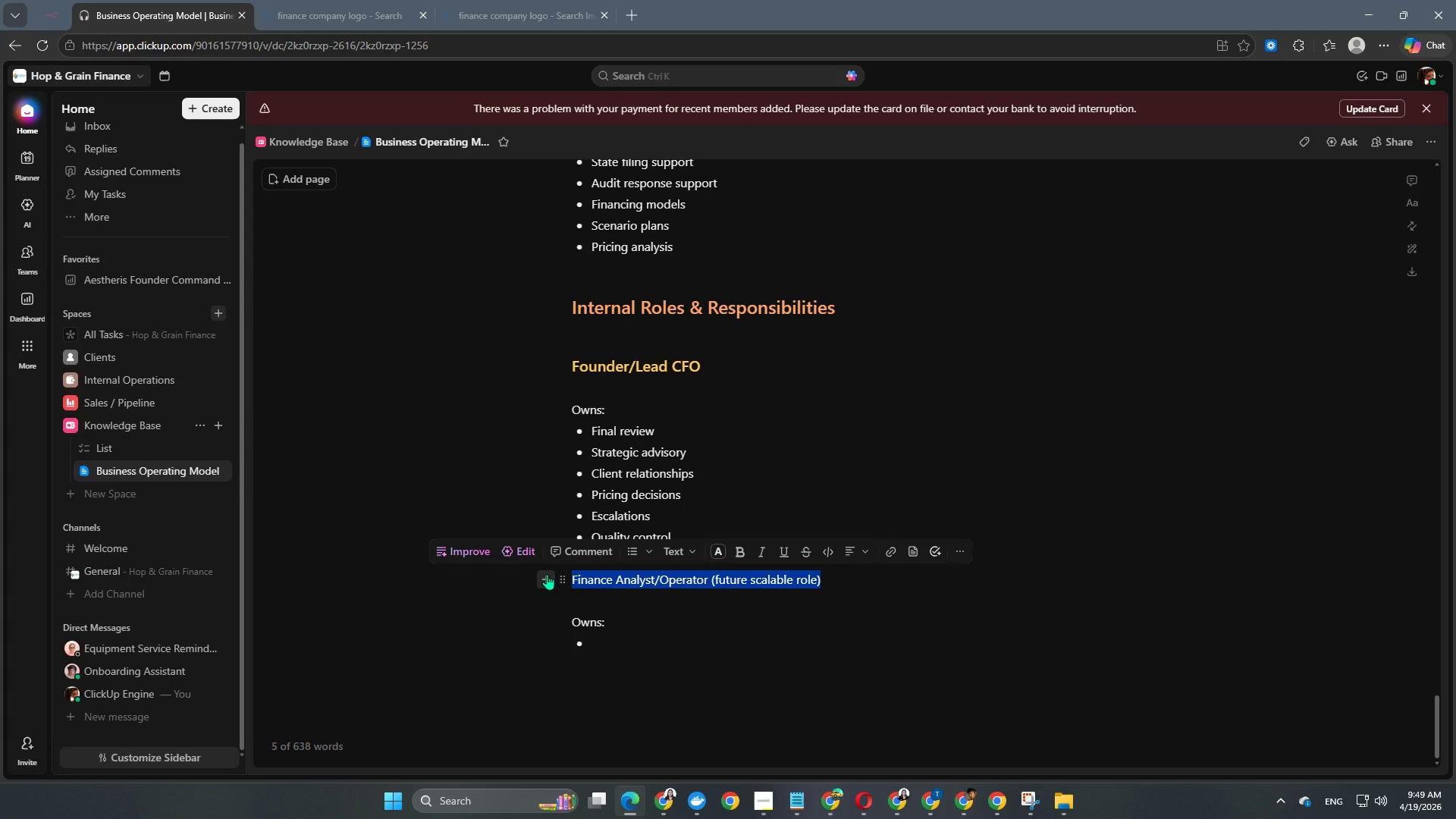 
key(Alt+Control+Numpad3)
 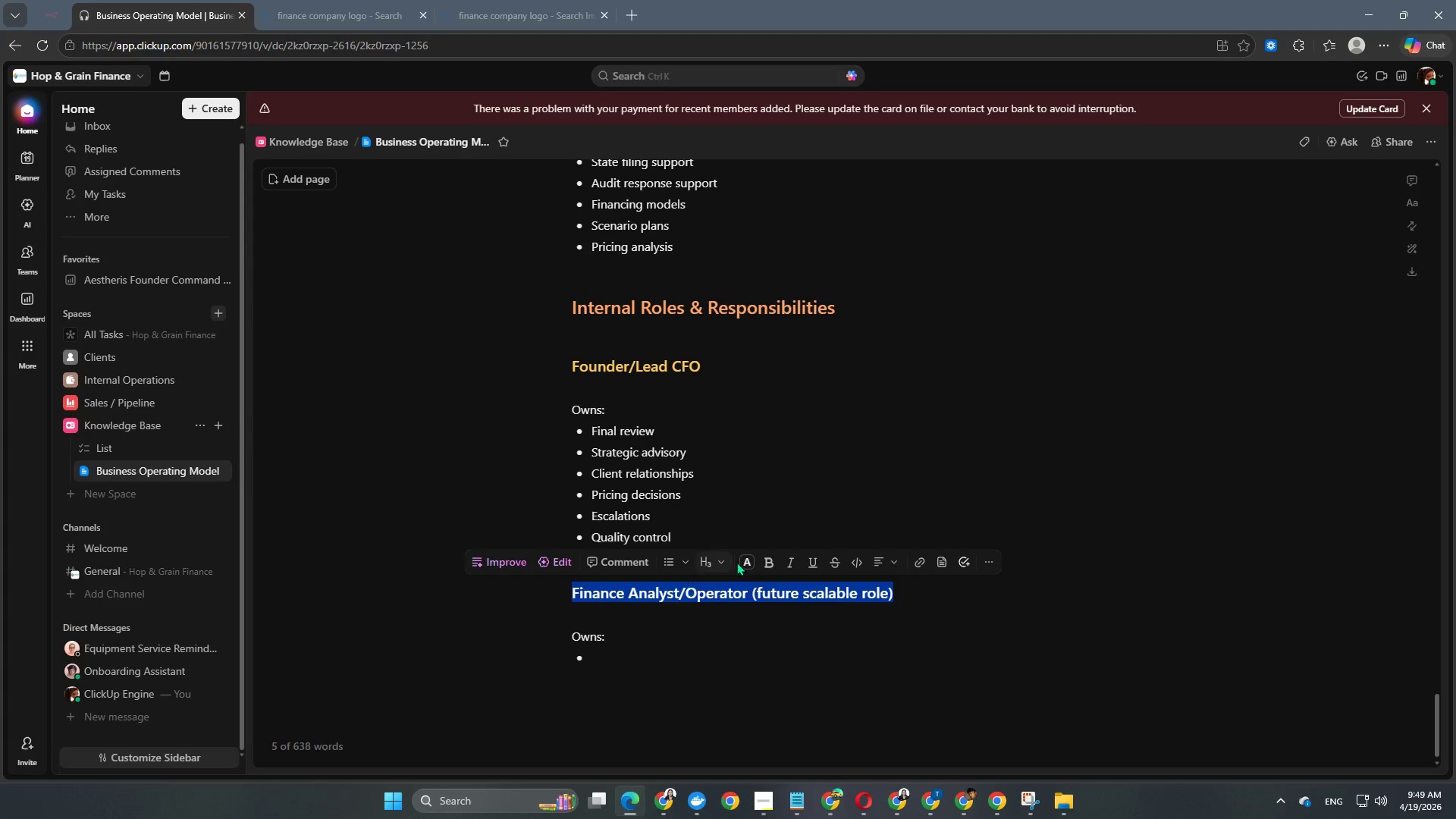 
left_click([749, 560])
 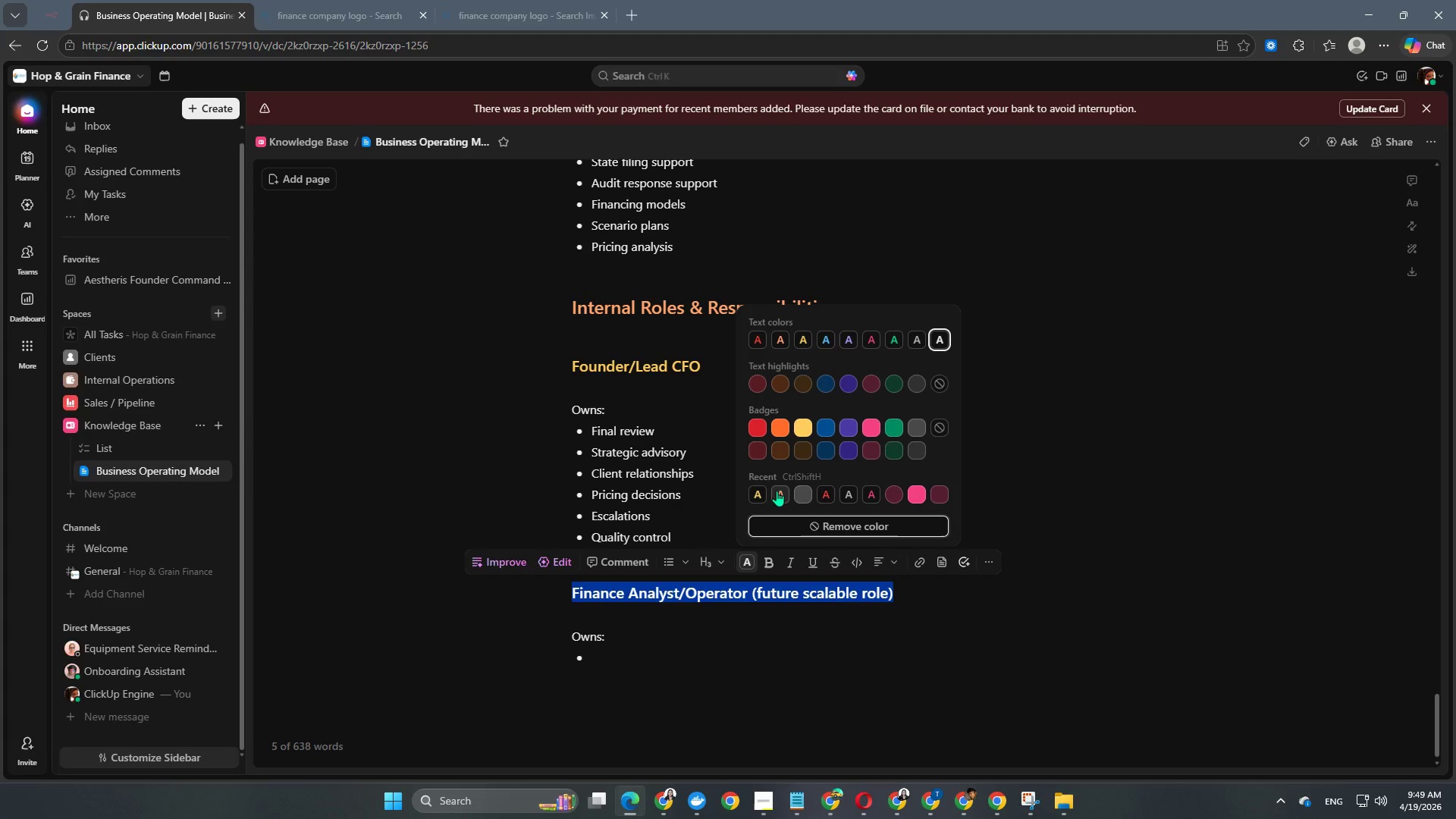 
left_click([759, 491])
 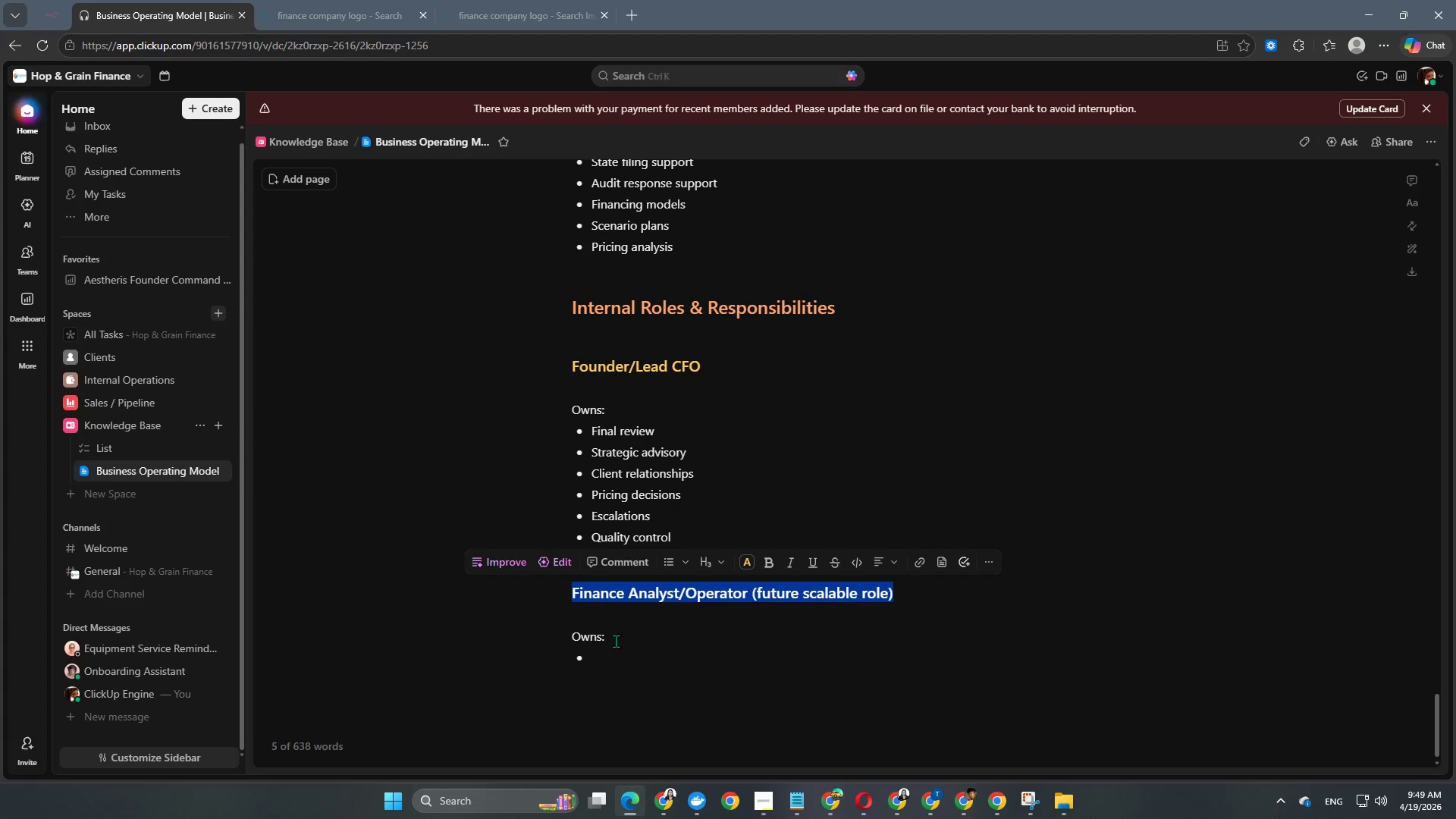 
left_click([628, 667])
 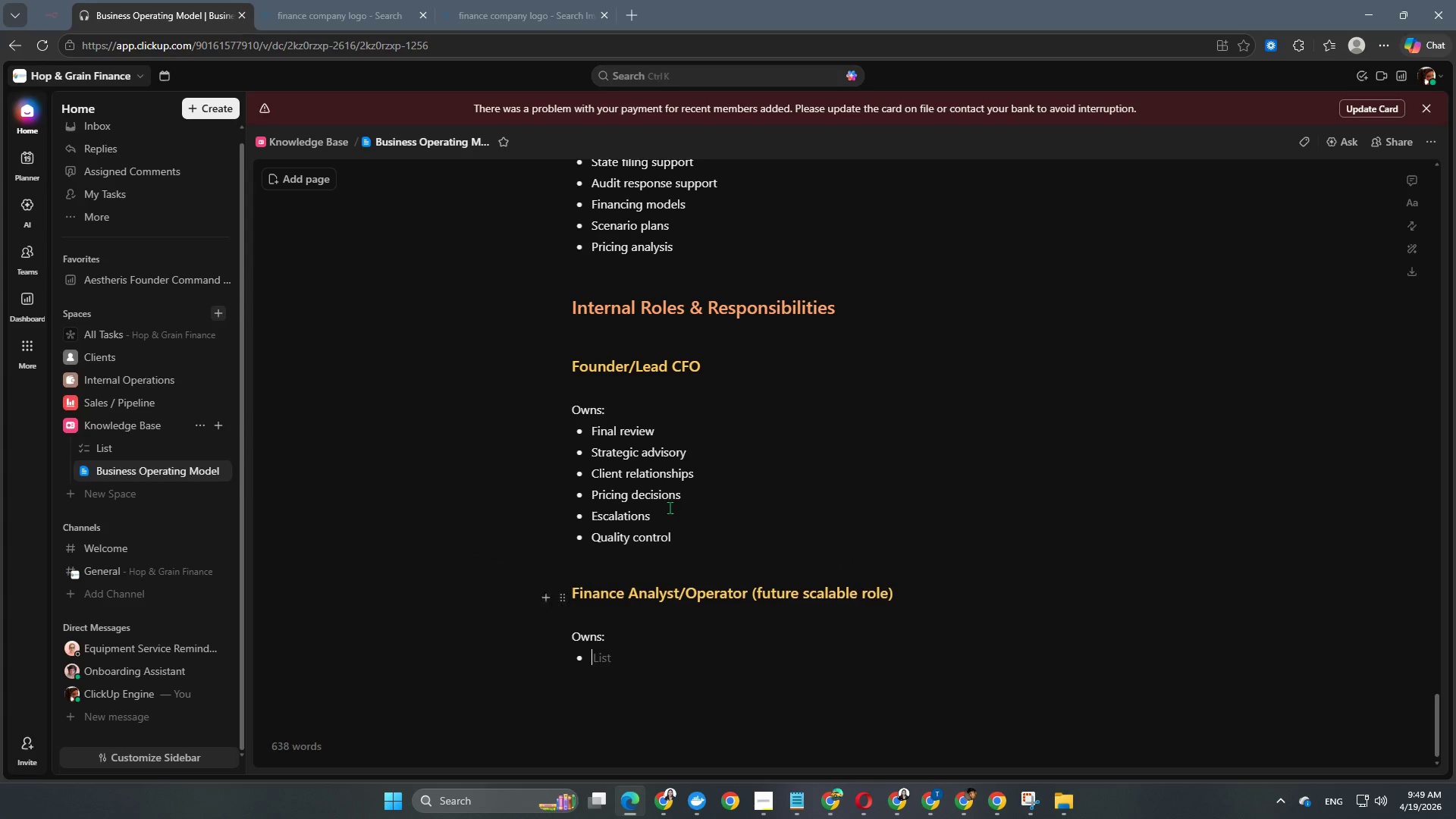 
scroll: coordinate [699, 485], scroll_direction: down, amount: 4.0
 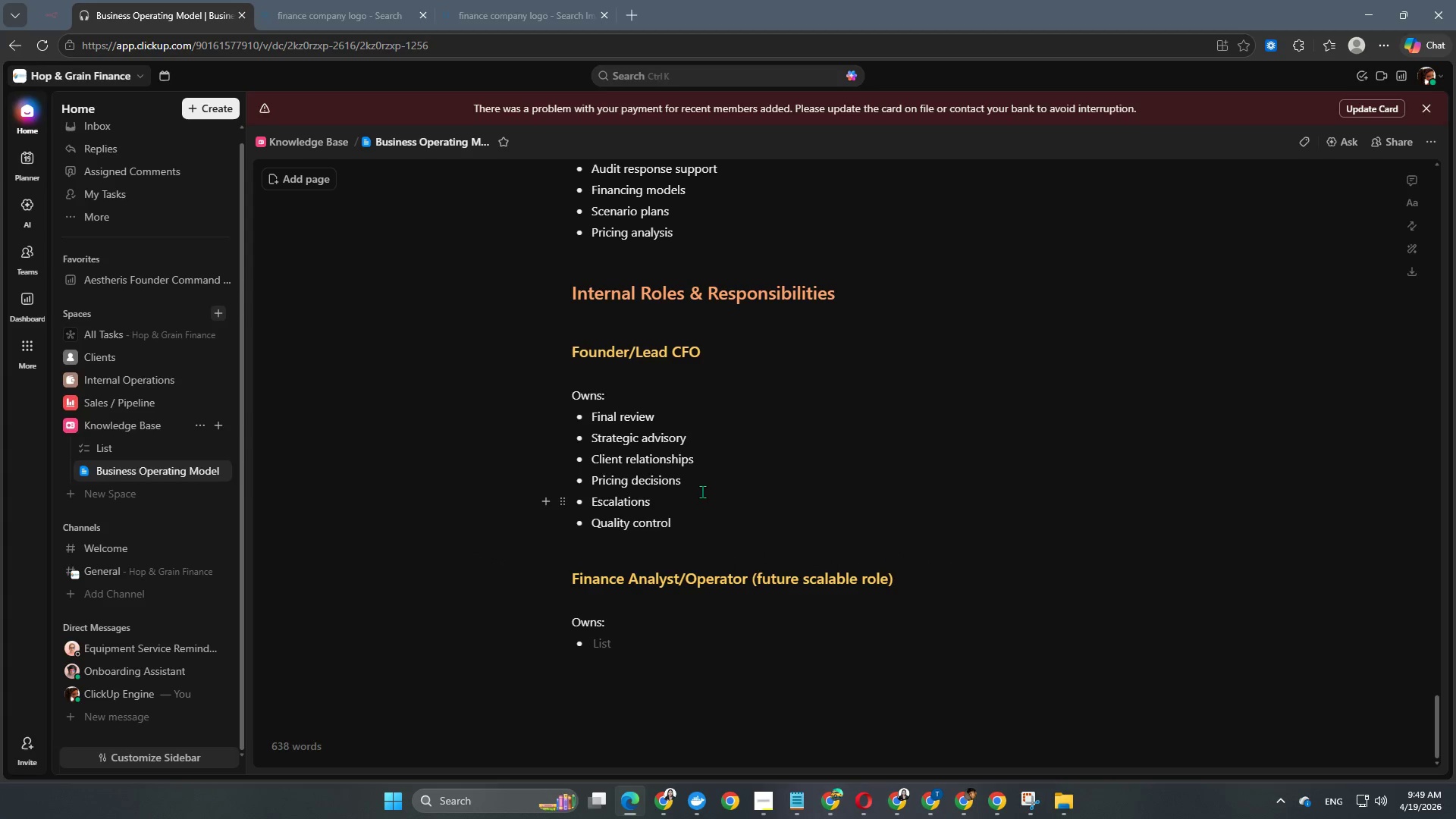 
wait(5.11)
 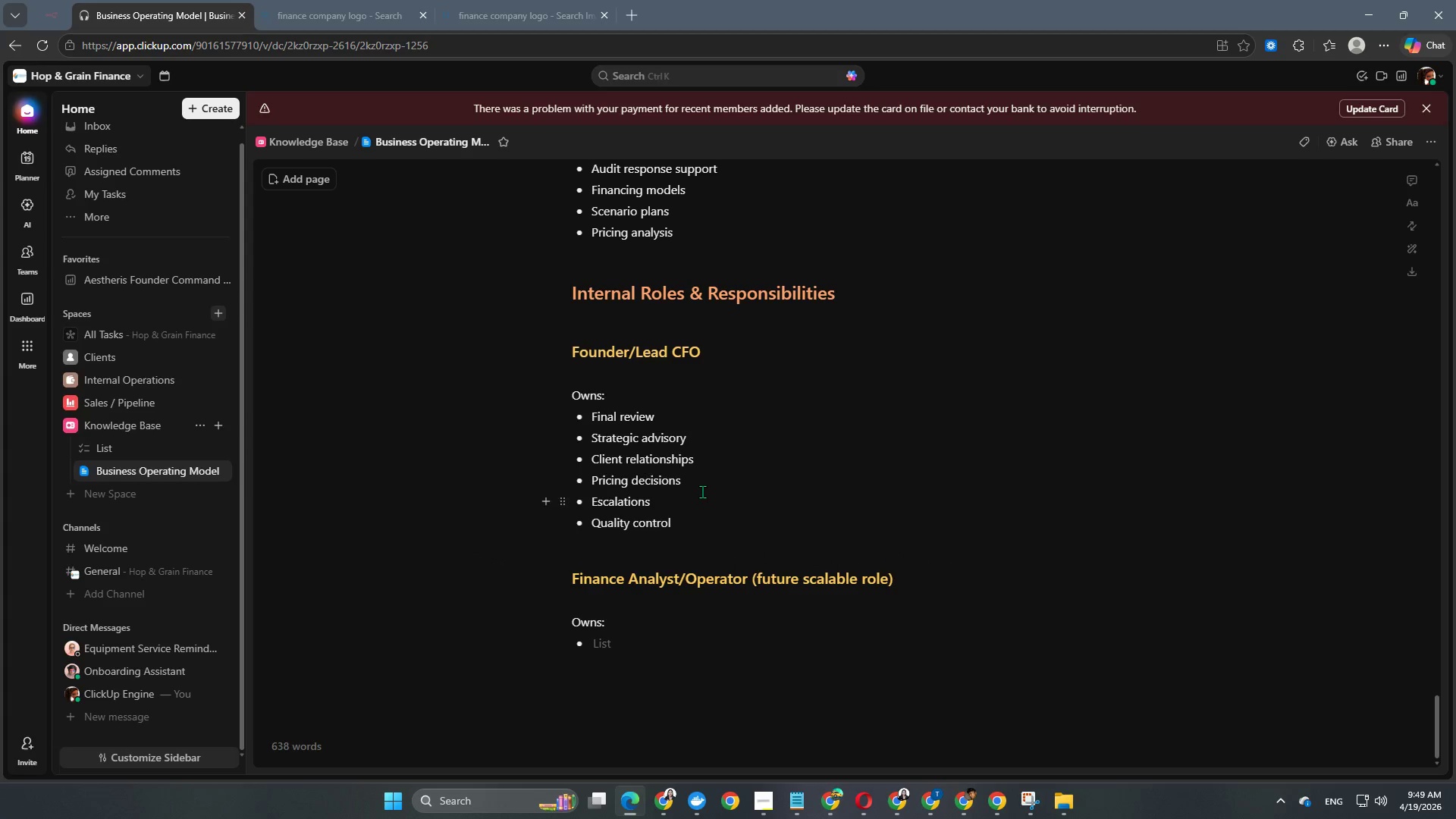 
type(Reconciliation)
 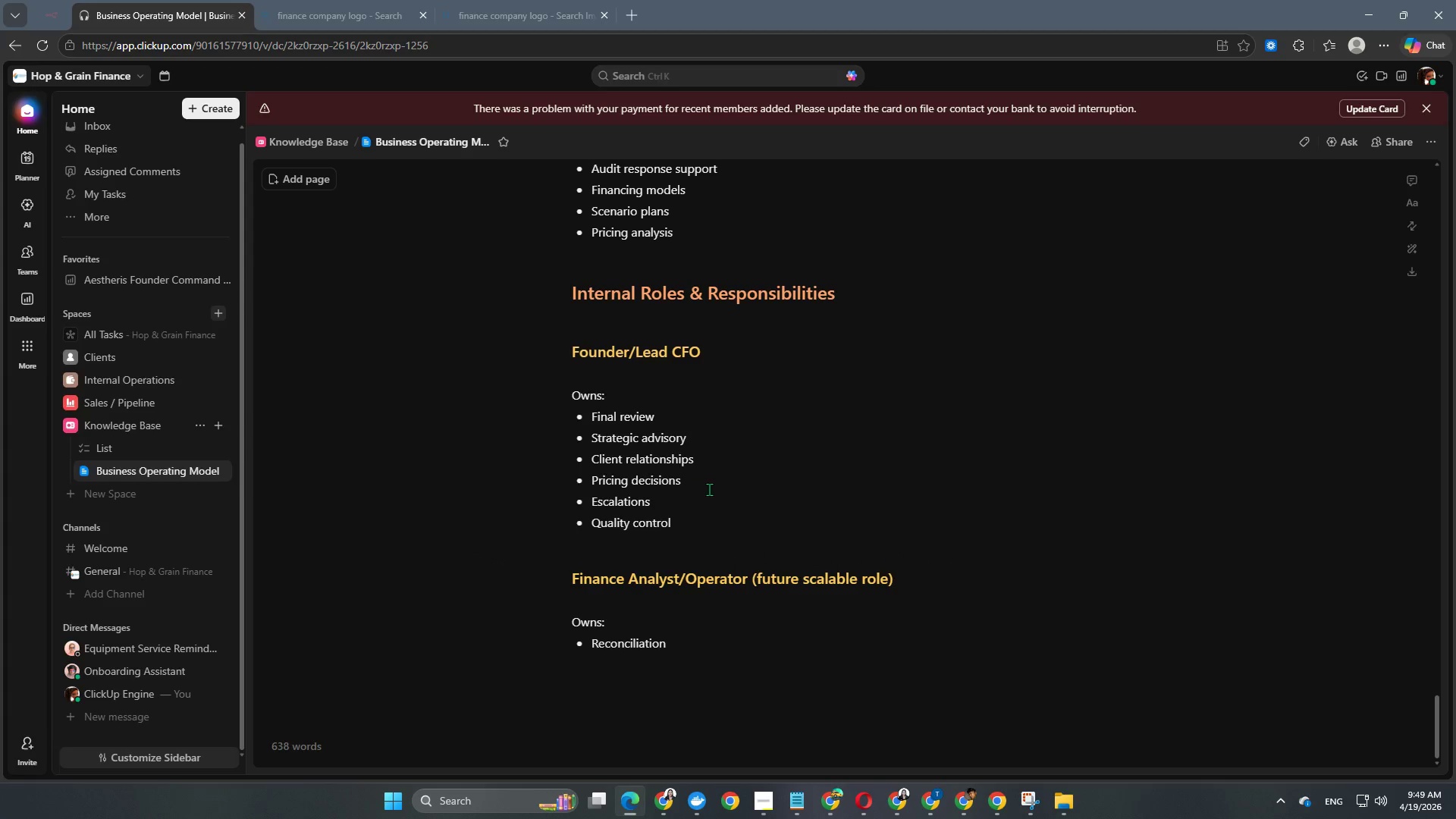 
key(S)
 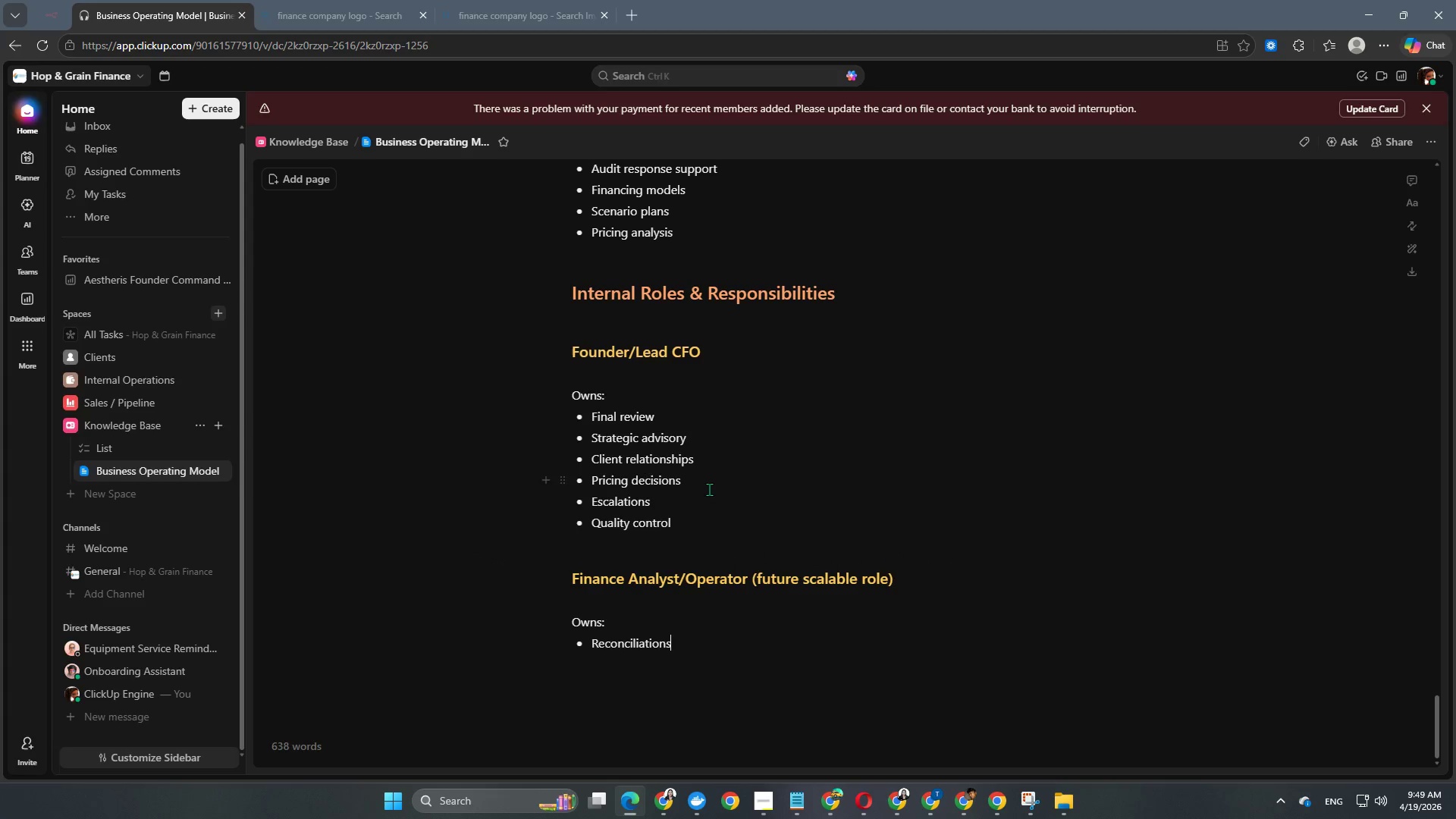 
key(Space)
 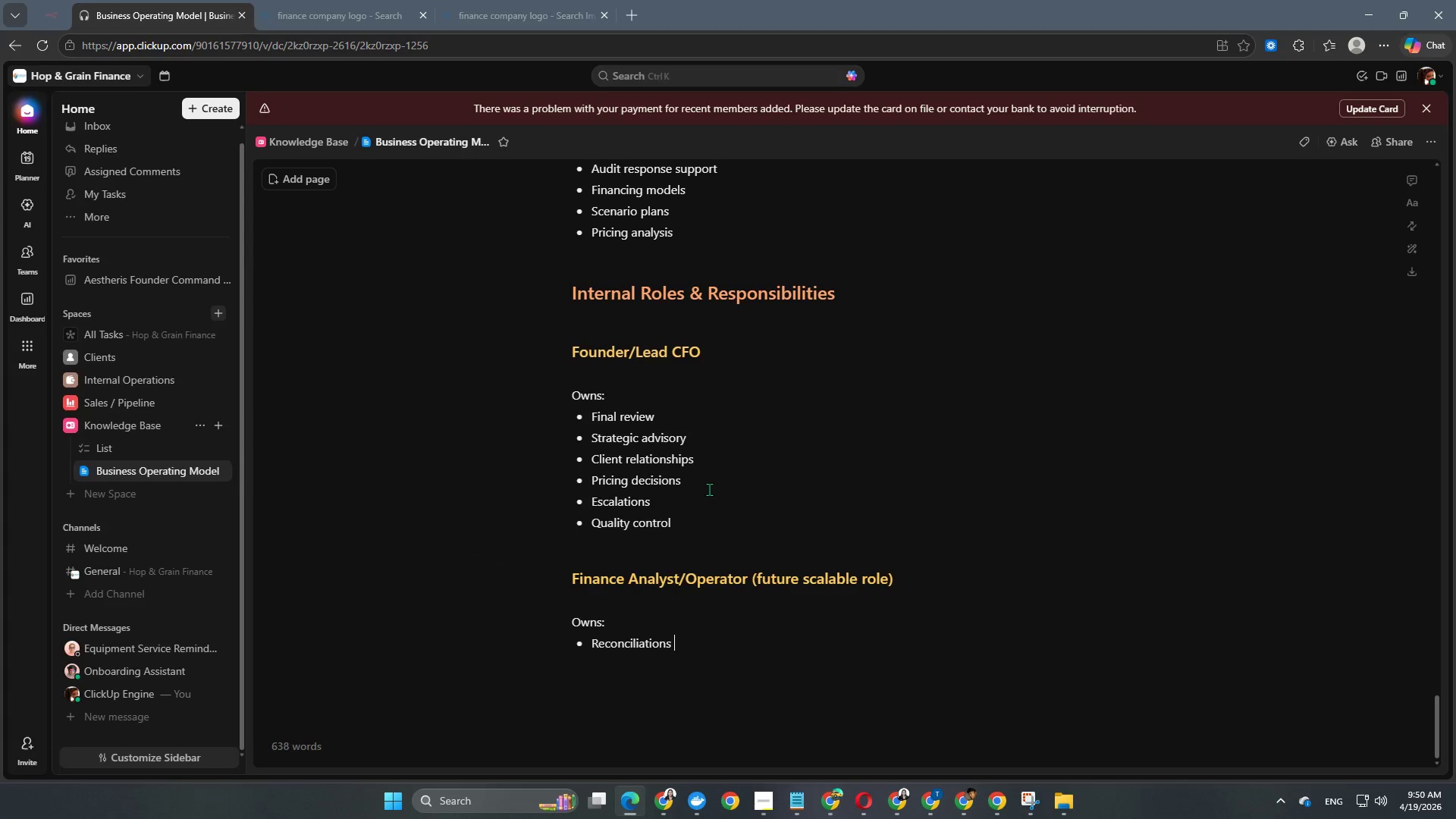 
key(Enter)
 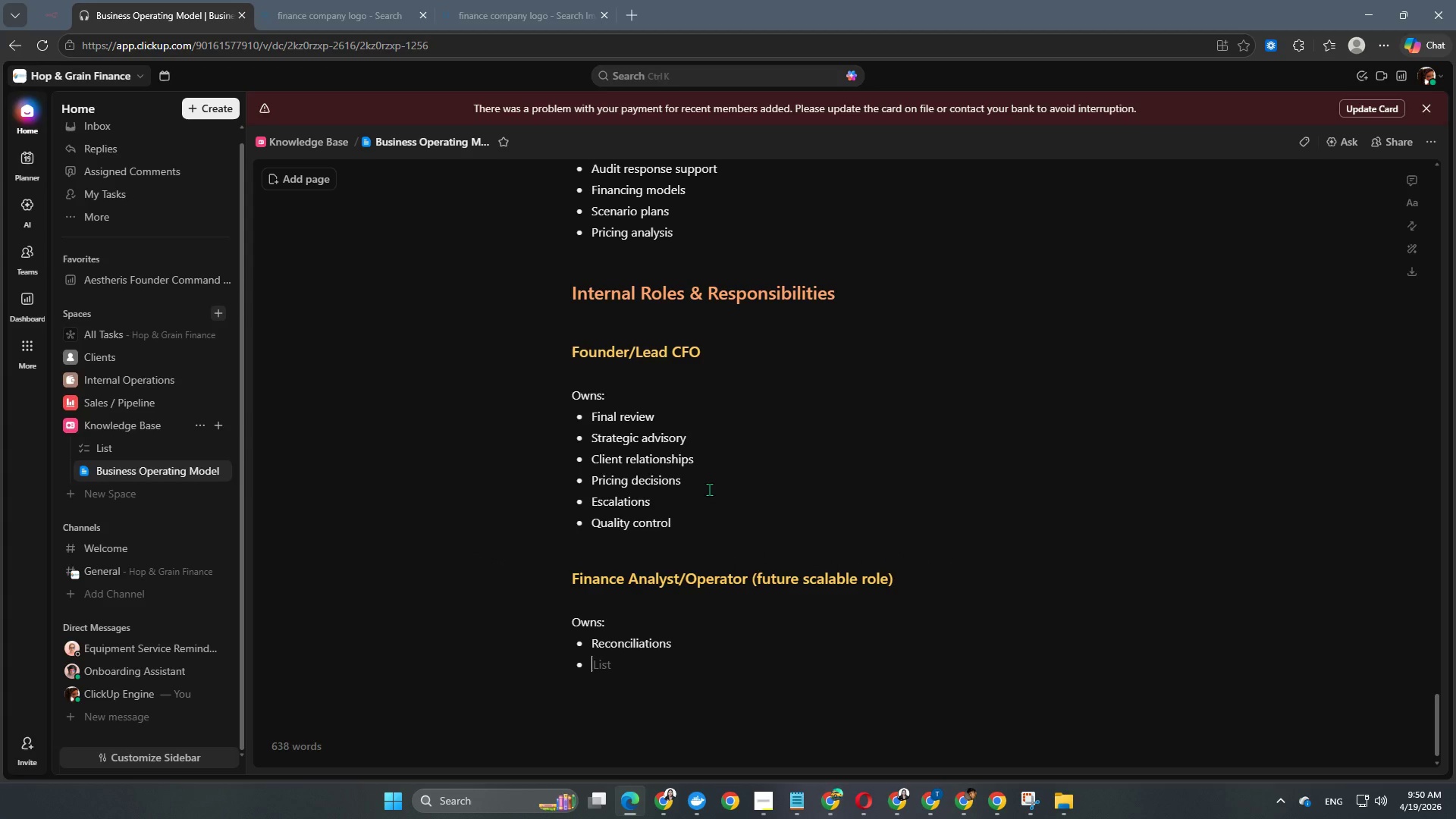 
type(Data valis)
key(Backspace)
type(dation)
 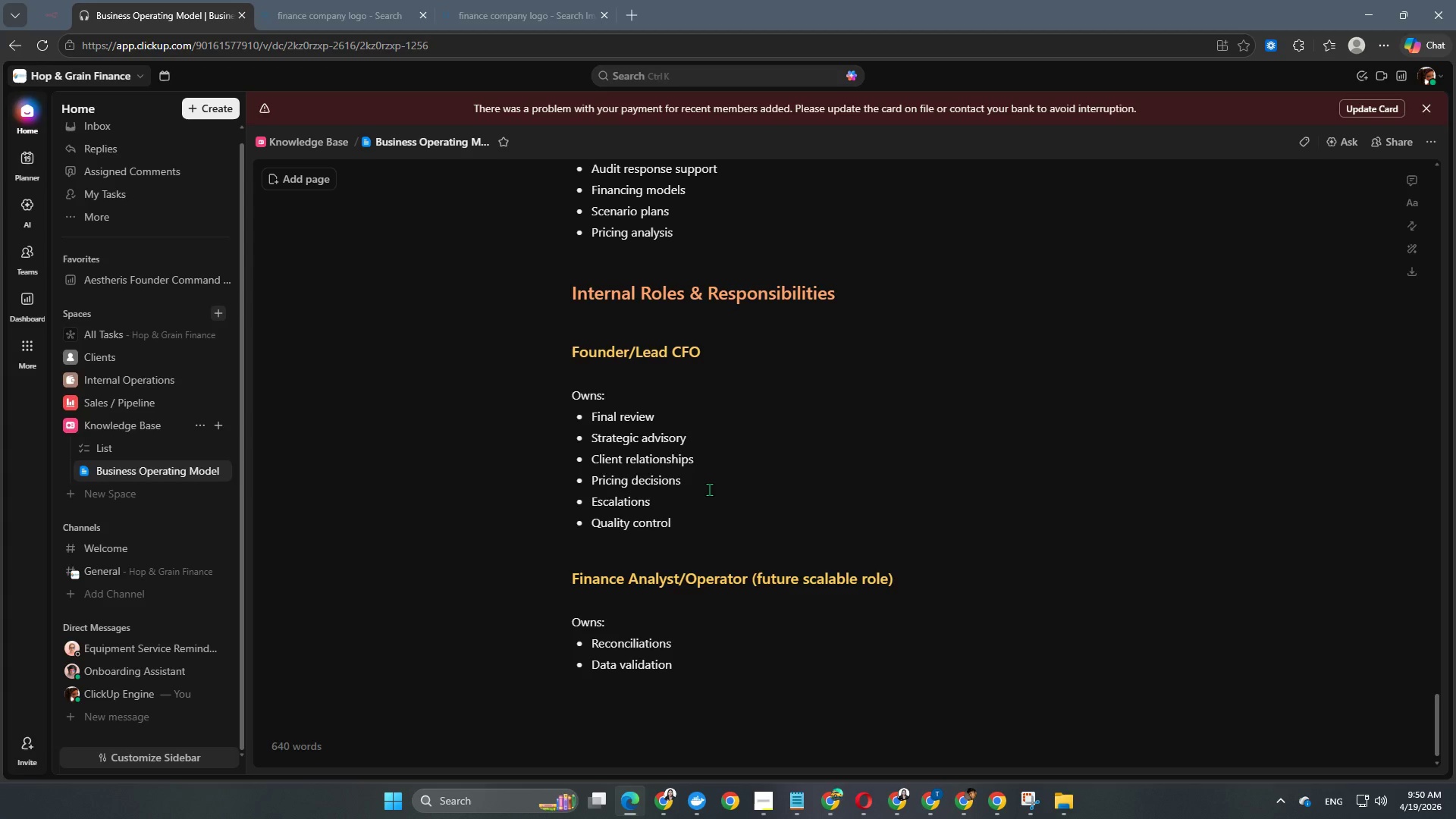 
key(Enter)
 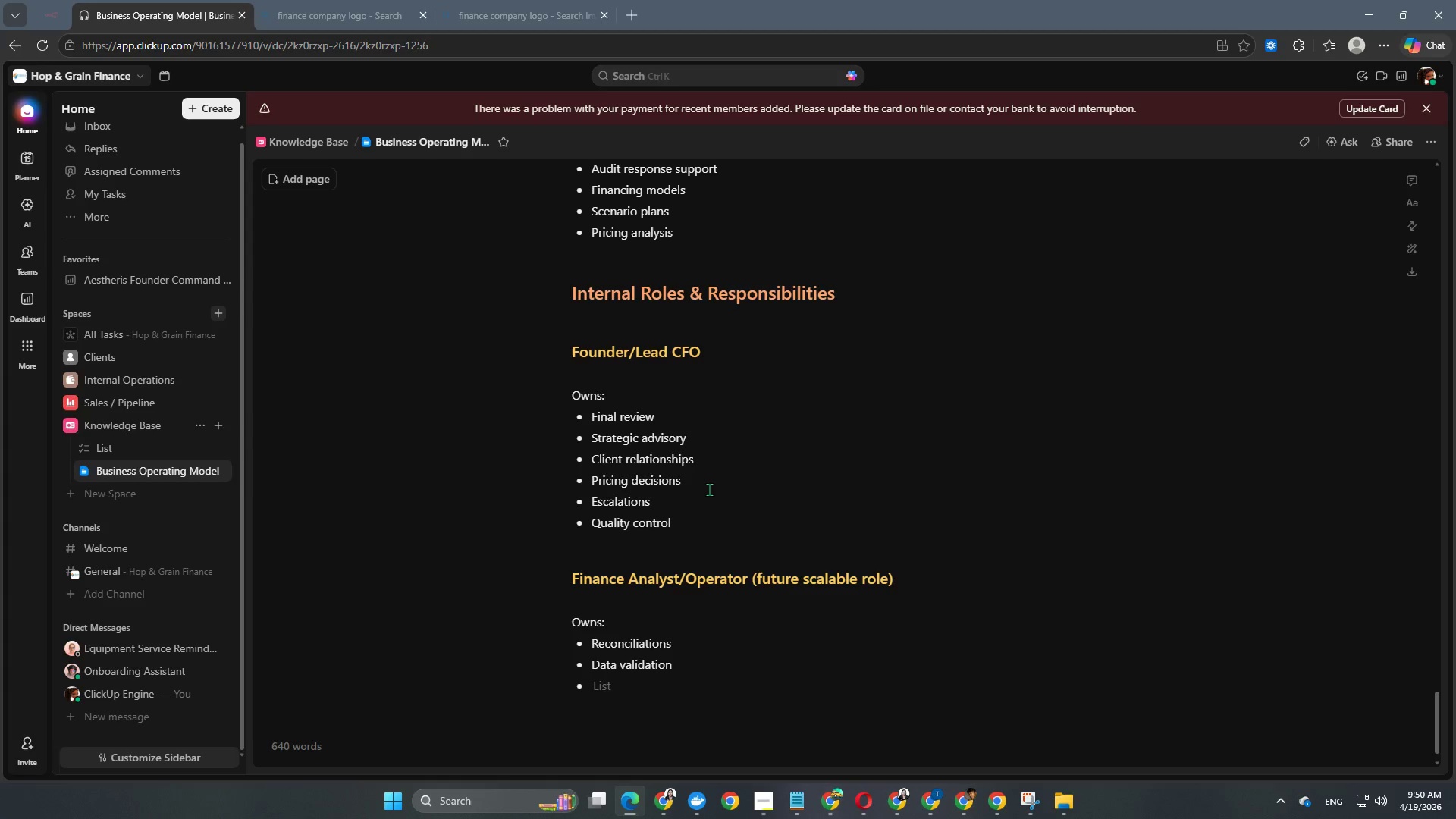 
type(Workpaper prep)
 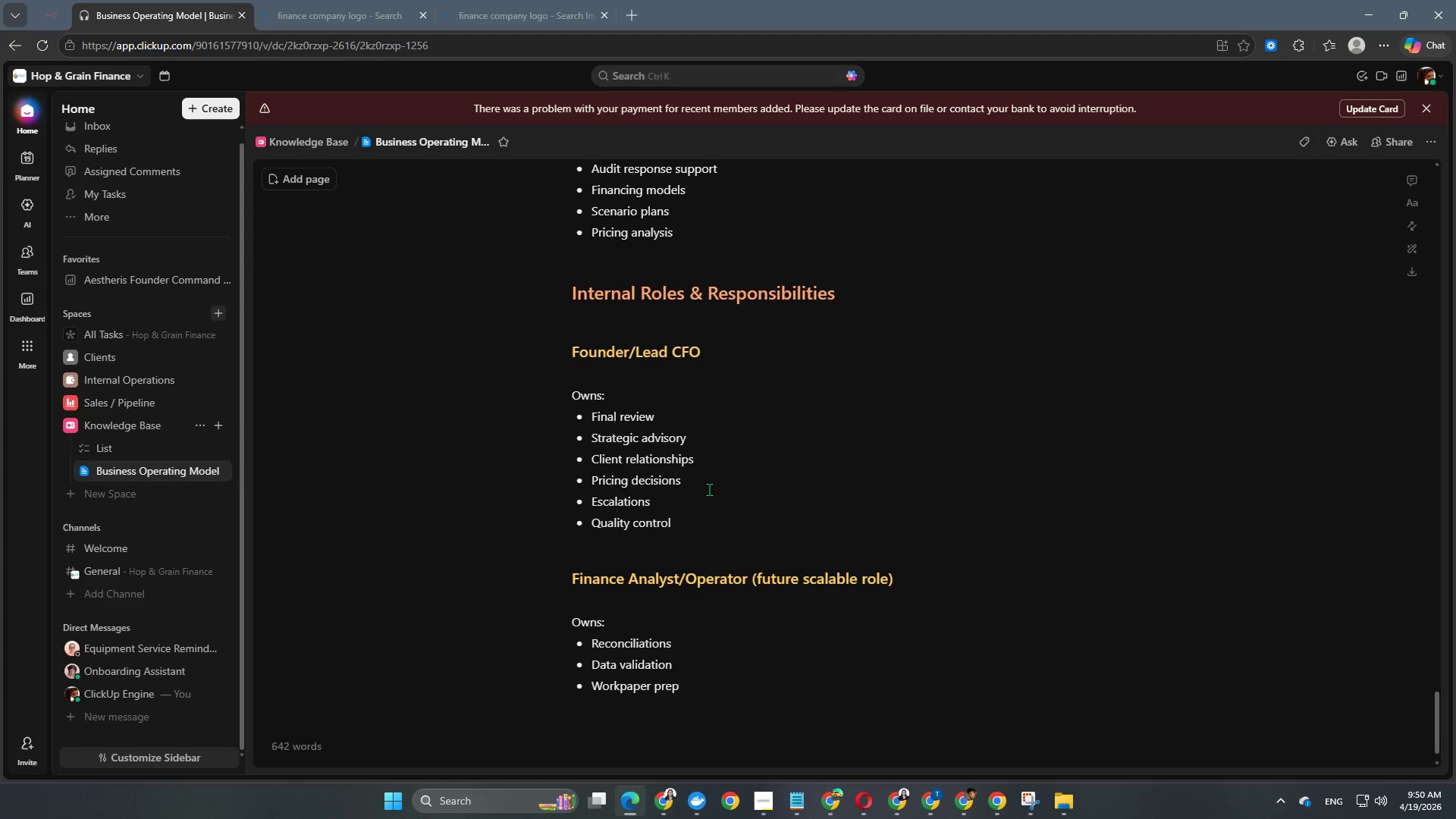 
key(Enter)
 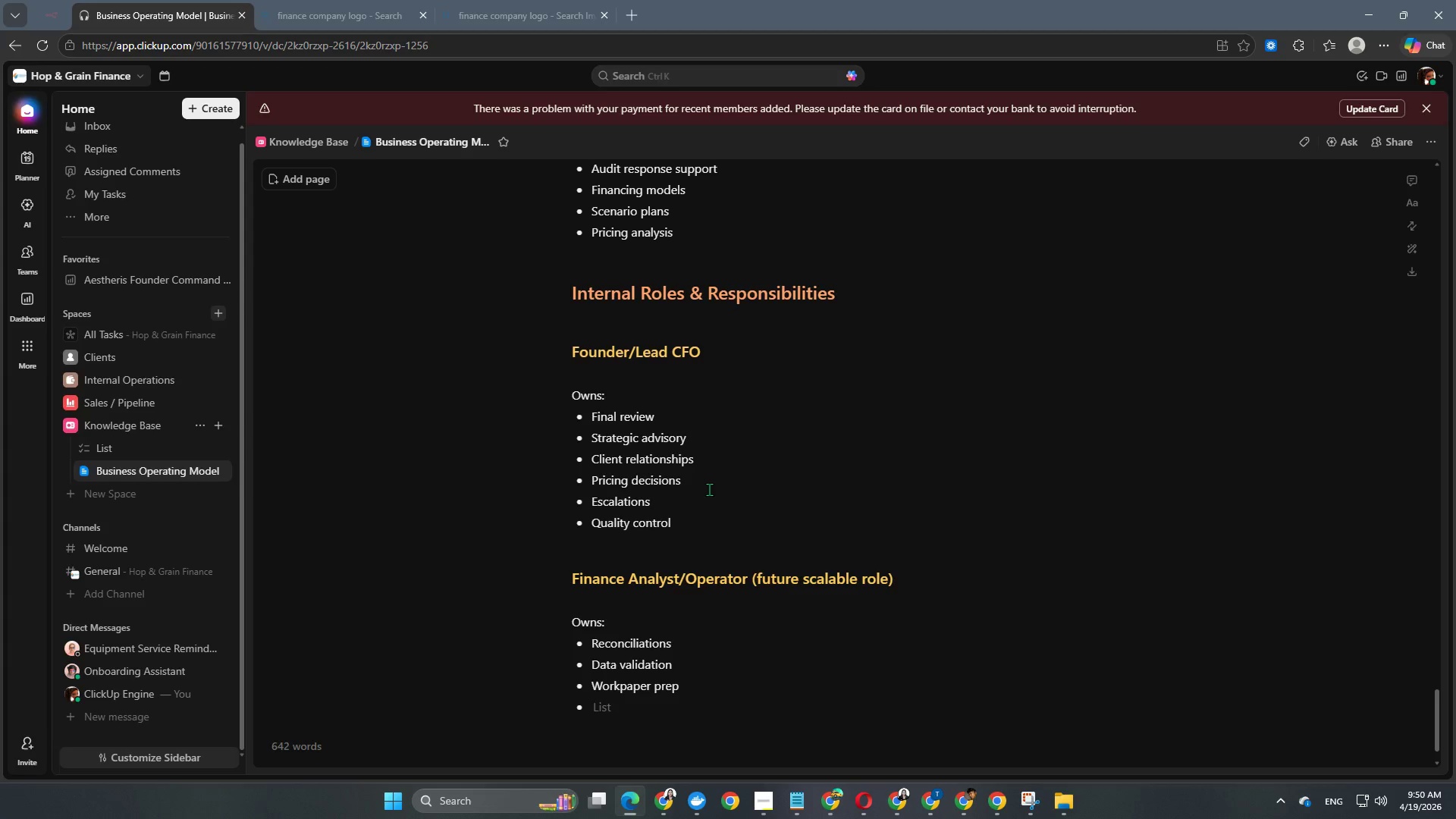 
type(Deadline tracking)
 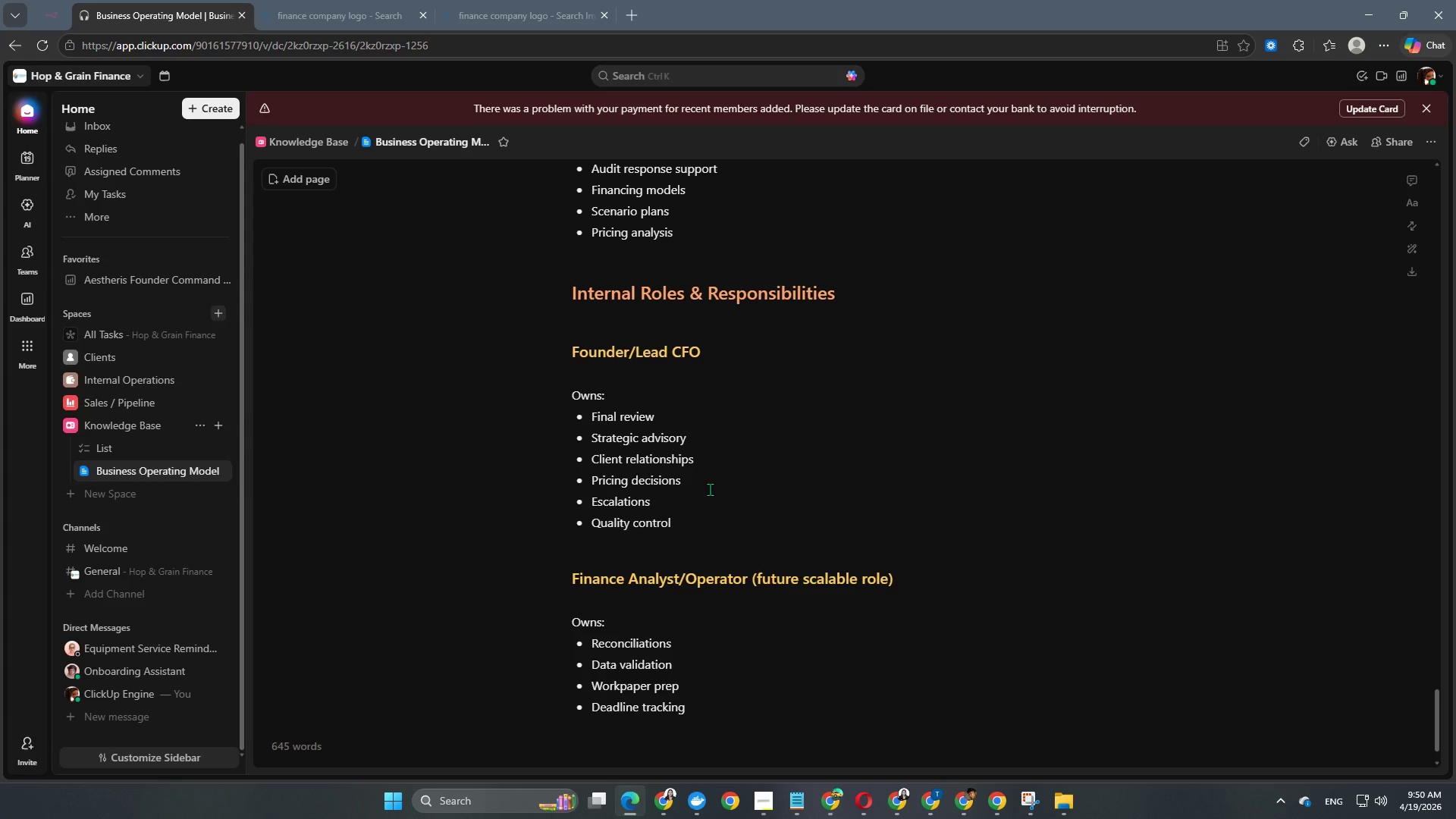 
key(Enter)
 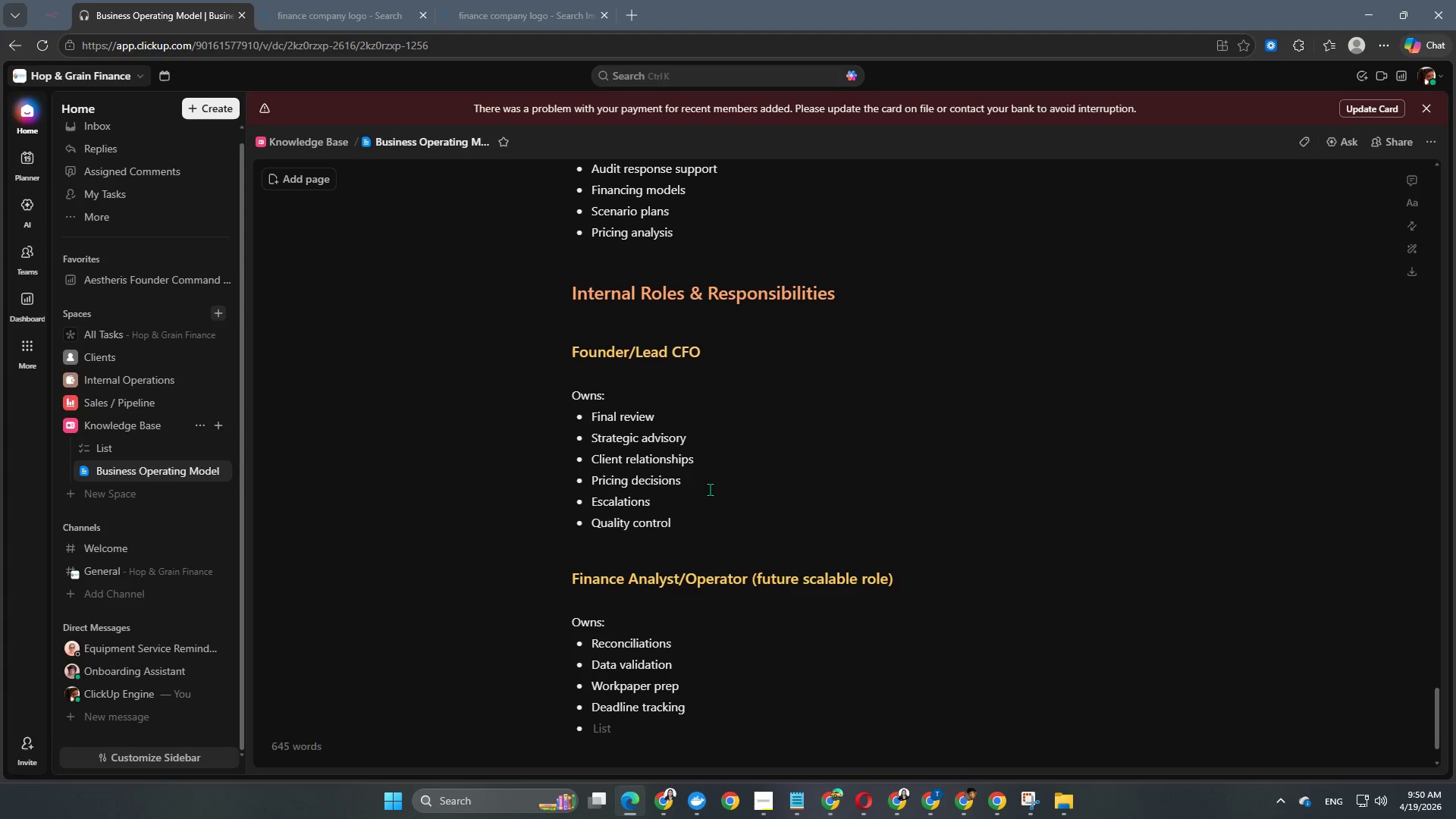 
type(First-pass p)
key(Backspace)
type(reporting)
 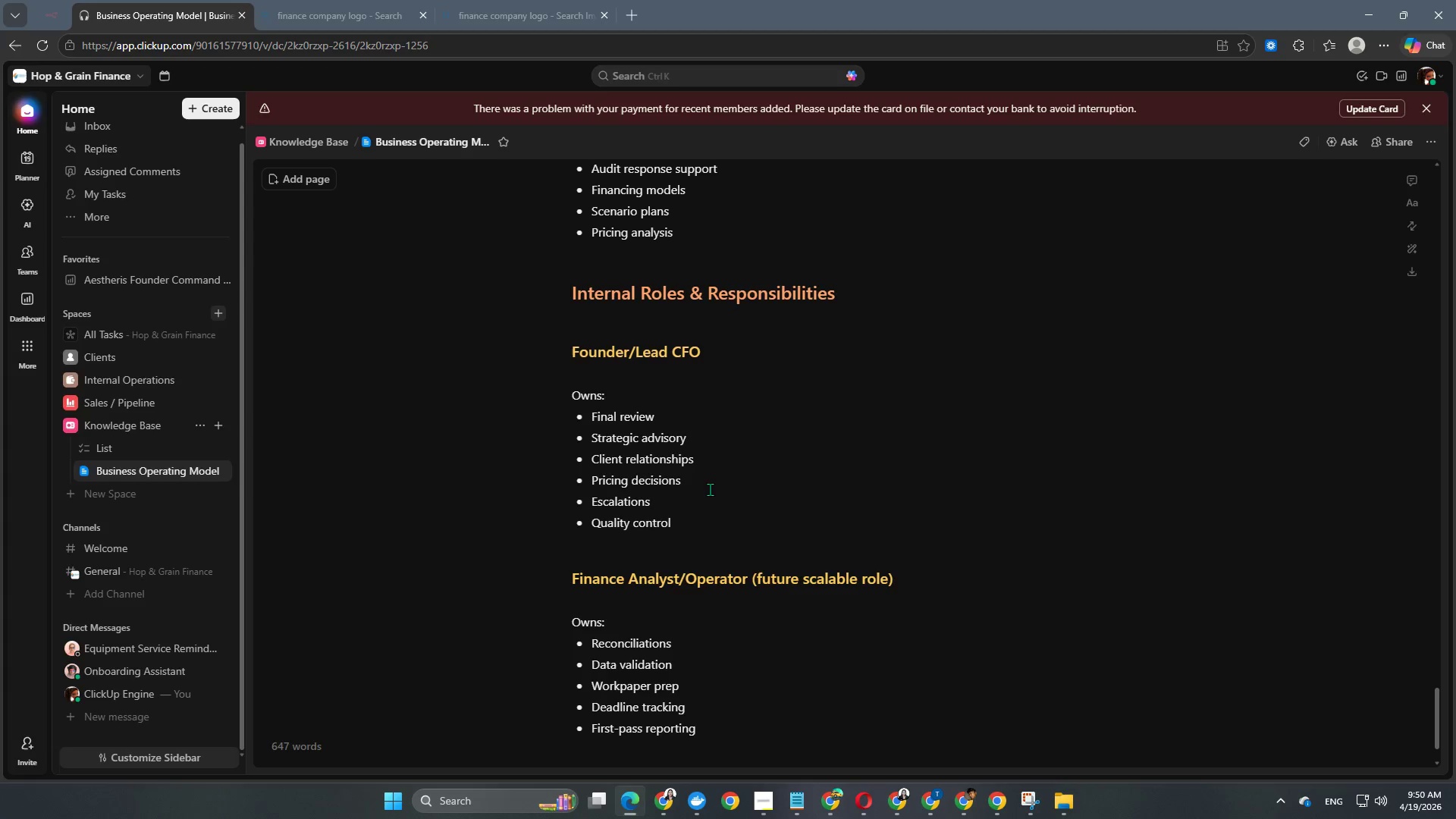 
key(Enter)
 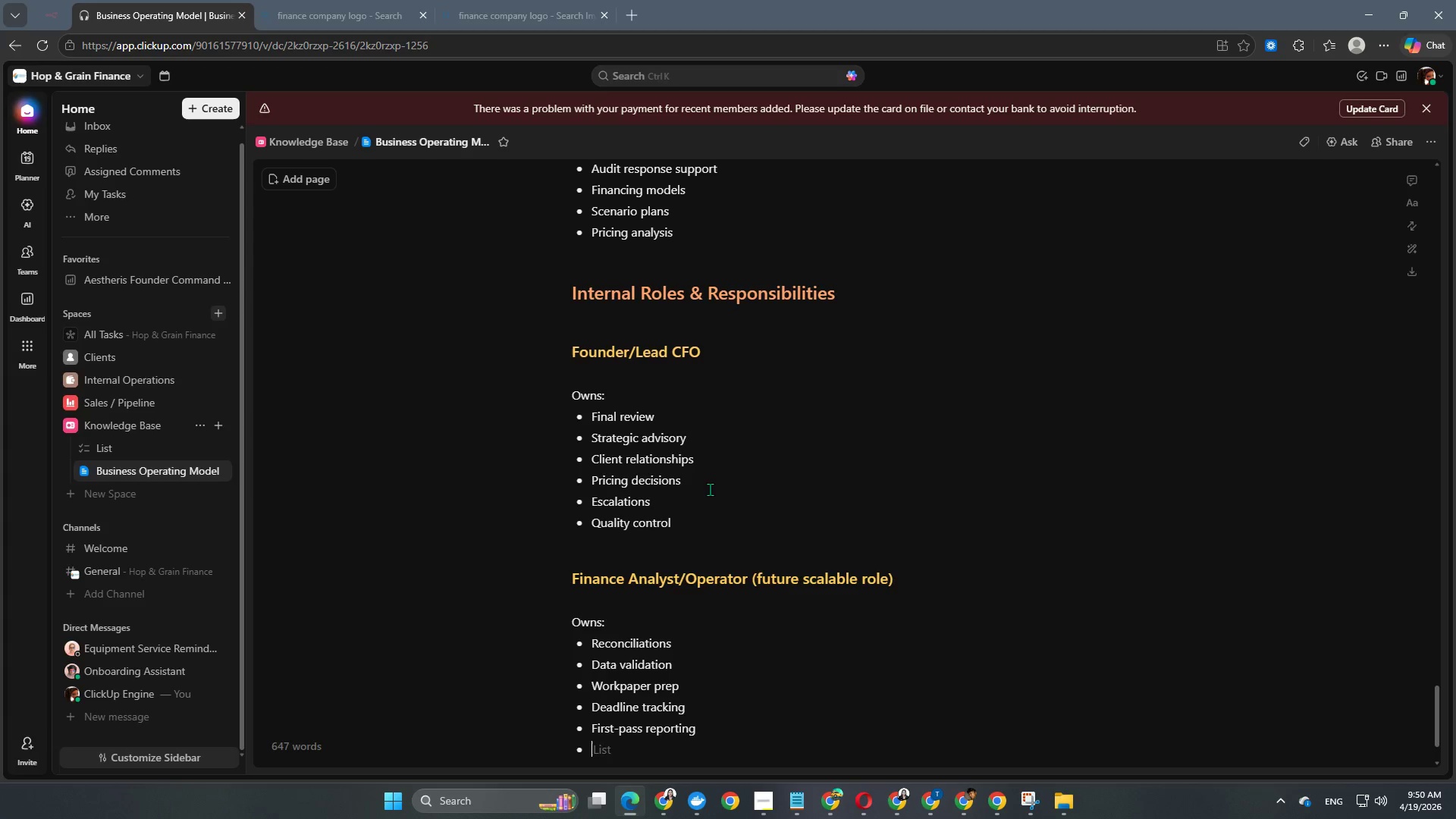 
key(Enter)
 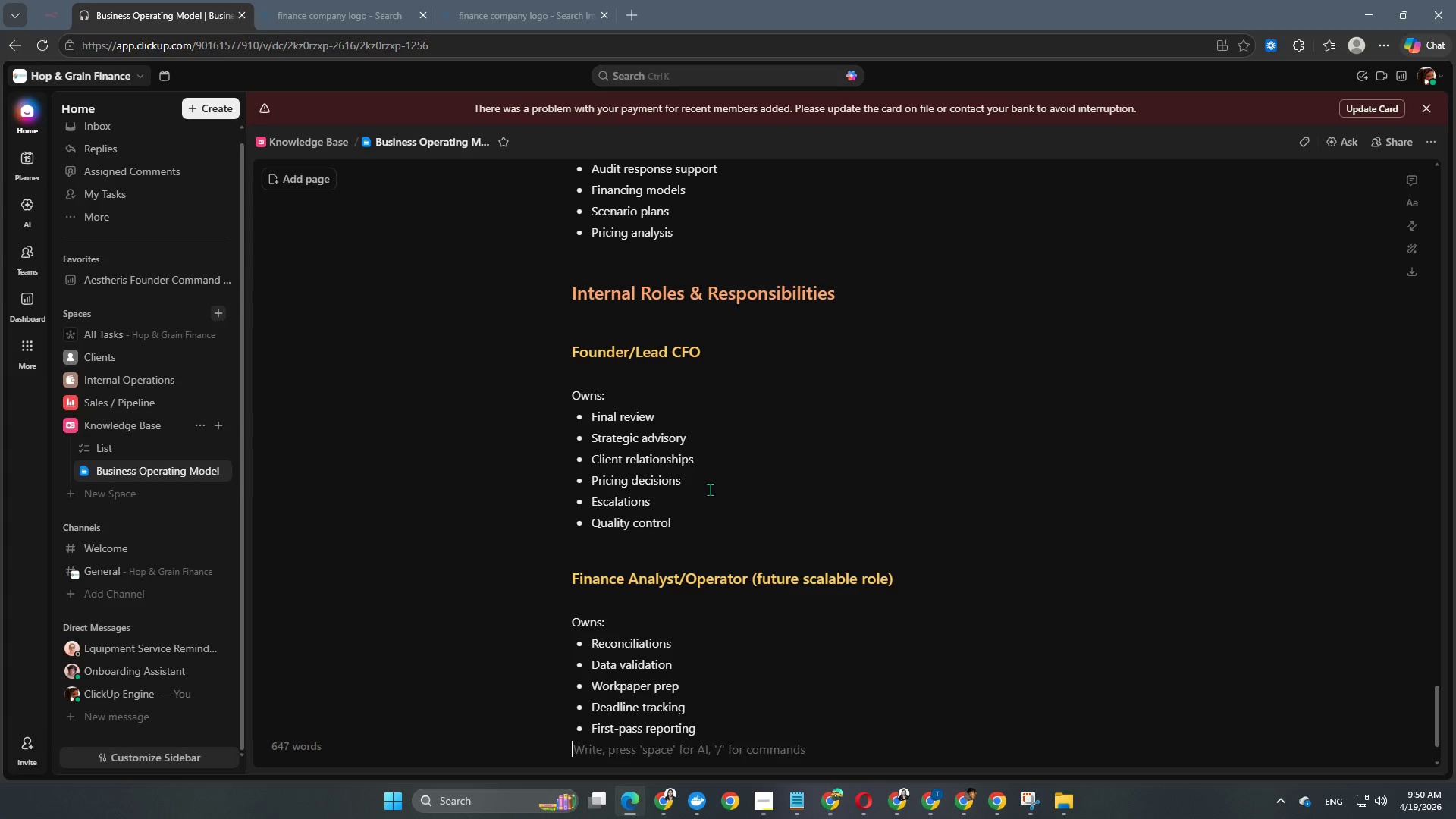 
key(Enter)
 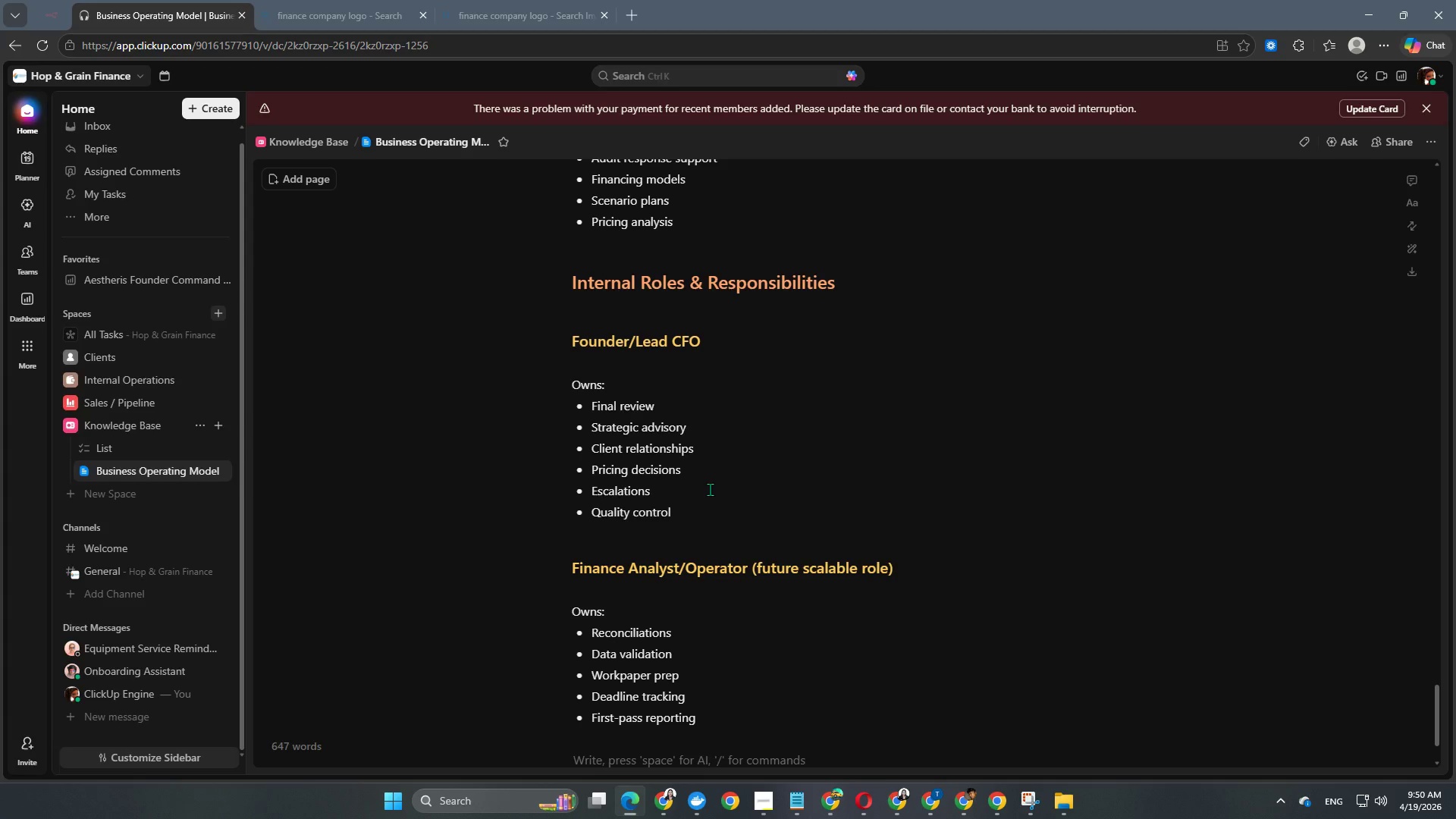 
scroll: coordinate [710, 489], scroll_direction: down, amount: 6.0
 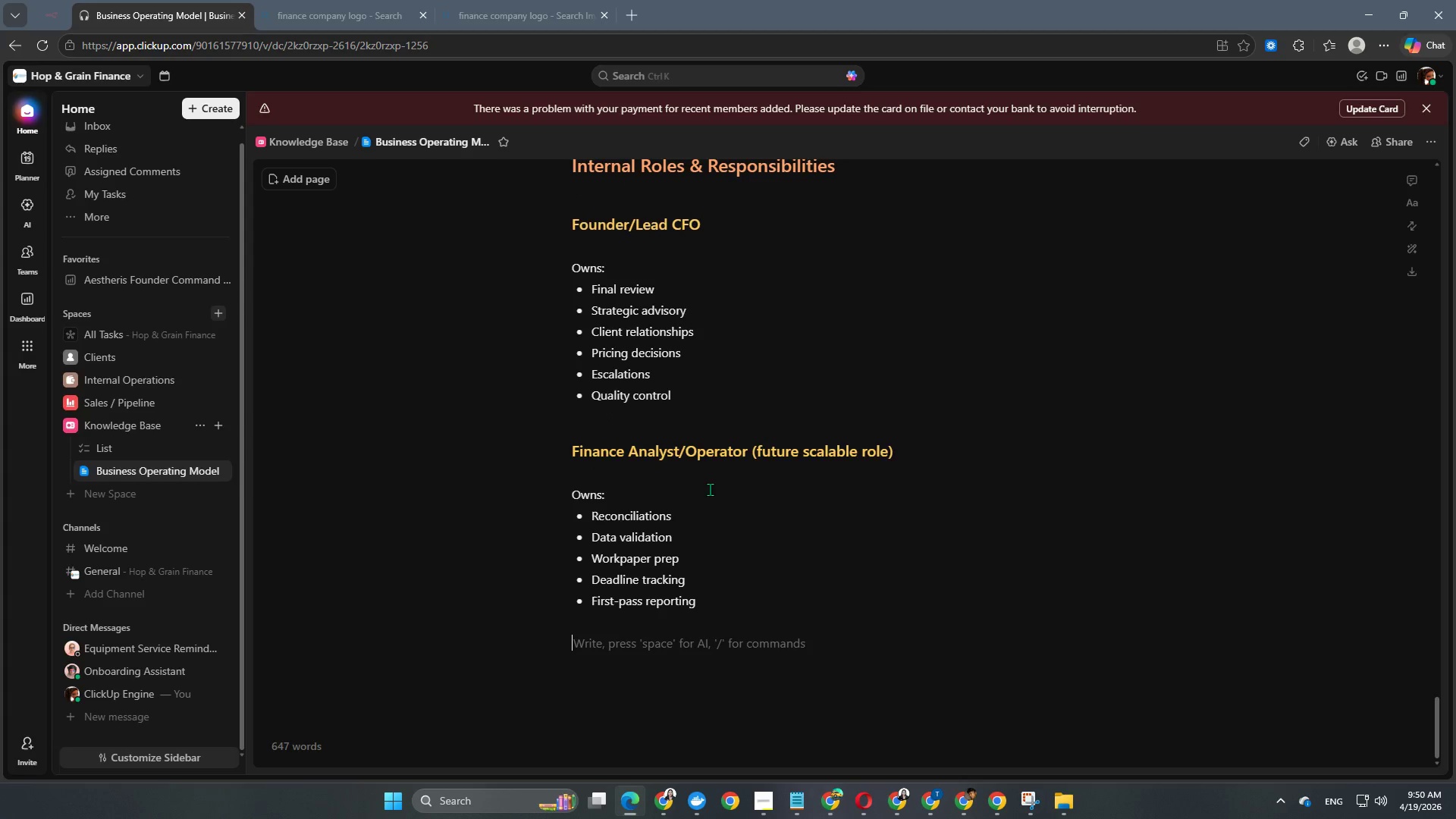 
type(Automation Layer)
 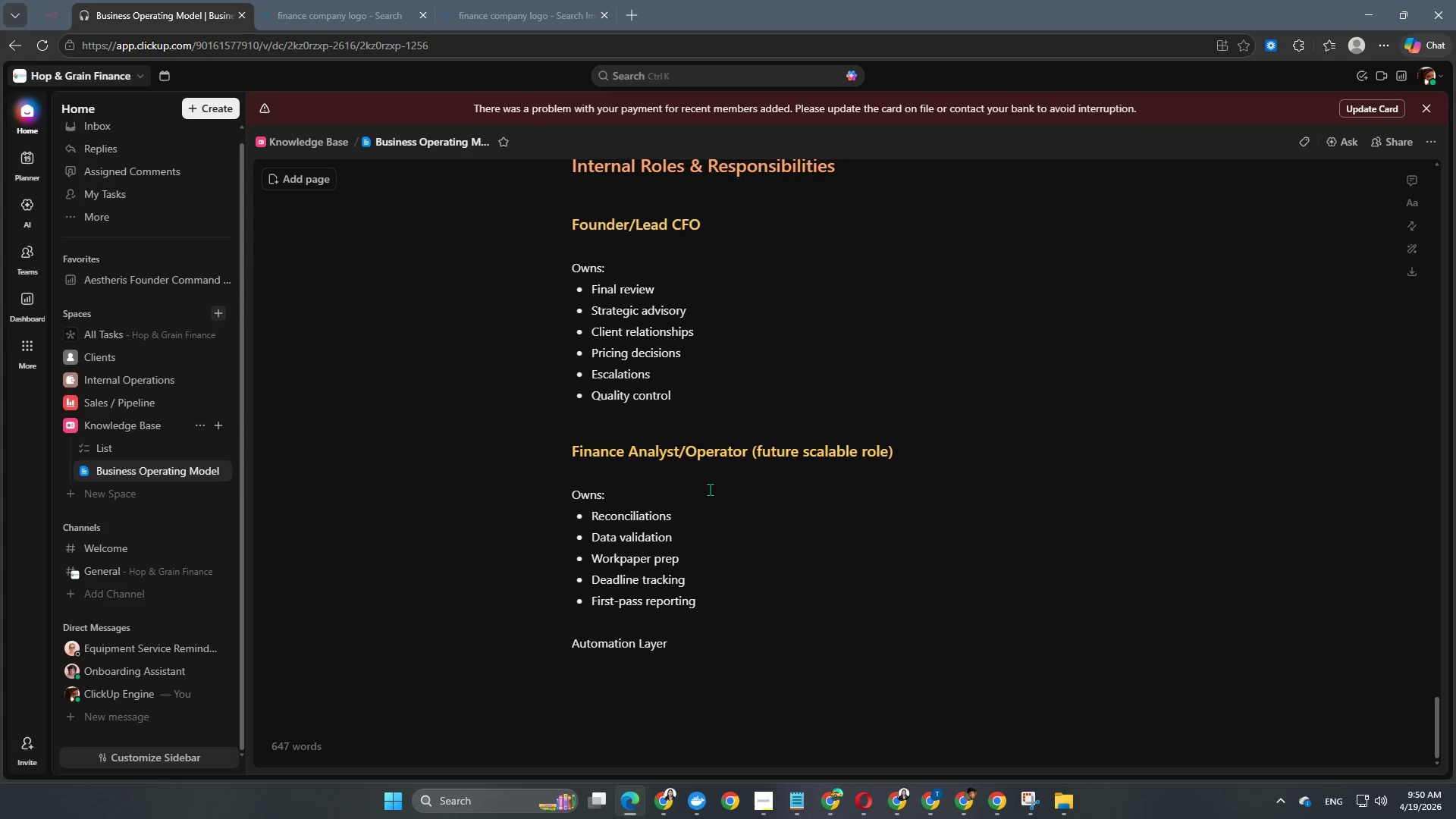 
key(Enter)
 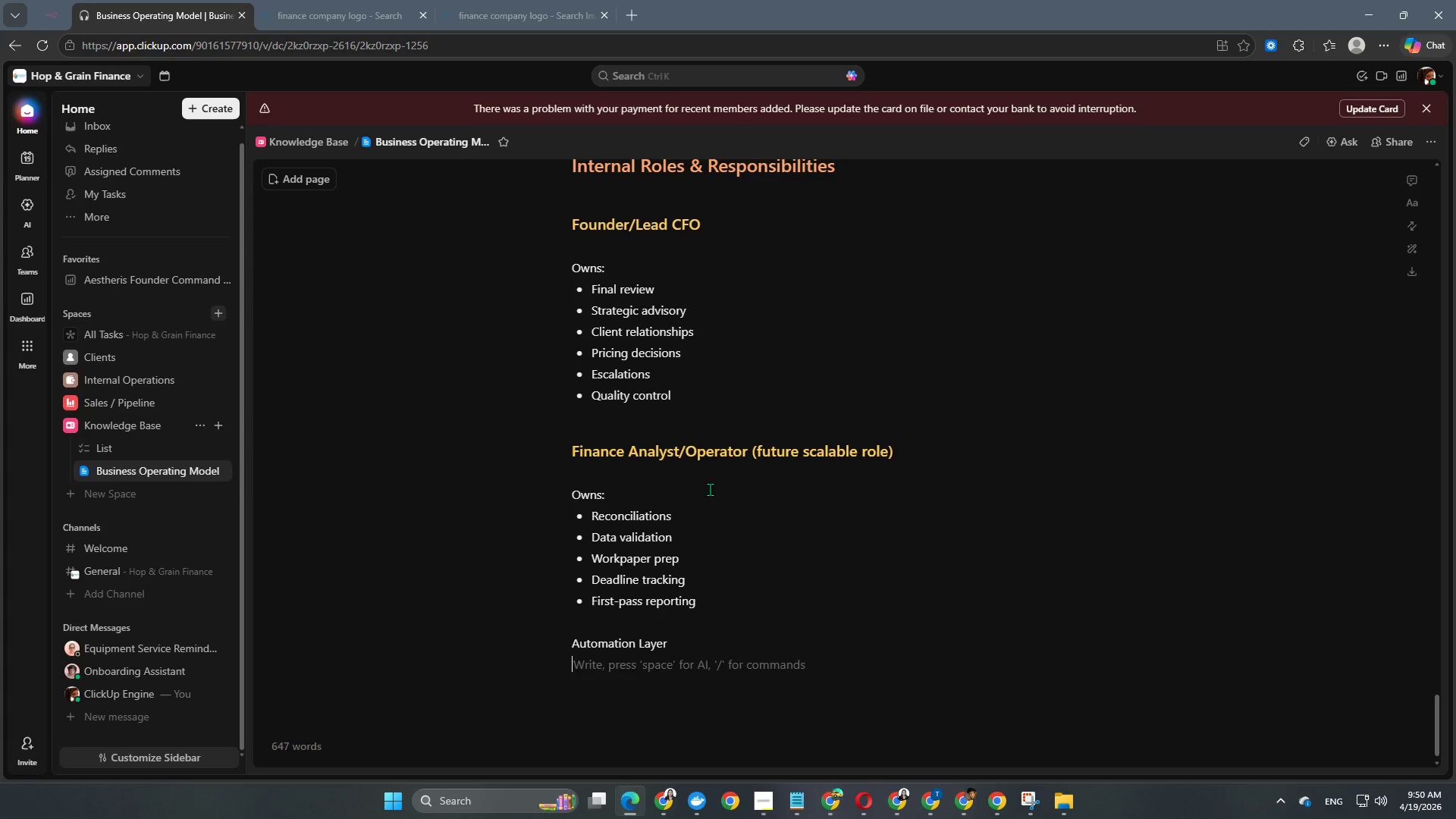 
key(Enter)
 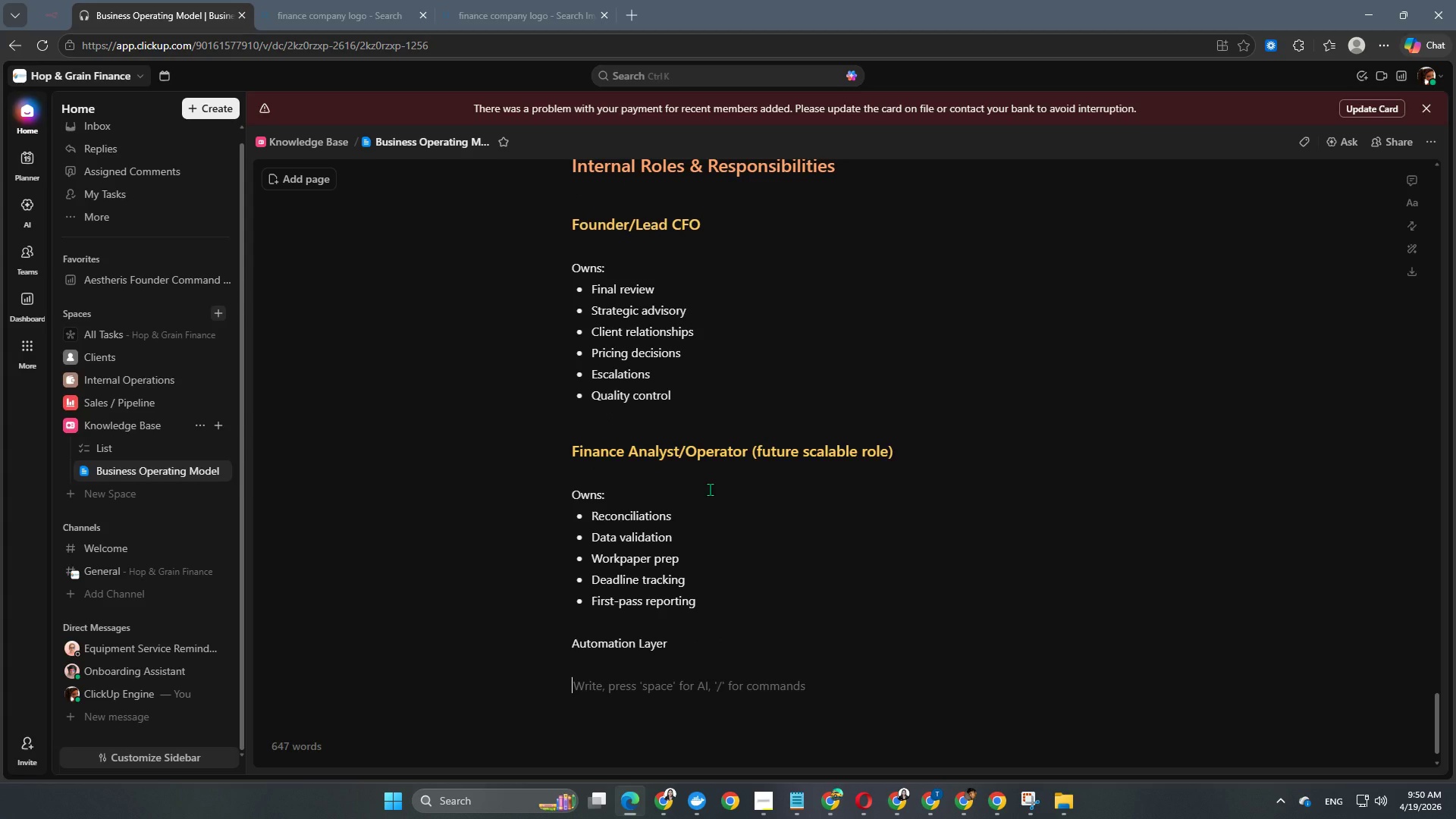 
type(Owns: )
 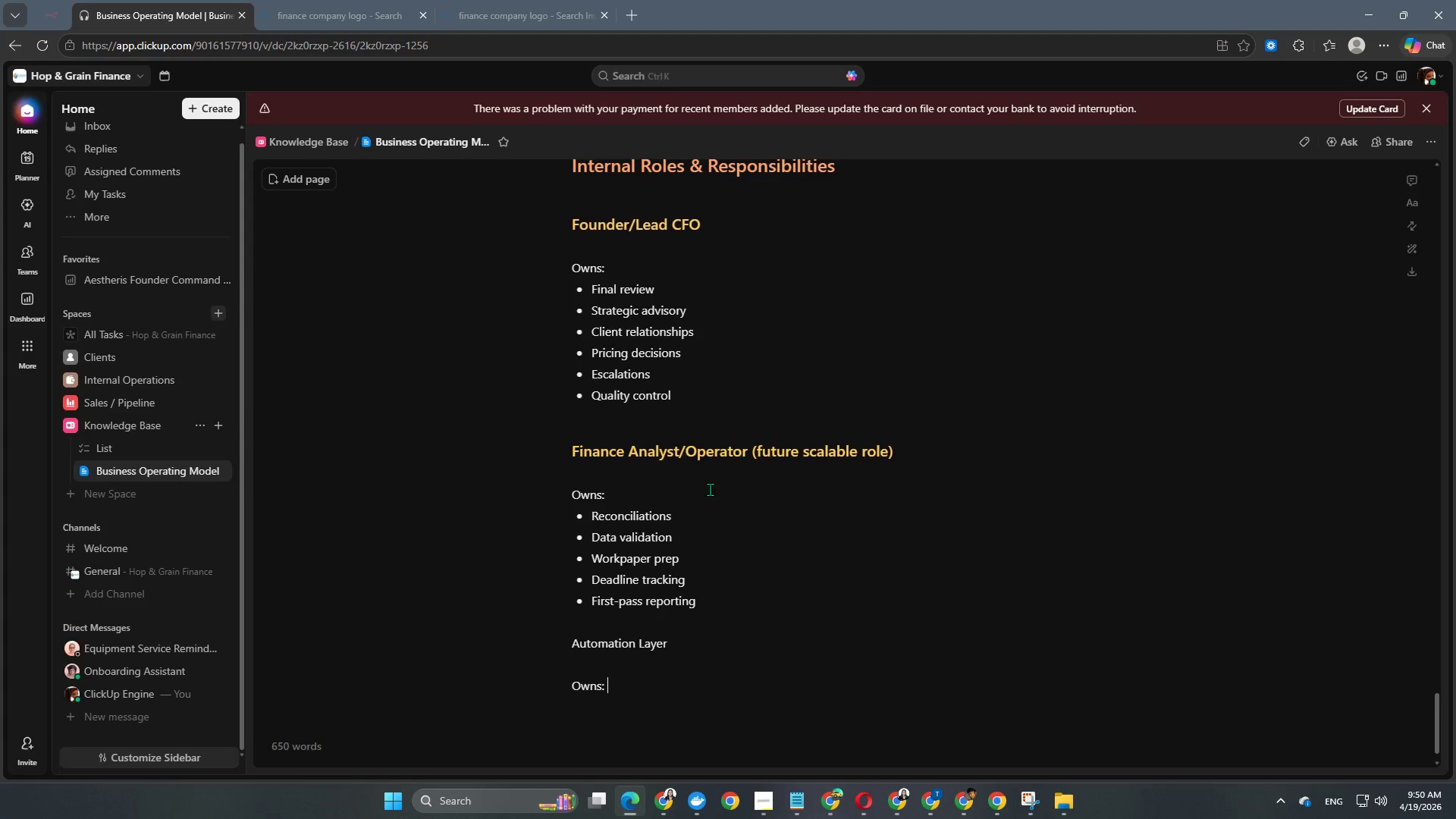 
key(Enter)
 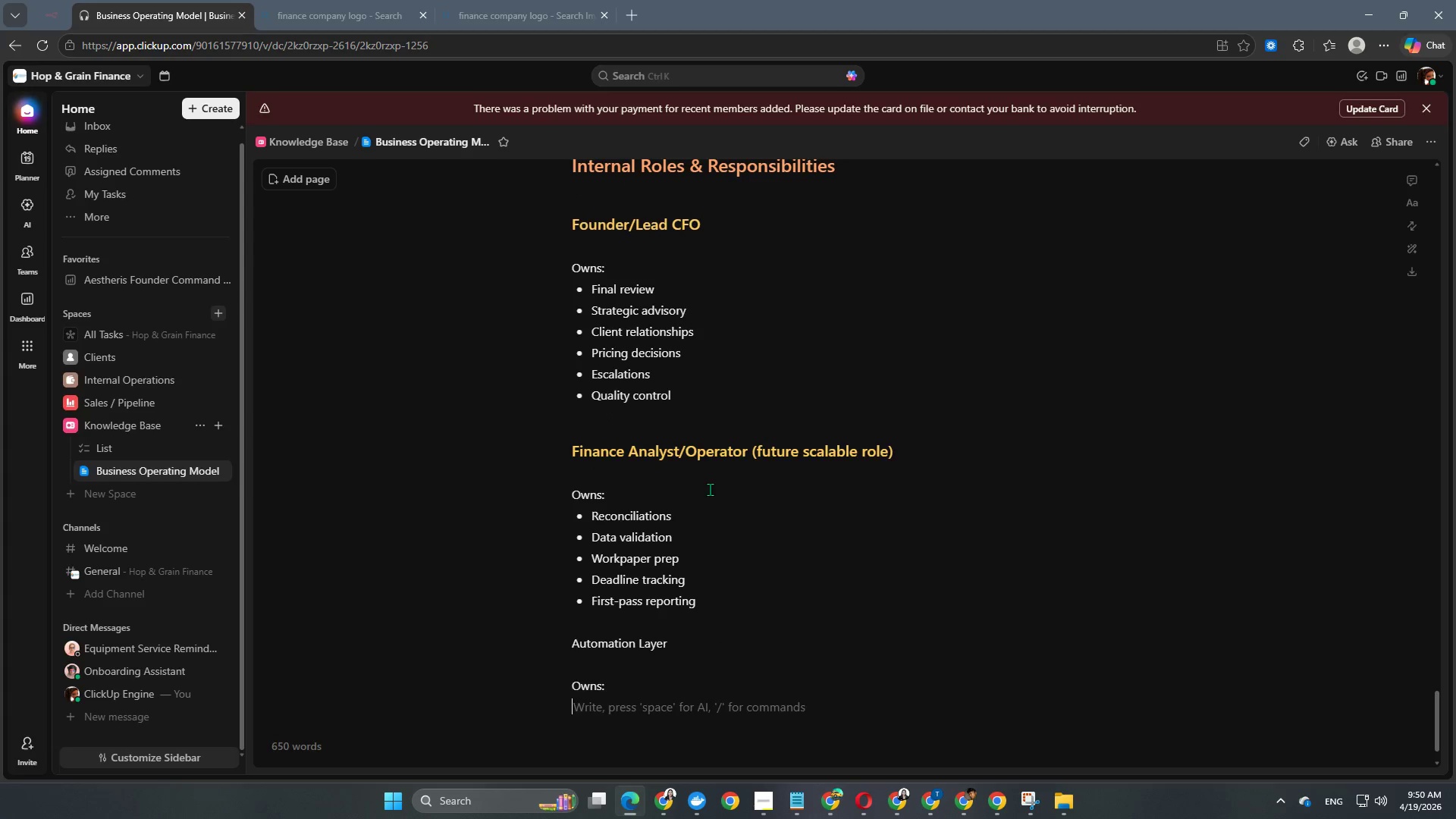 
key(Enter)
 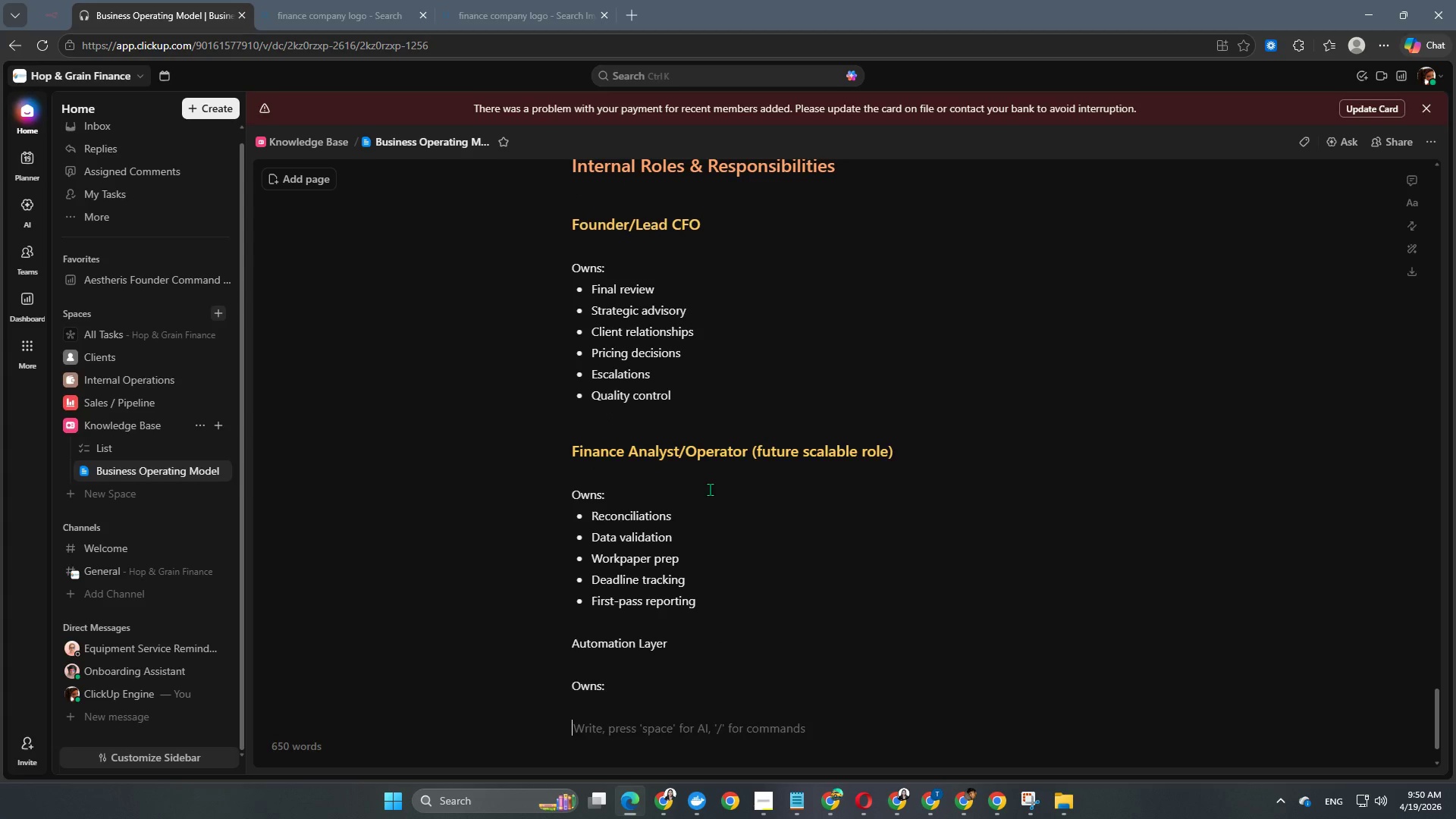 
key(Backspace)
 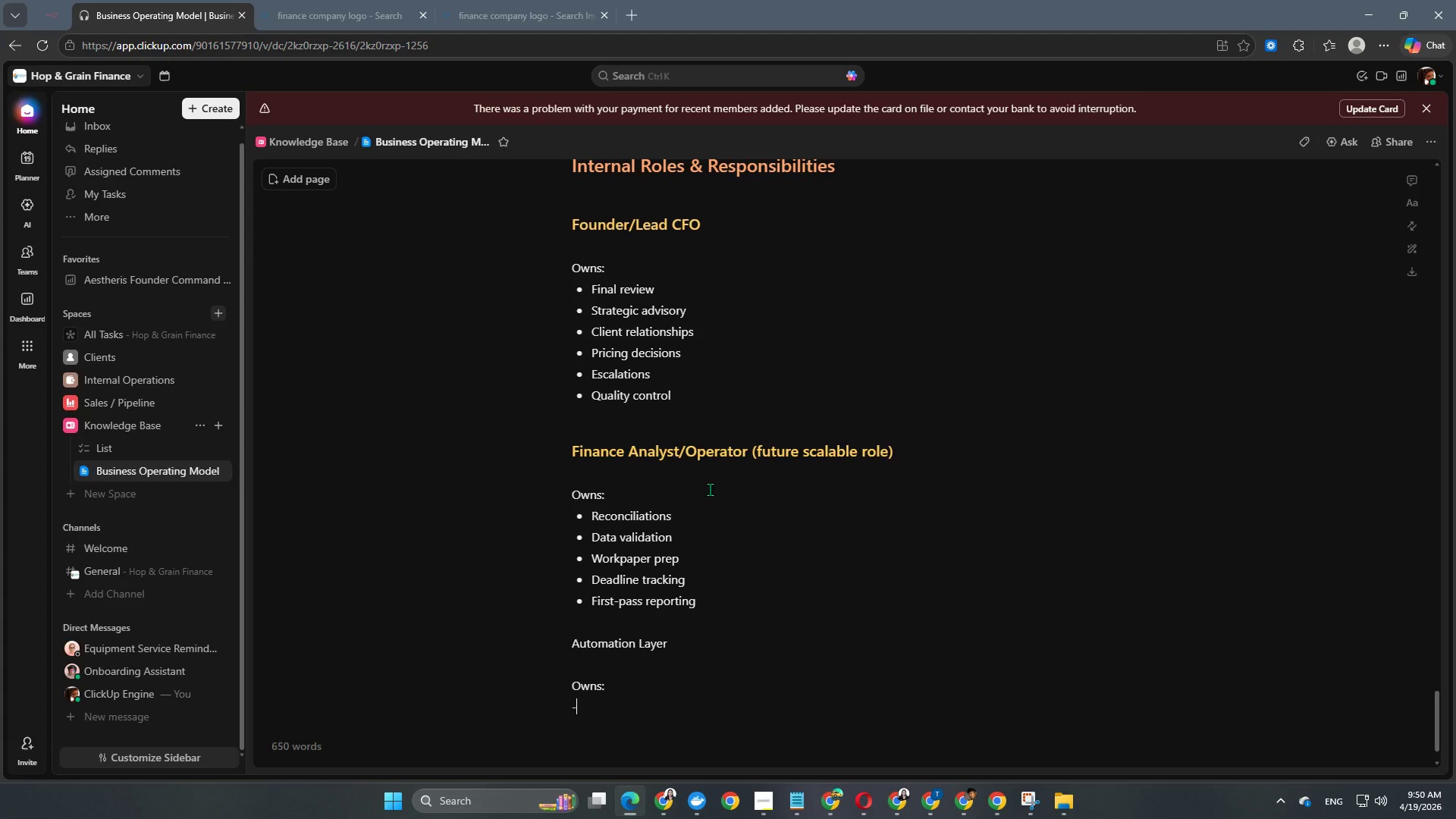 
key(Minus)
 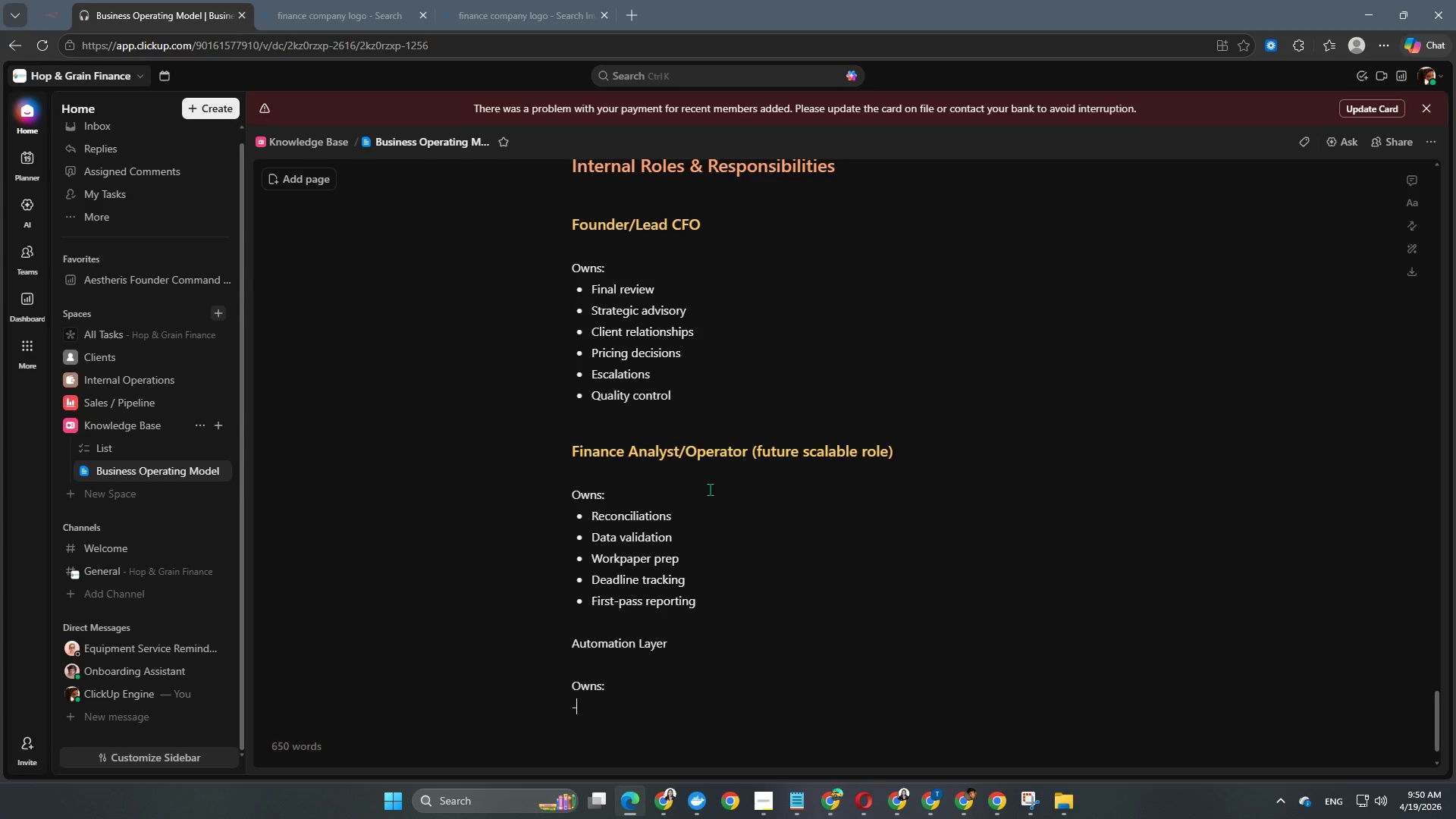 
key(Space)
 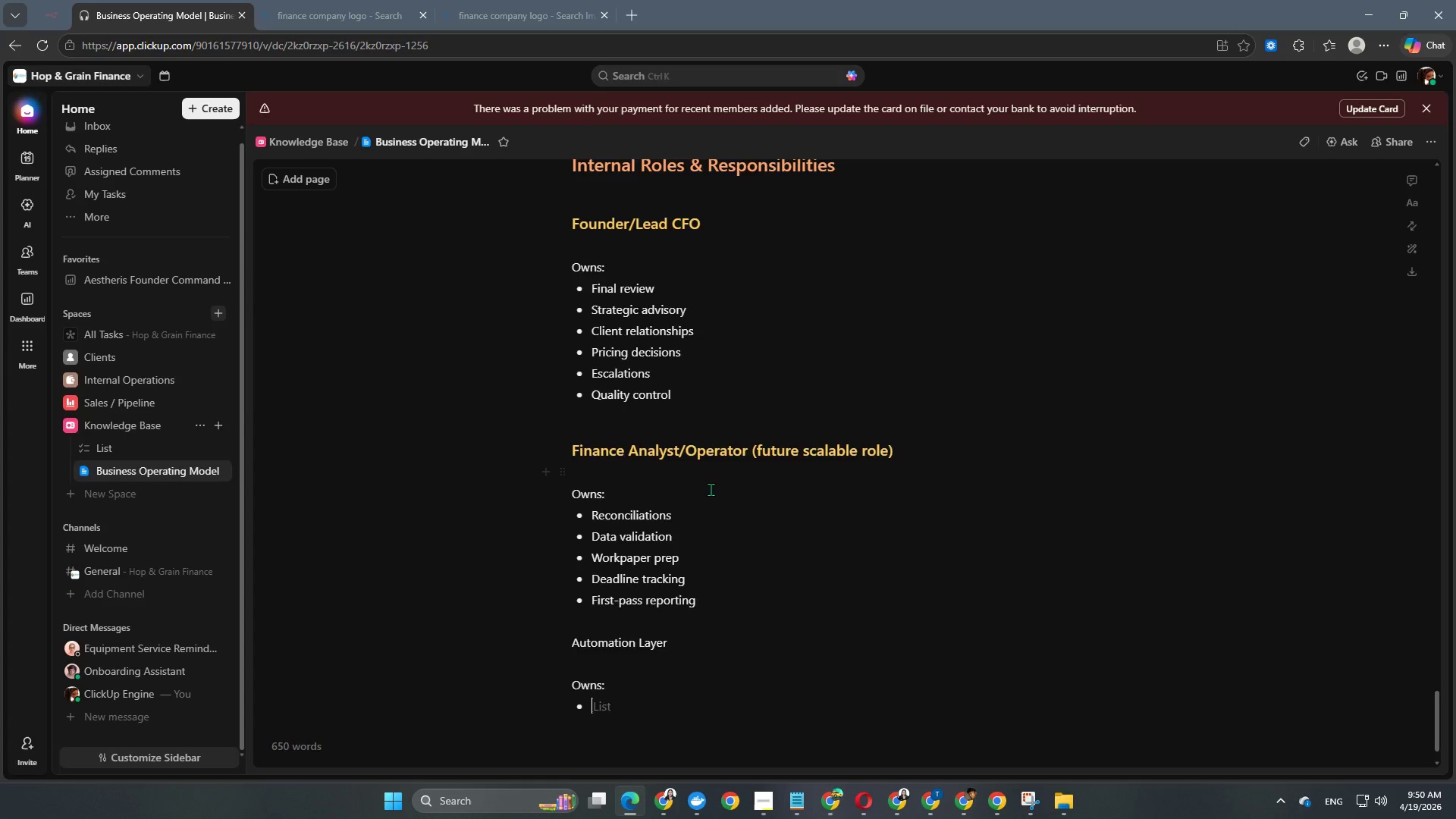 
scroll: coordinate [711, 489], scroll_direction: down, amount: 8.0
 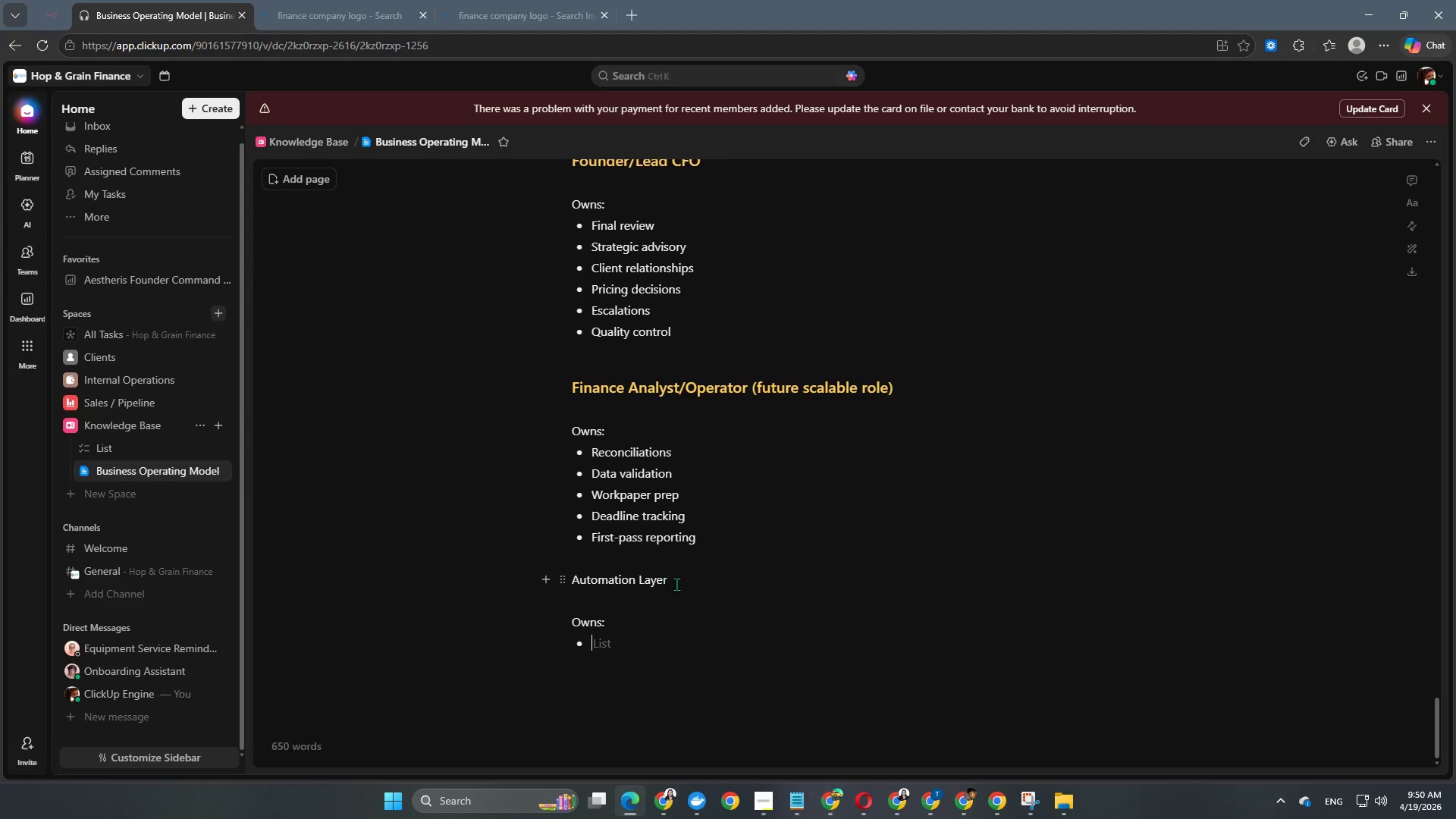 
left_click_drag(start_coordinate=[685, 584], to_coordinate=[537, 573])
 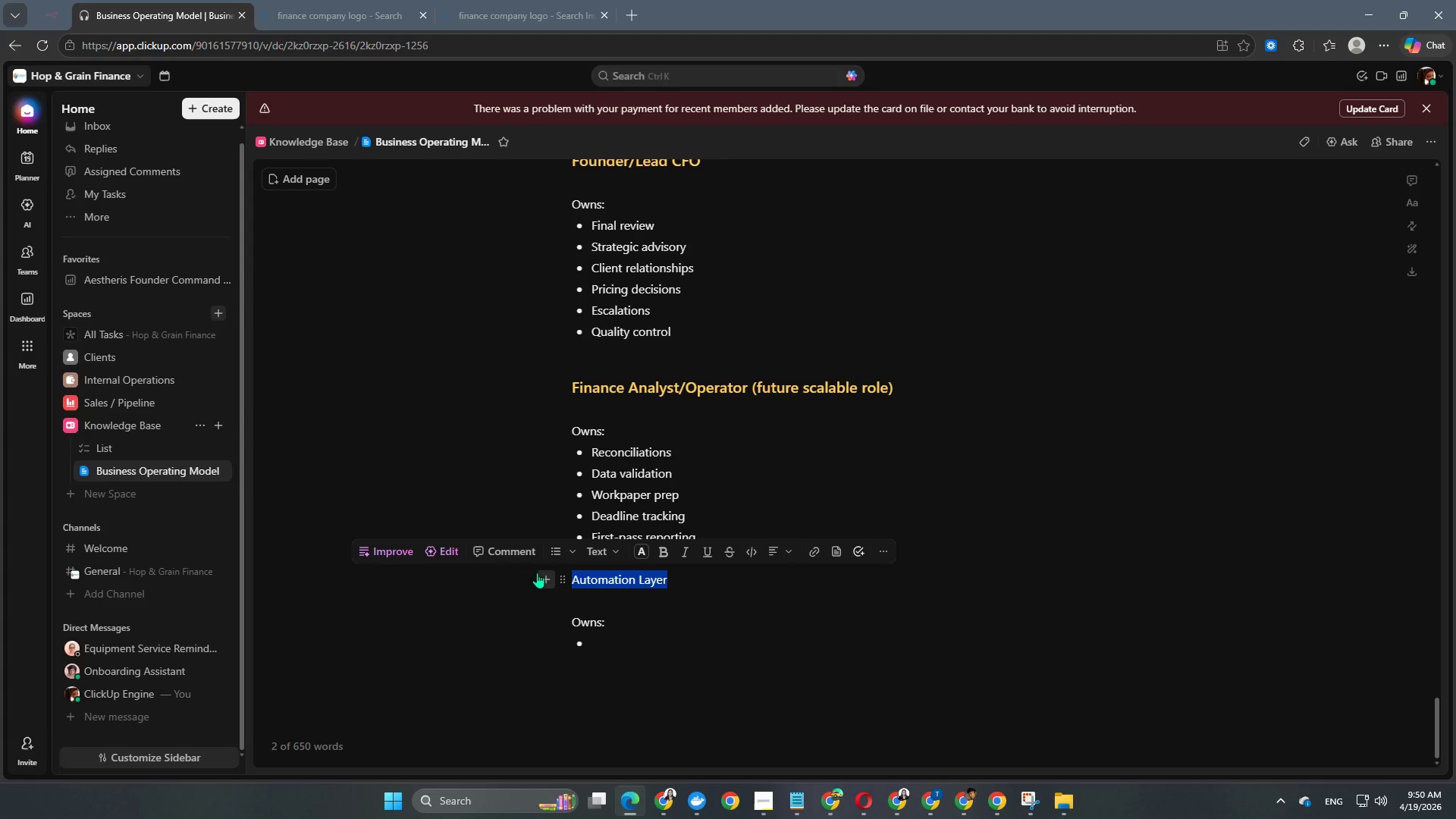 
key(Alt+Control+Numpad3)
 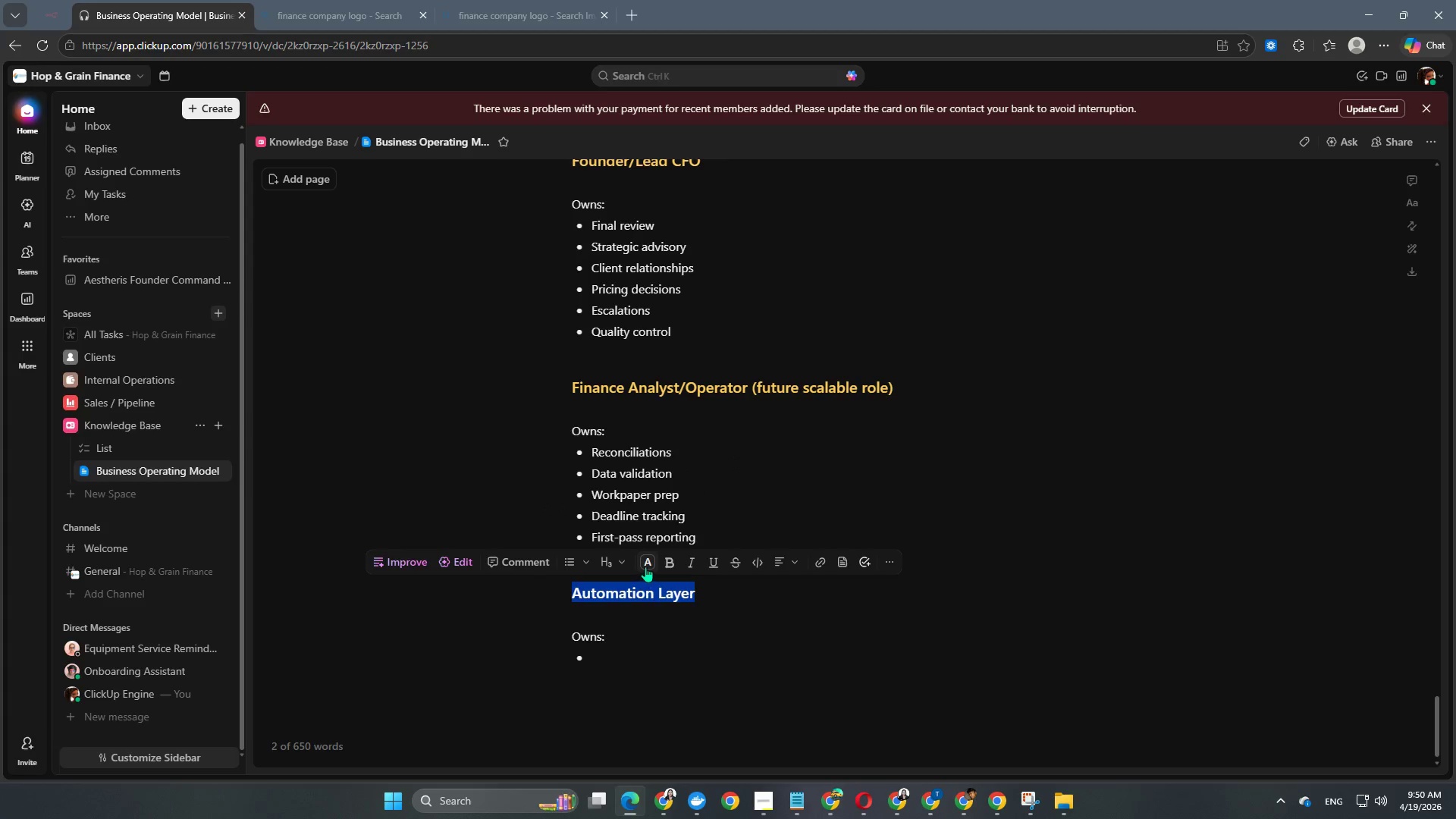 
left_click([645, 566])
 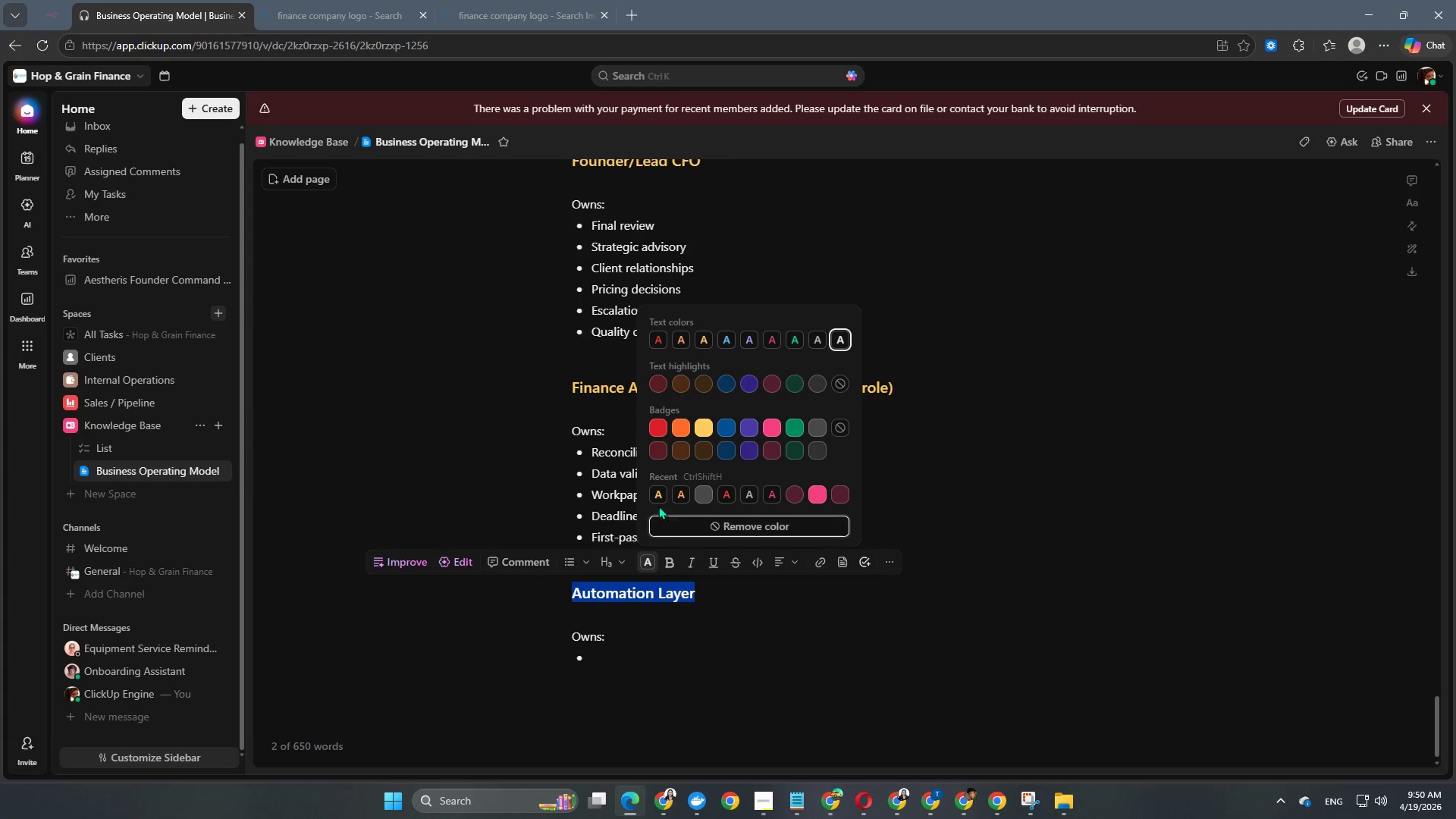 
left_click([658, 501])
 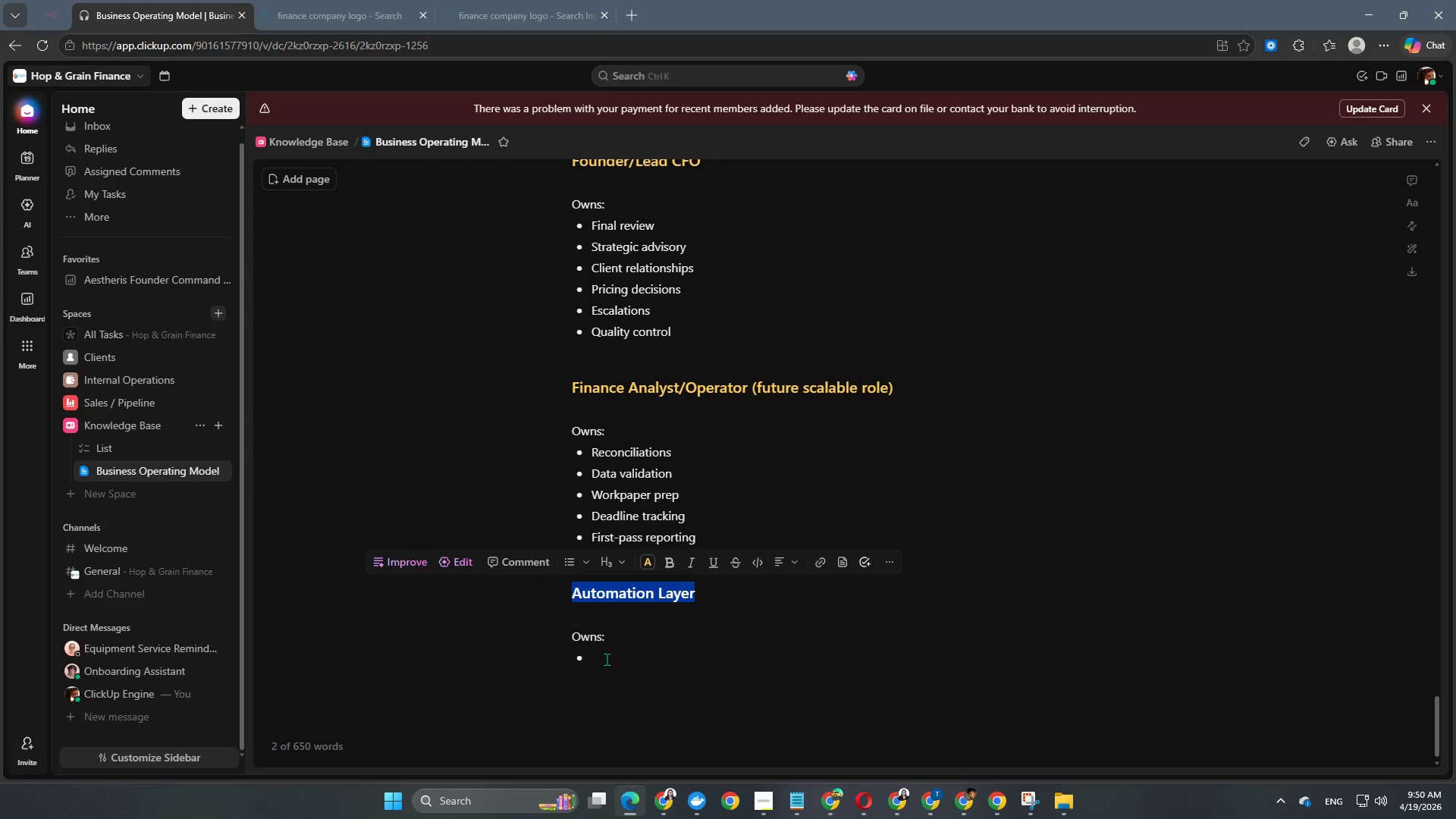 
left_click([607, 661])
 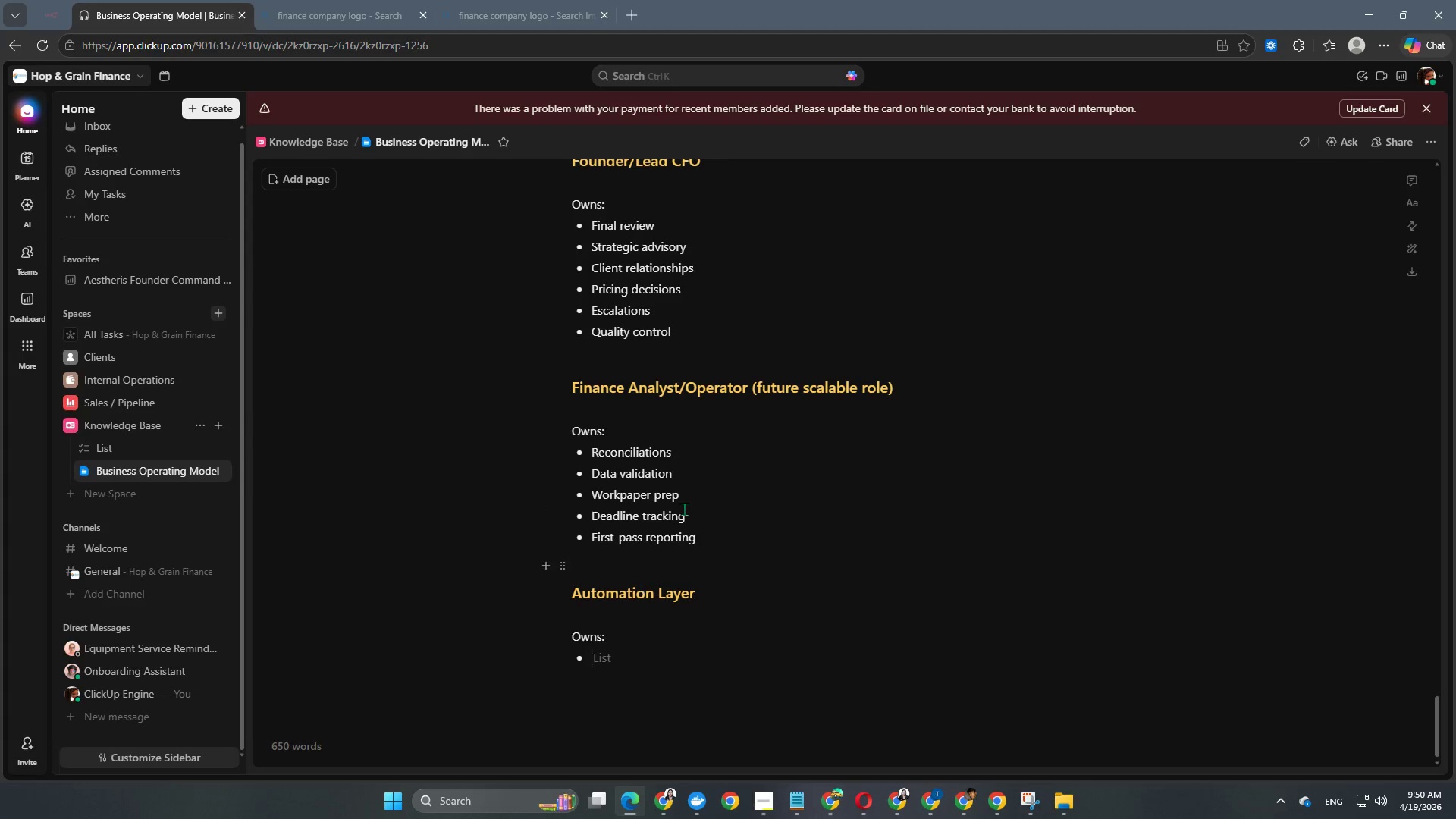 
scroll: coordinate [685, 507], scroll_direction: down, amount: 9.0
 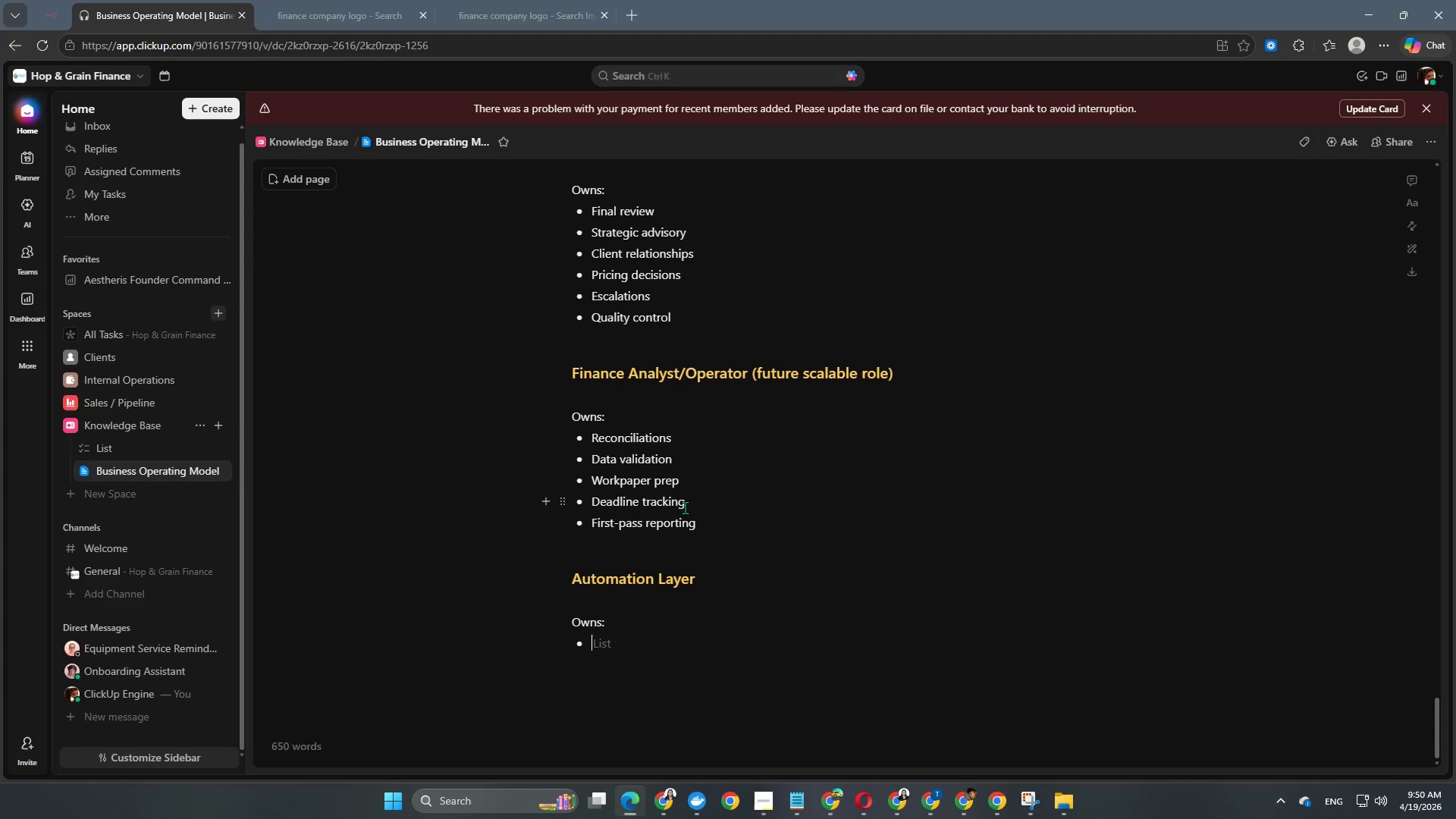 
type(Reminders)
 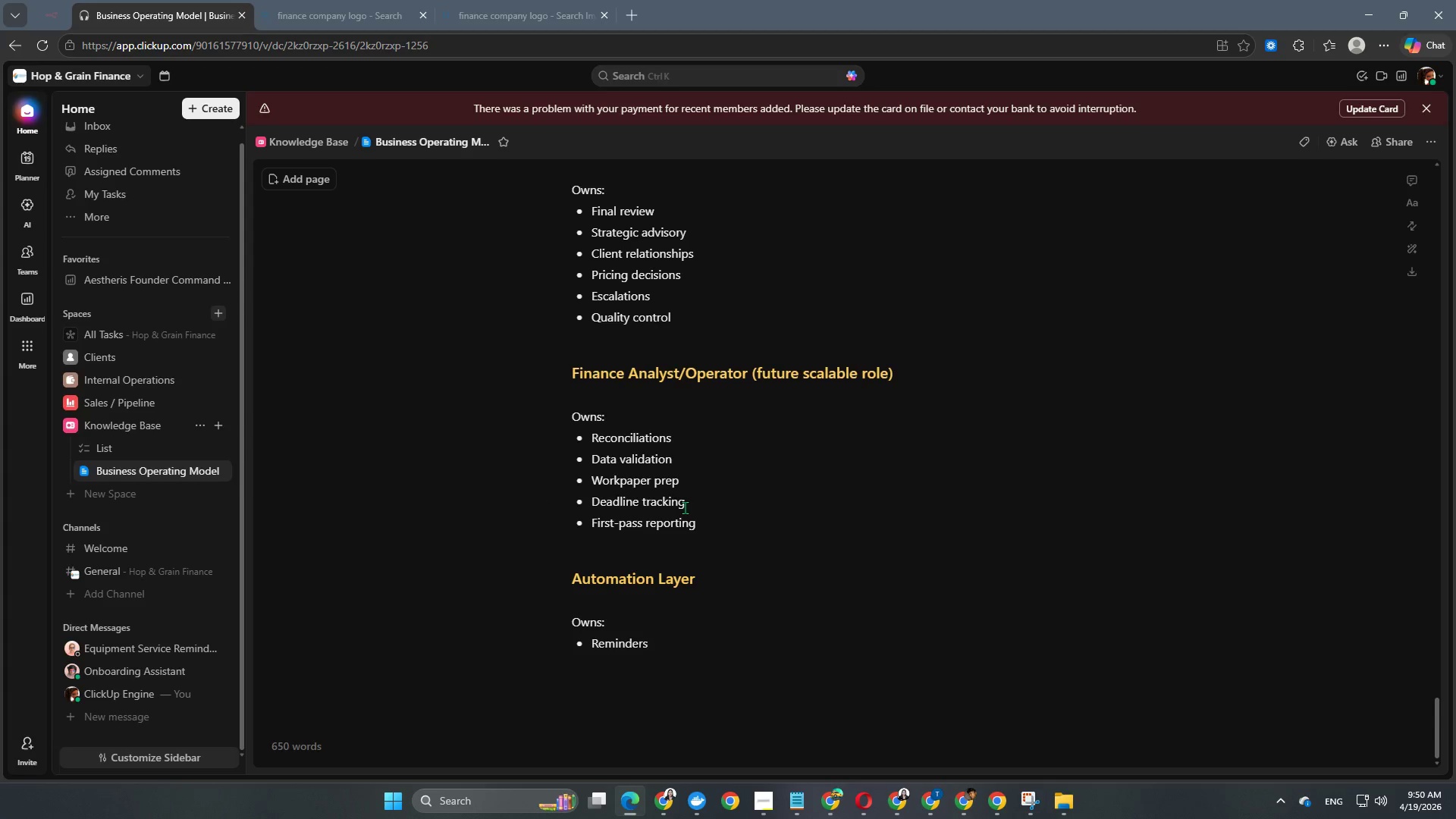 
key(Enter)
 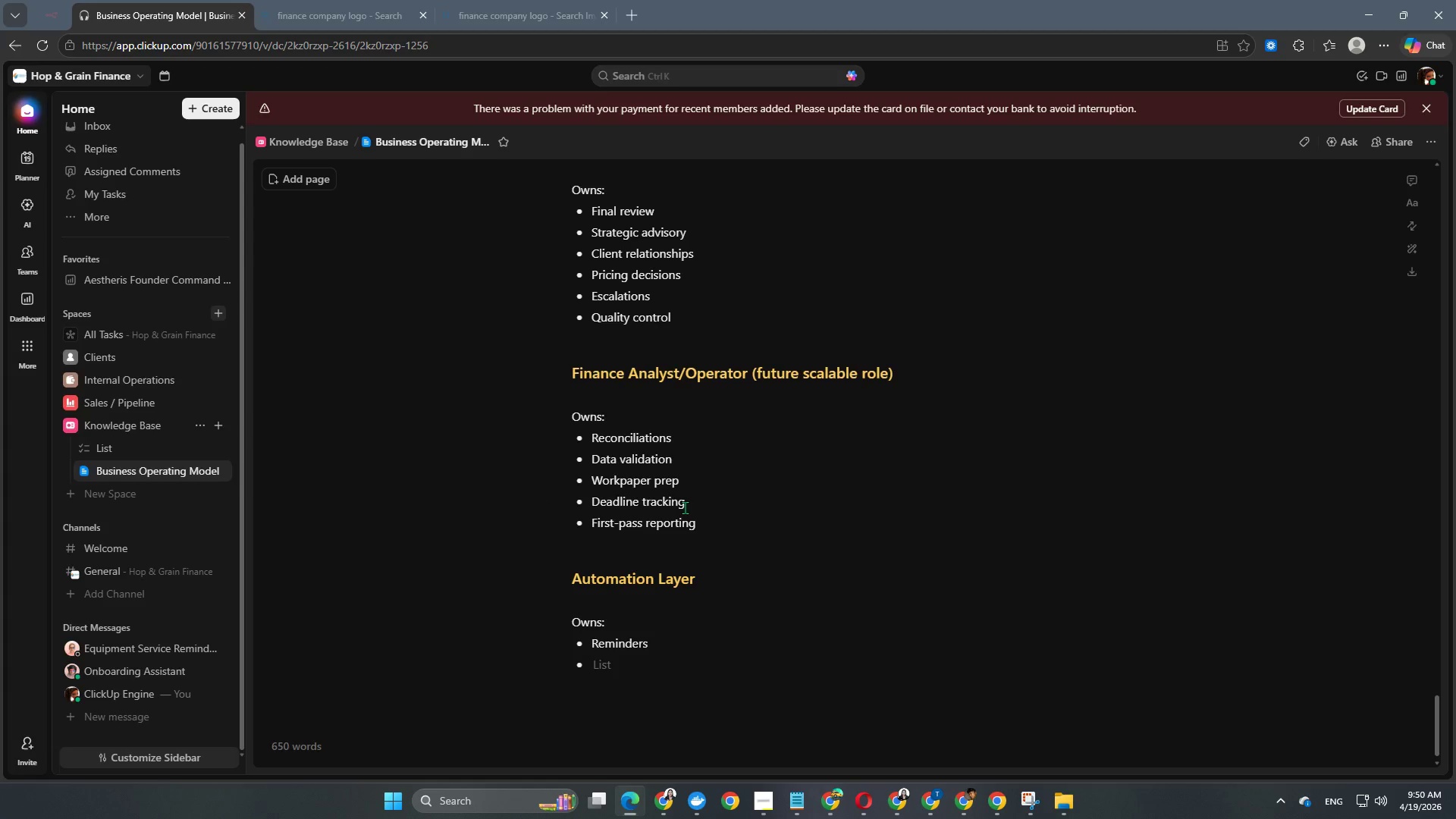 
type(Task Creation)
 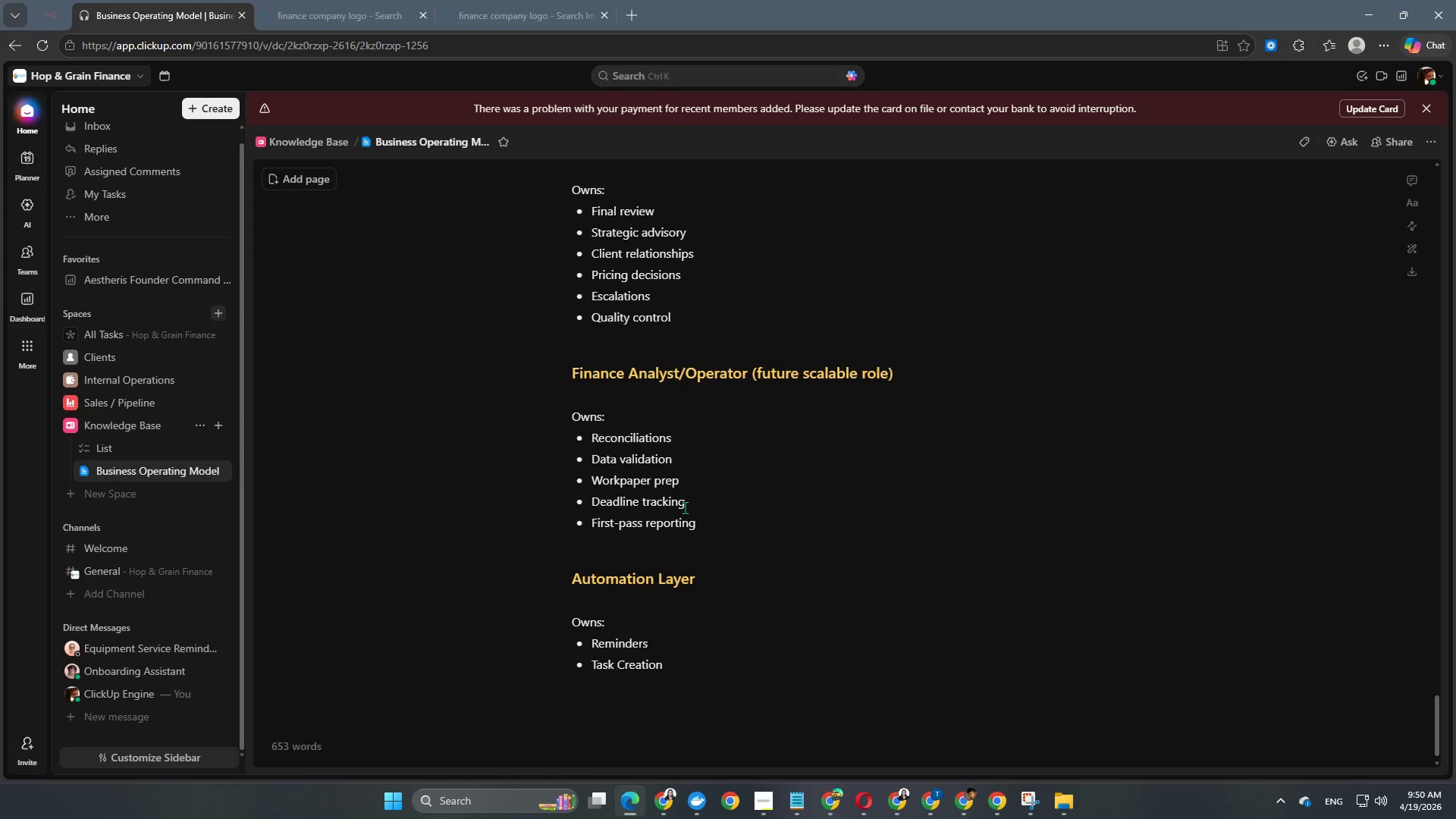 
key(Enter)
 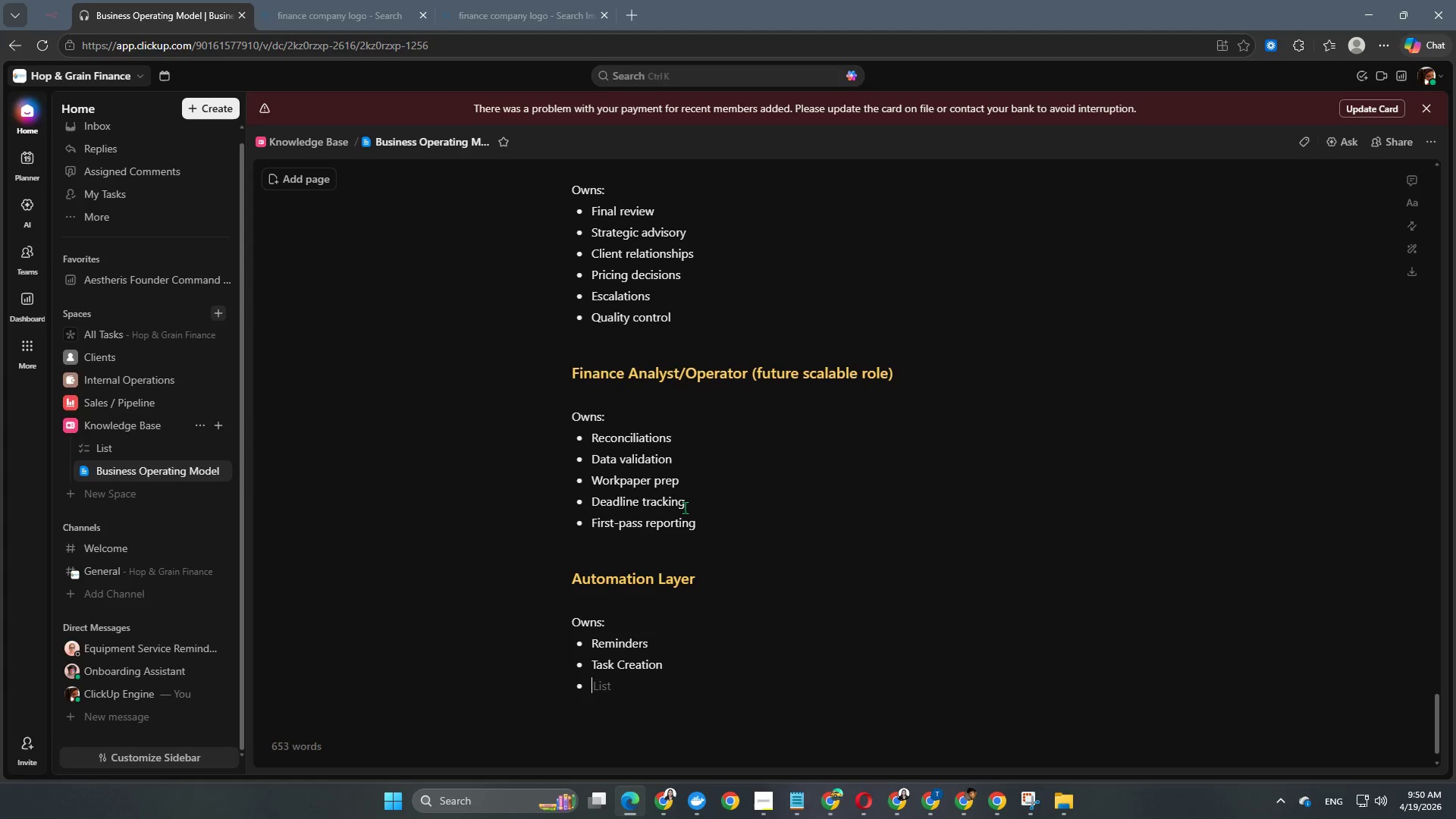 
type(Alerts)
 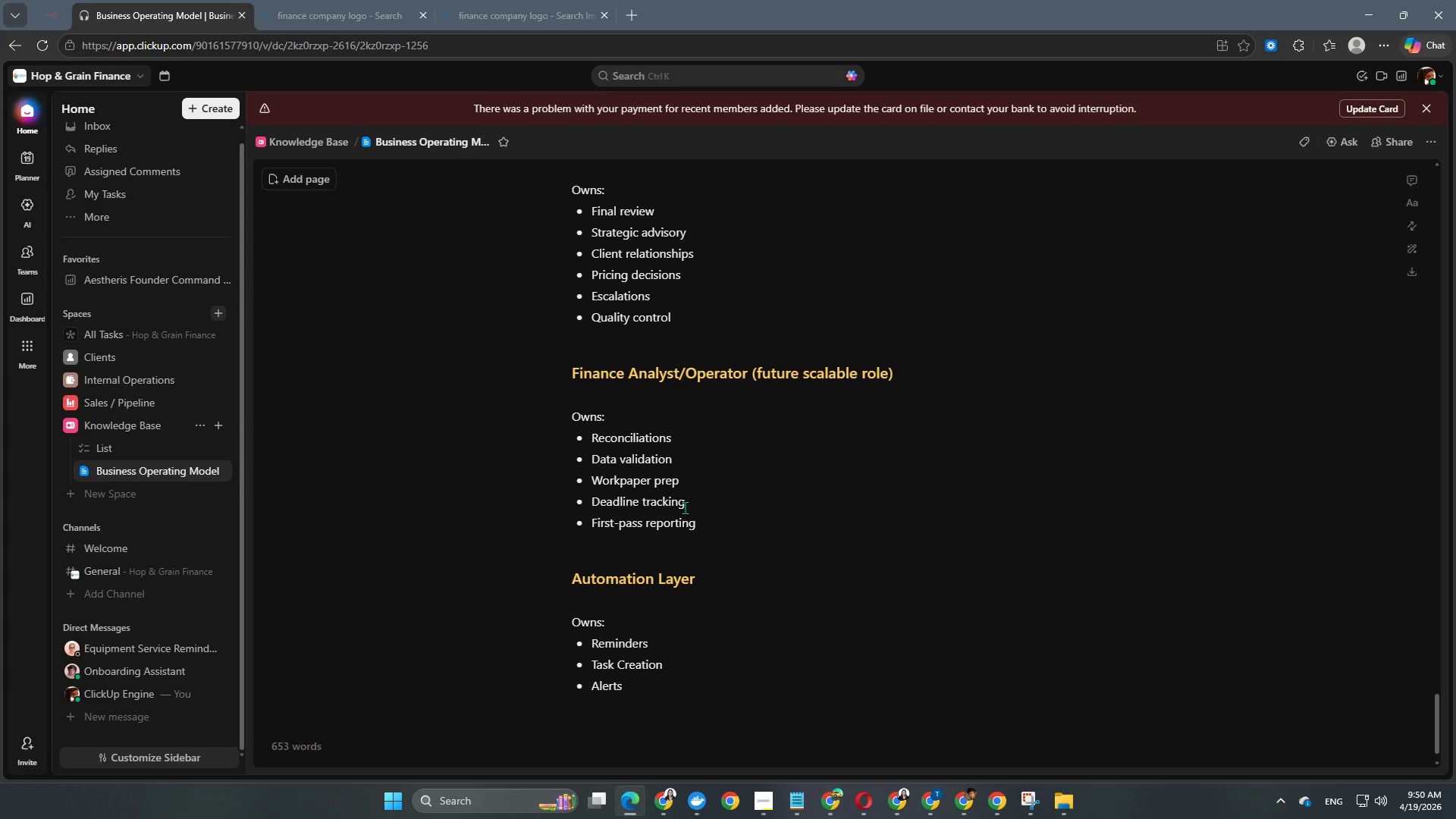 
key(Enter)
 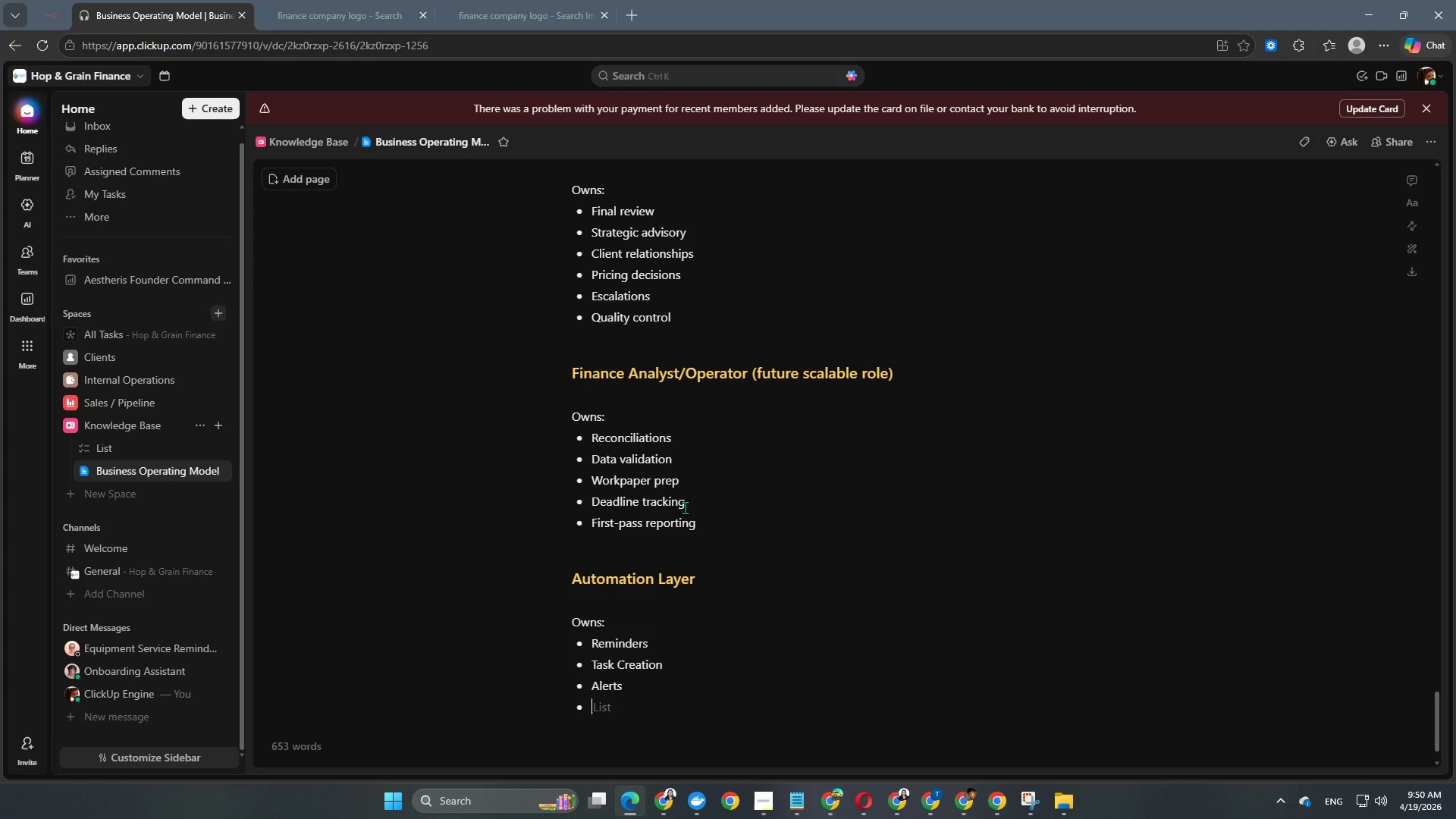 
type(Syncs between systems)
 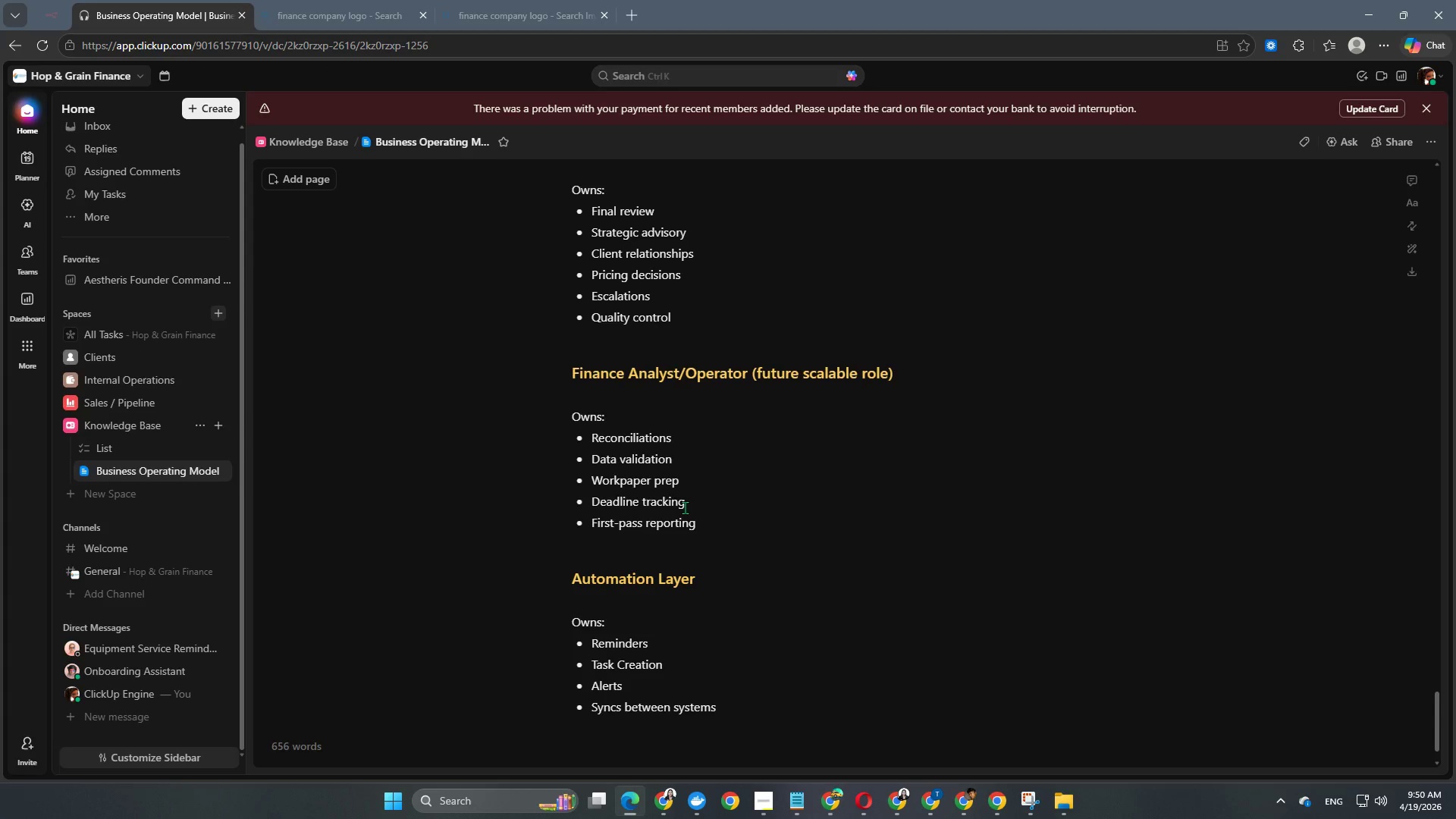 
key(Enter)
 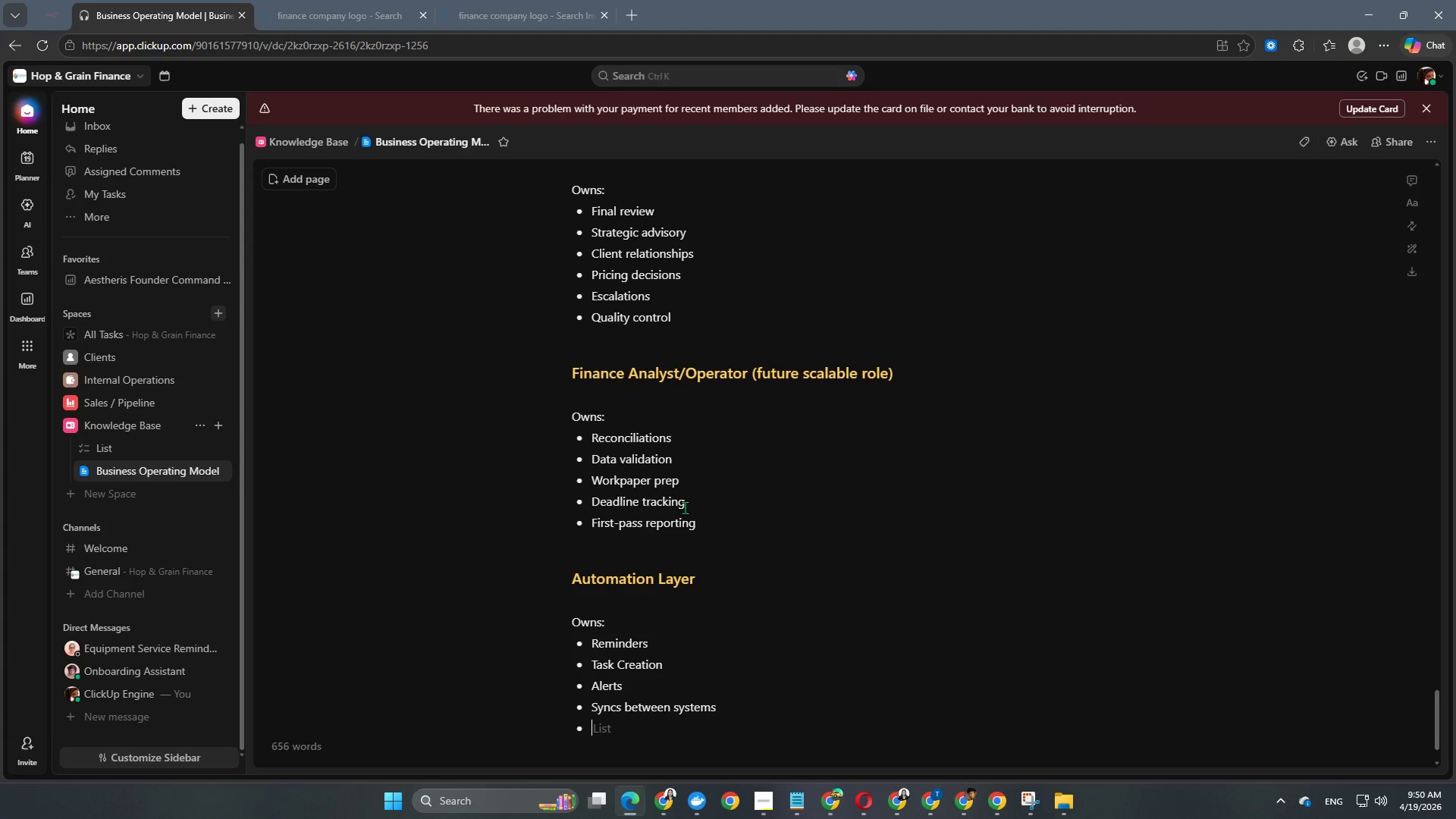 
type(KPI refreshes)
 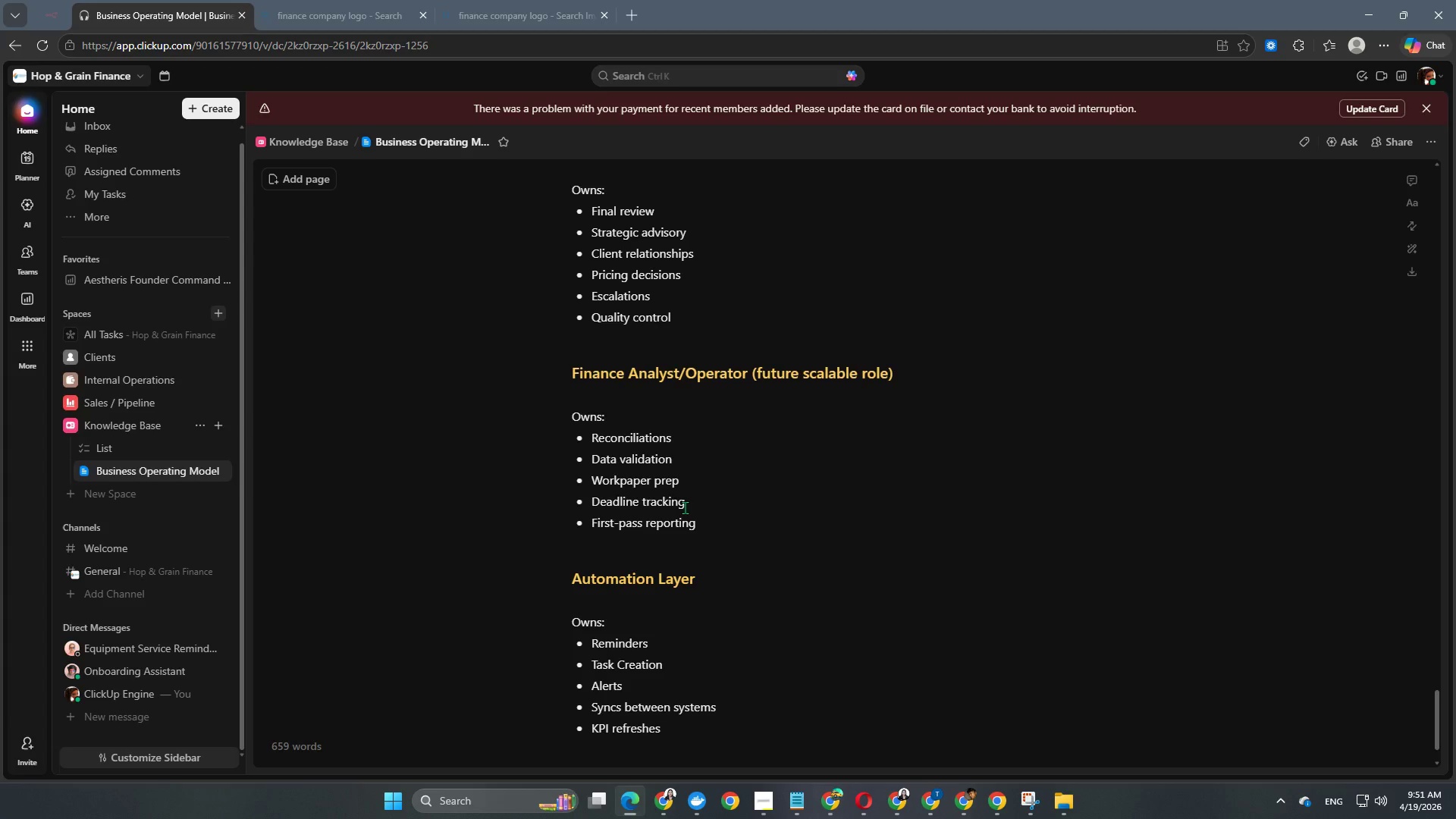 
key(Enter)
 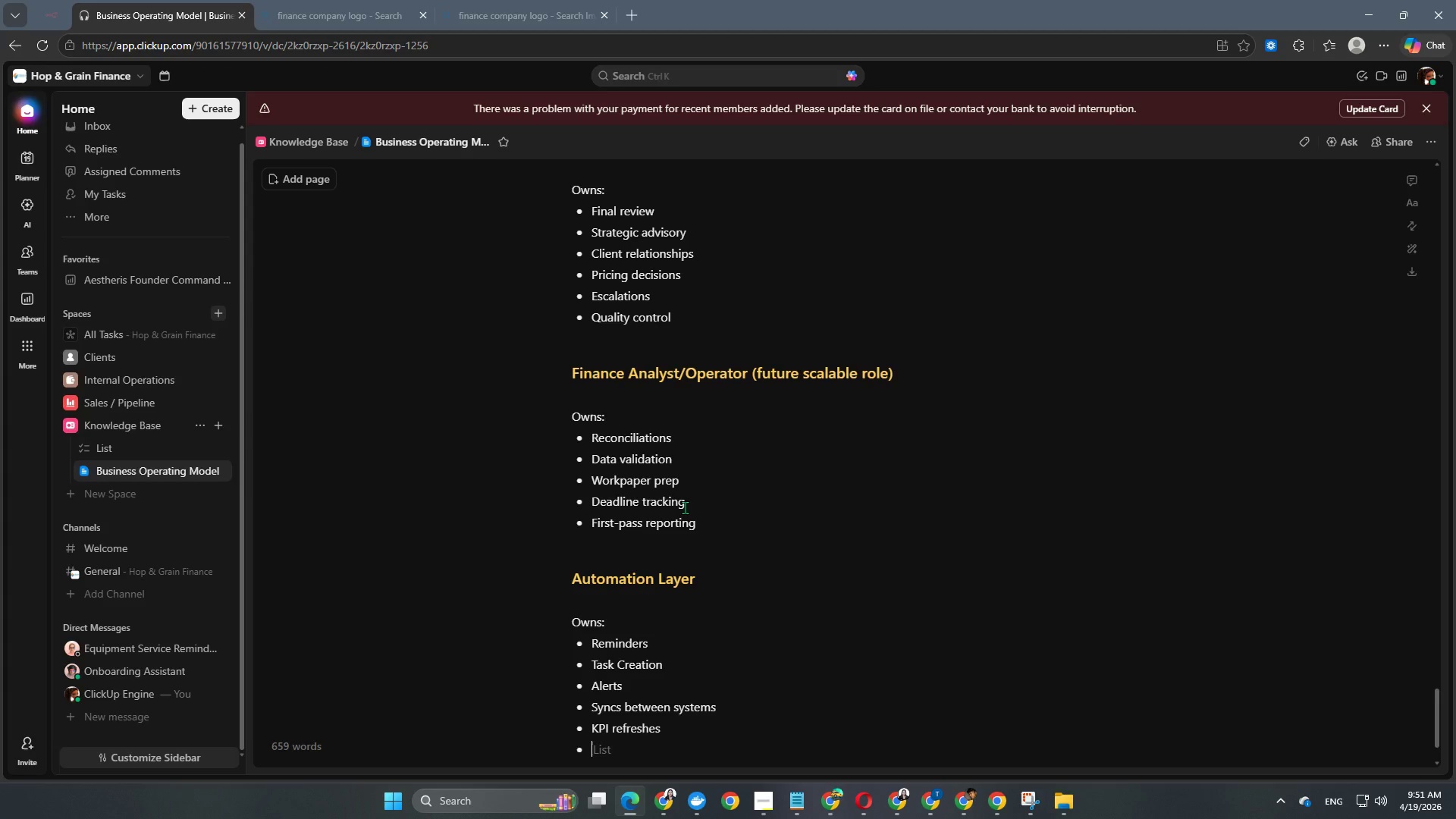 
key(Enter)
 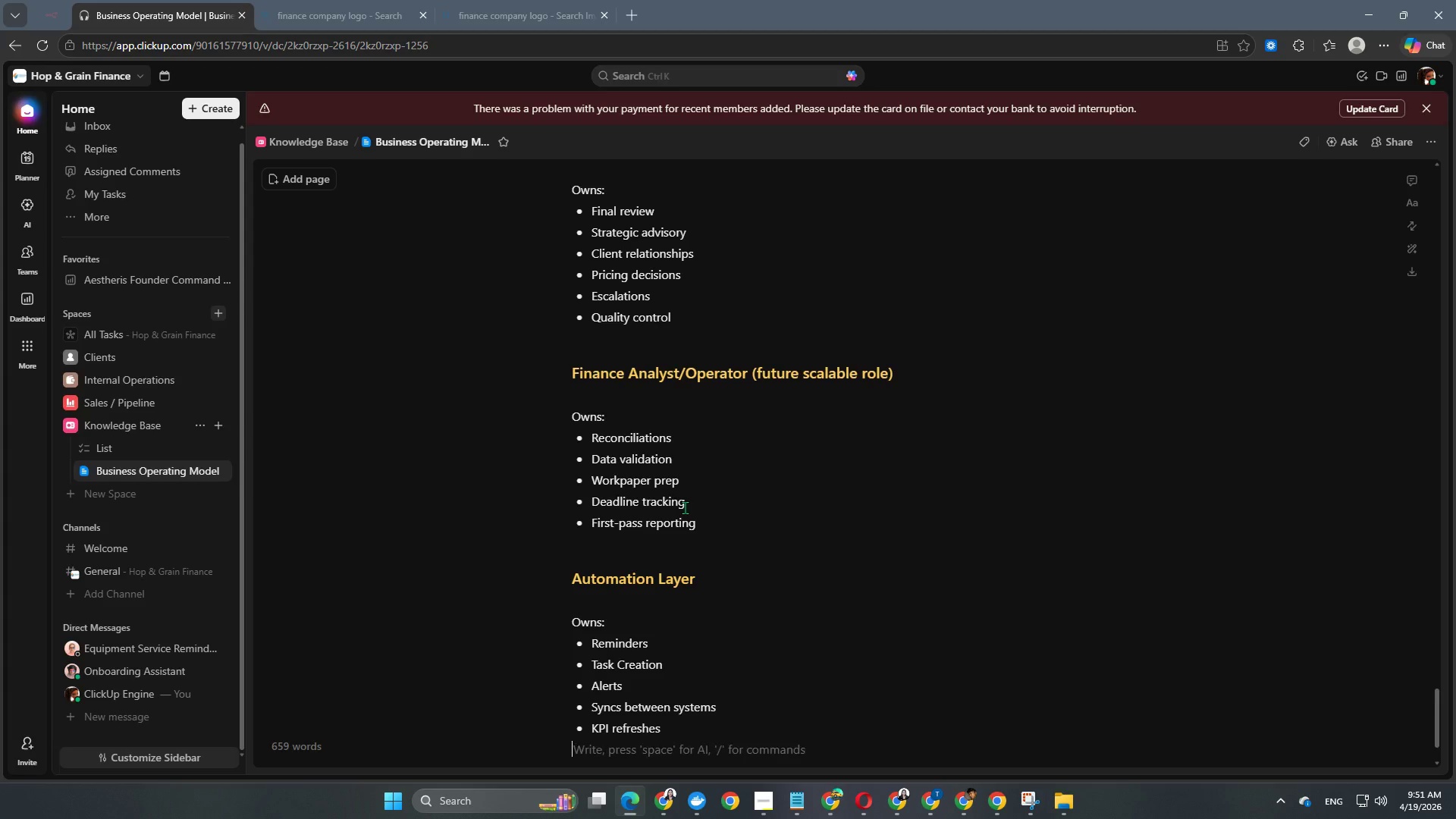 
key(Enter)
 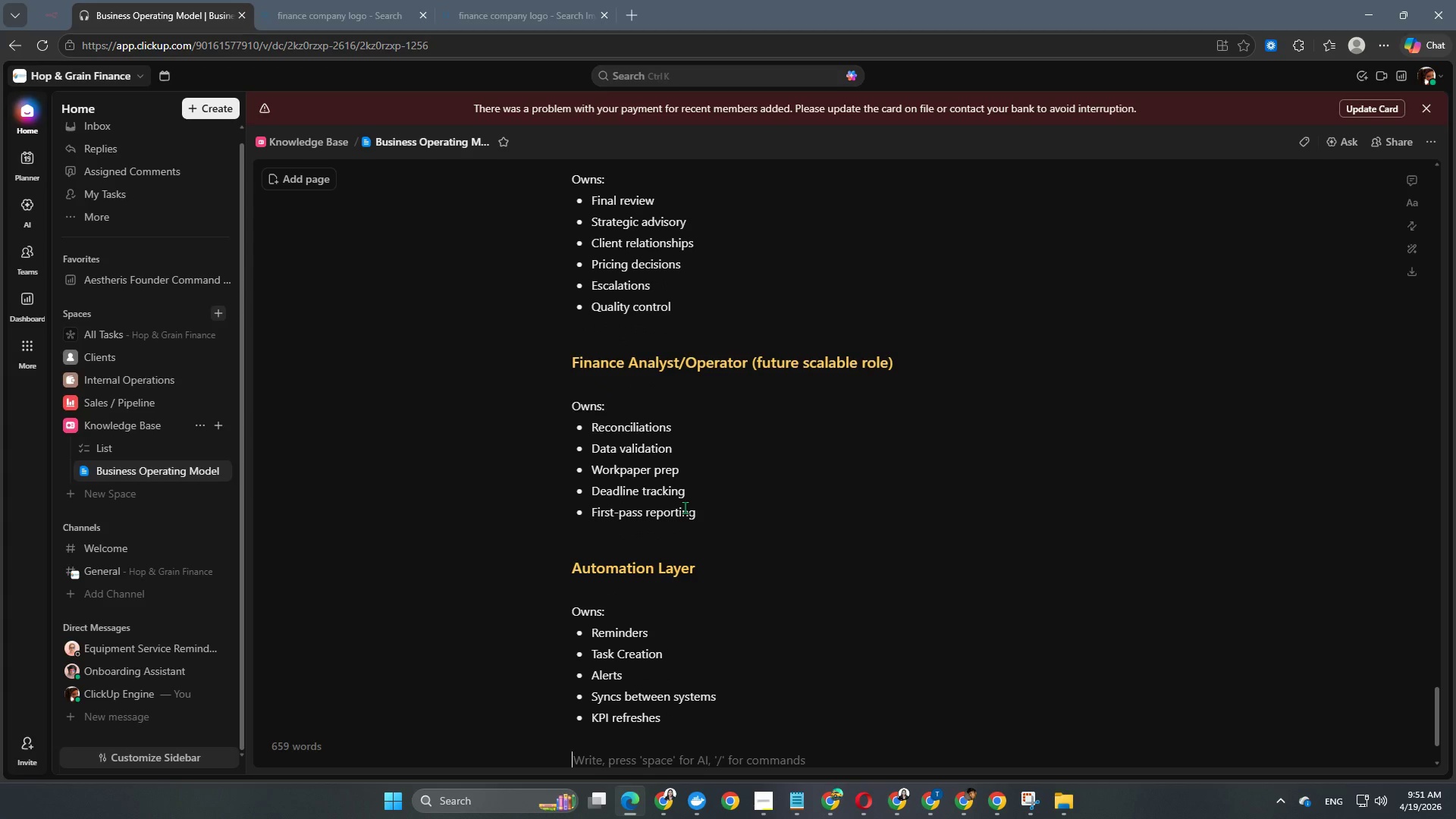 
scroll: coordinate [686, 507], scroll_direction: down, amount: 6.0
 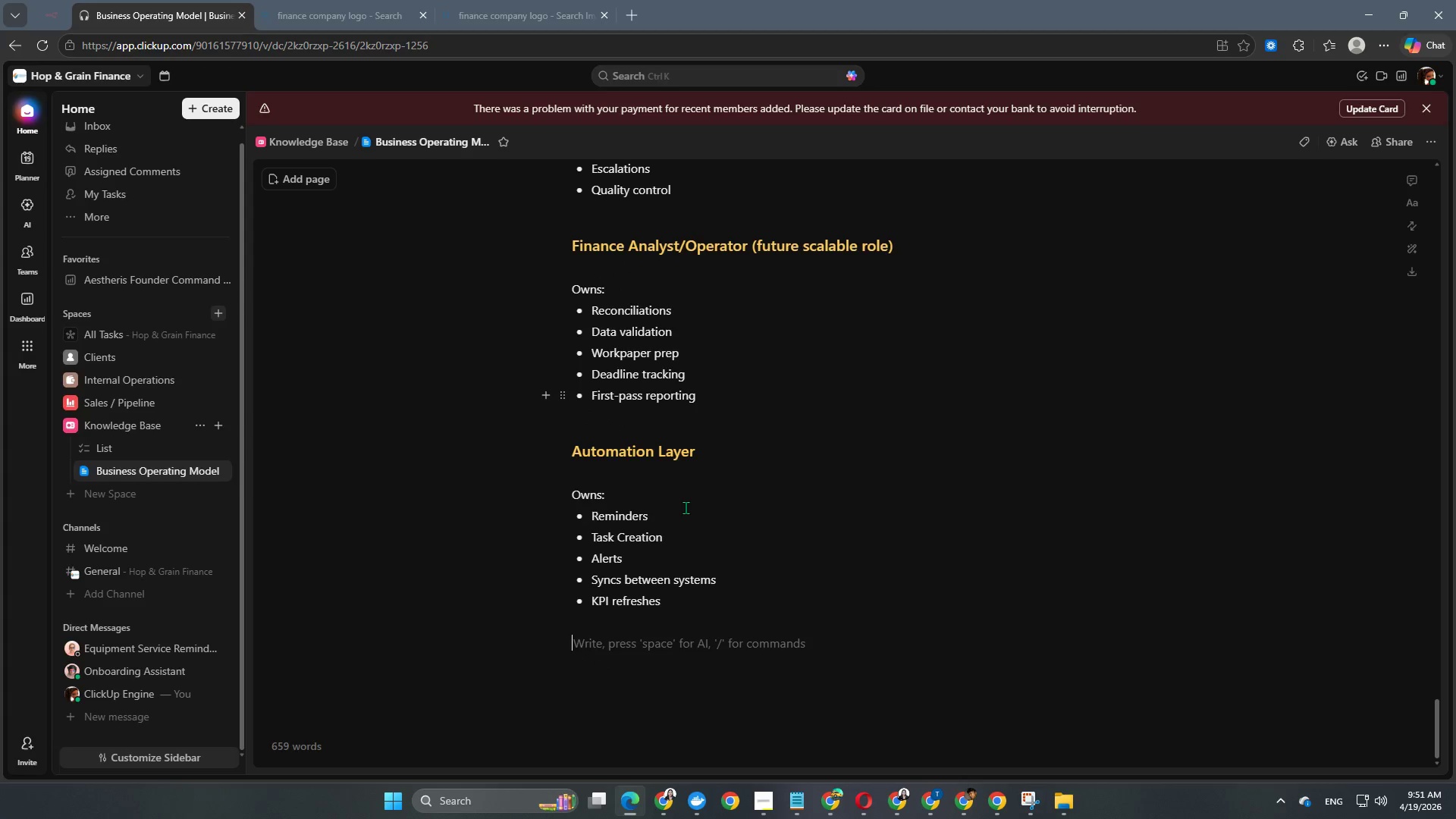 
key(Enter)
 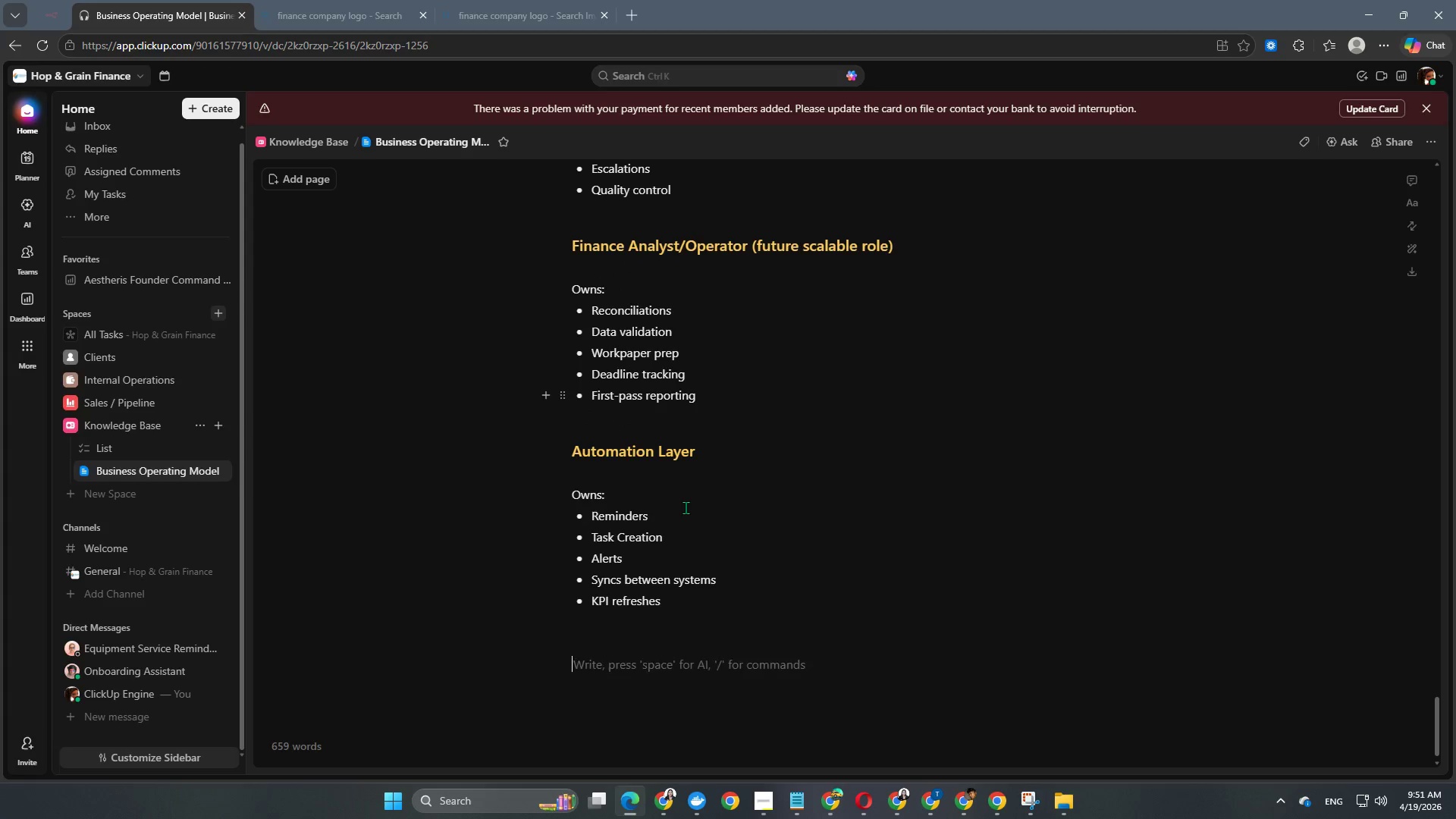 
key(Enter)
 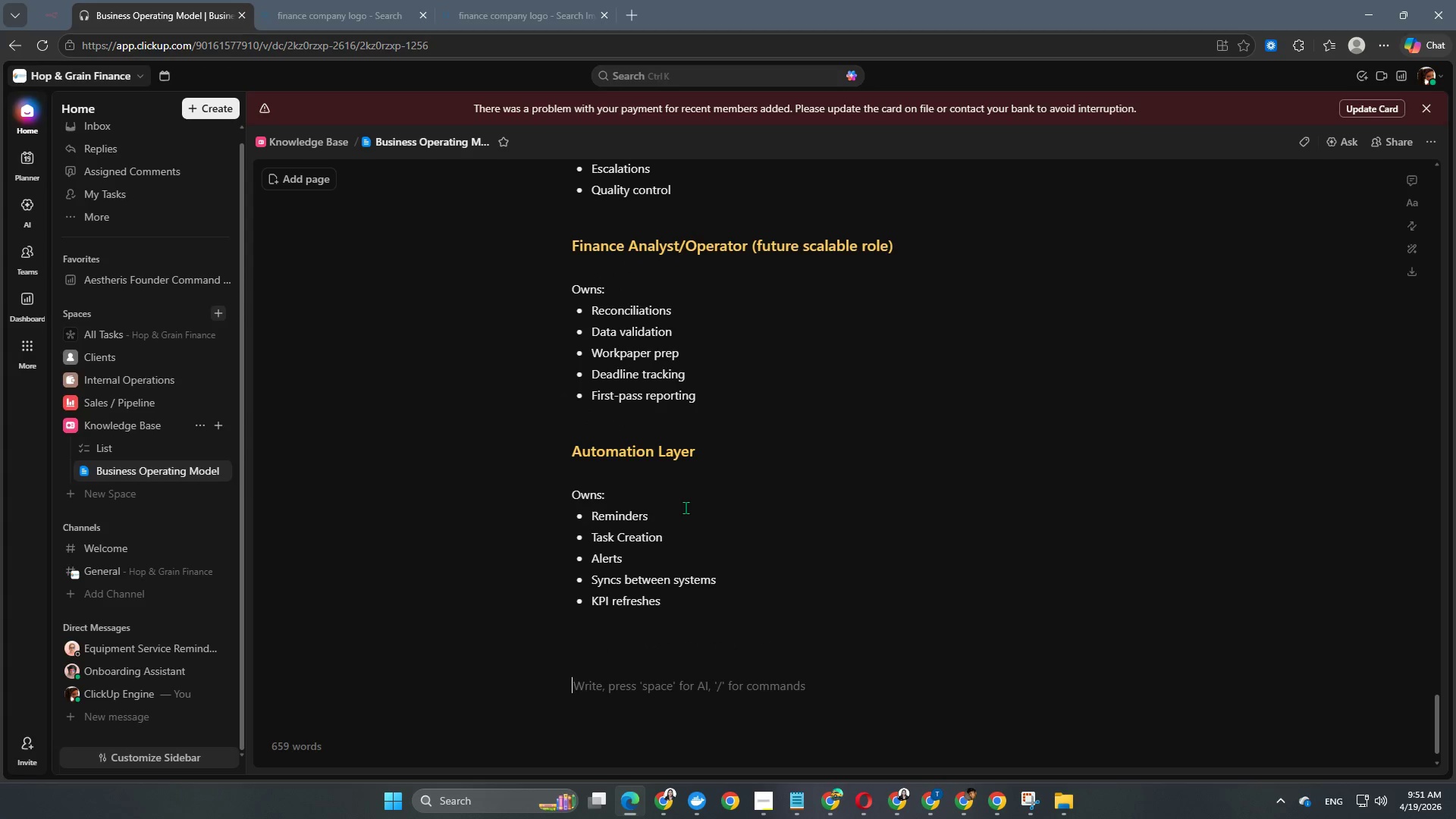 
type(SE)
key(Backspace)
type(ervice Level Standasr[Insert])
key(Backspace)
key(Backspace)
type([Insert]rsd)
key(Backspace)
key(Backspace)
type(ds)
 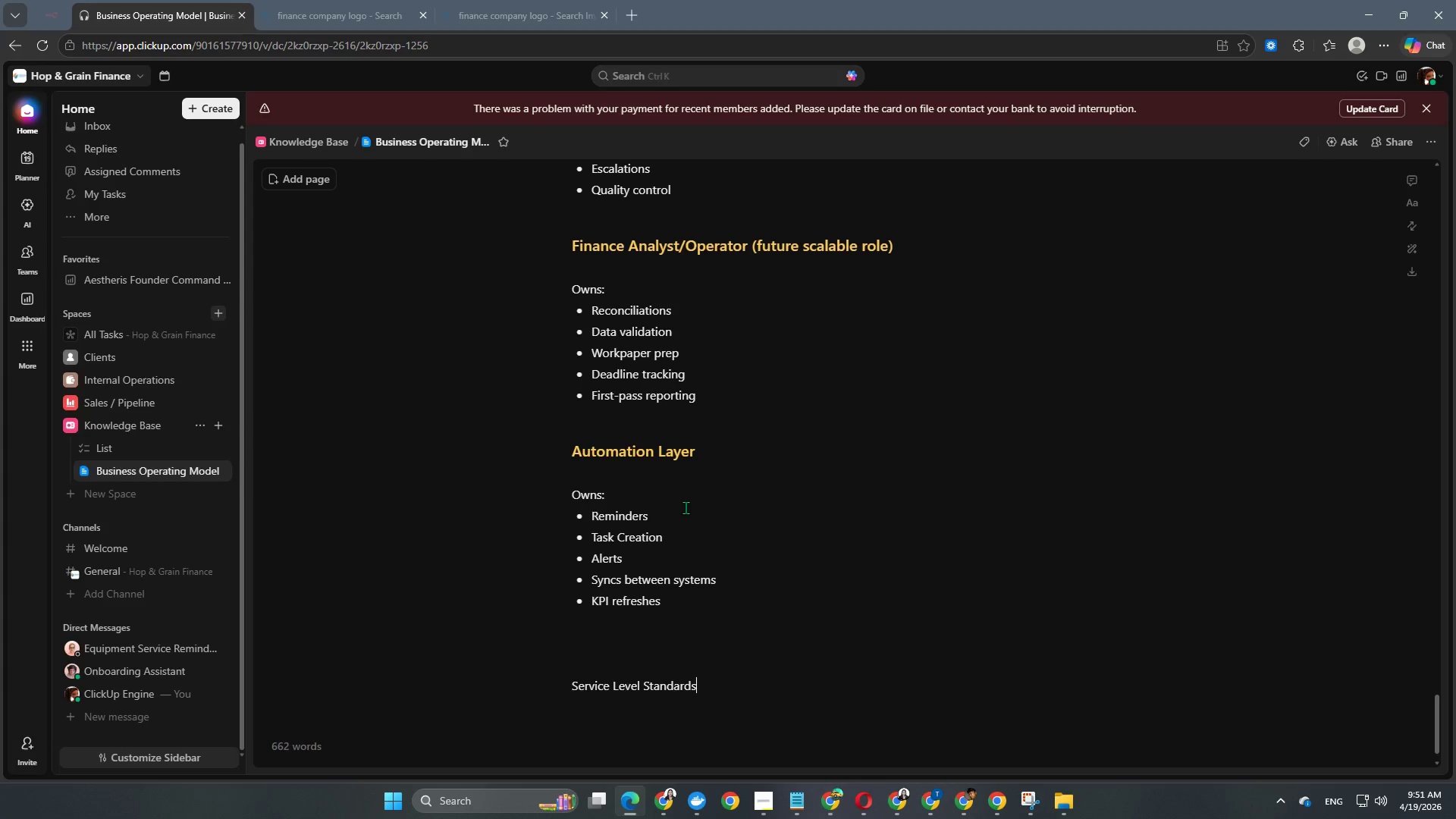 
key(Enter)
 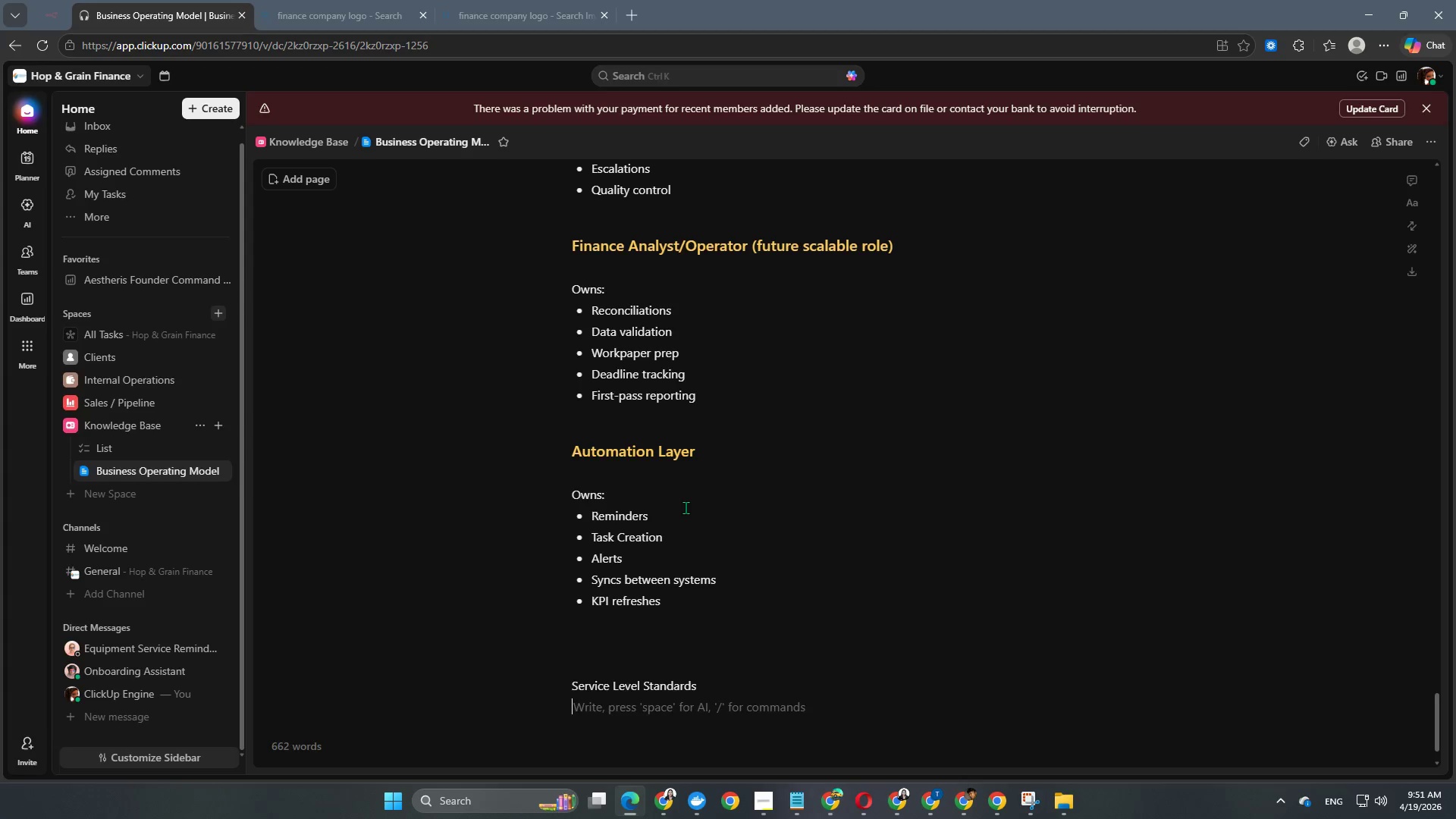 
key(Enter)
 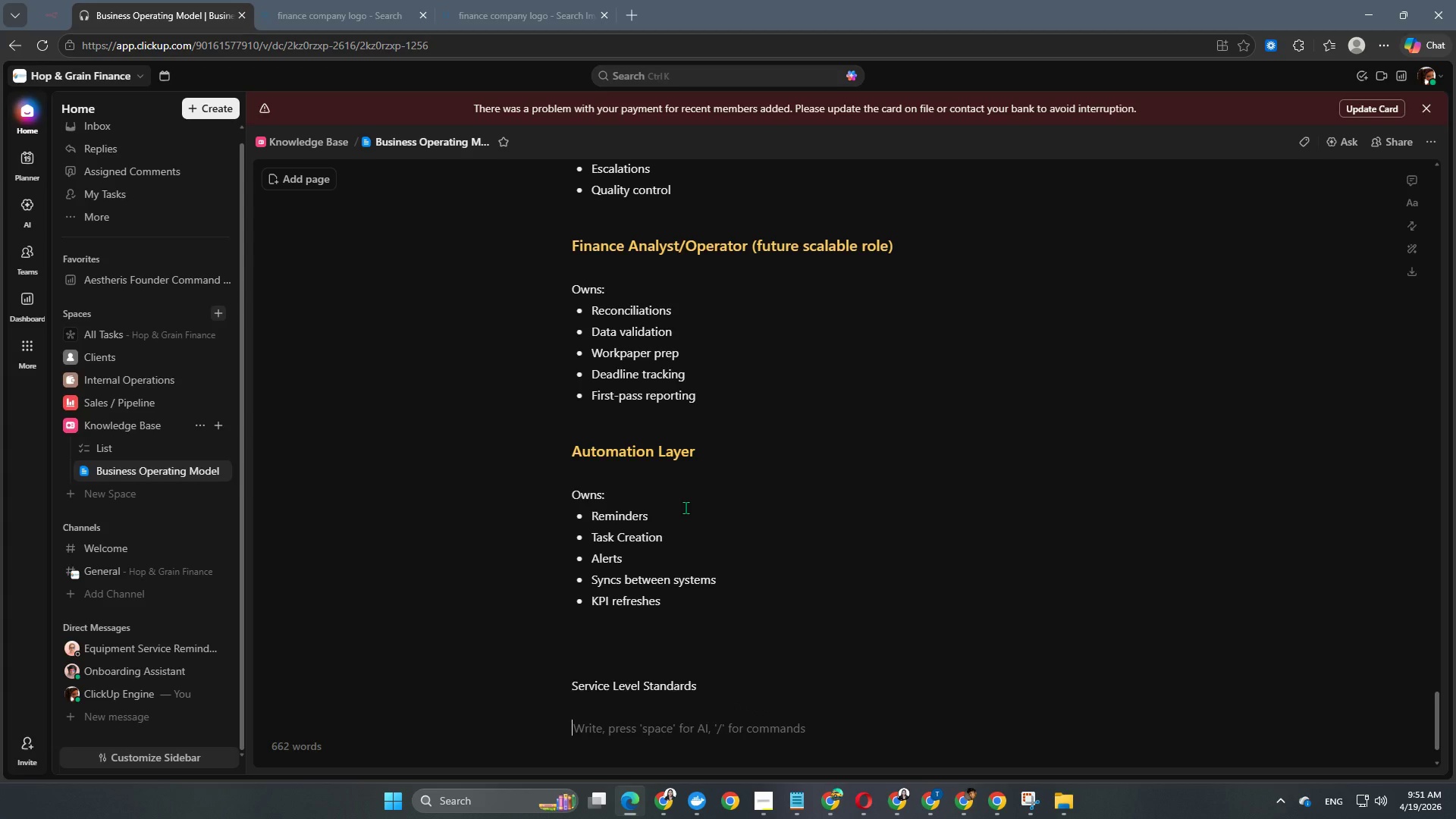 
scroll: coordinate [686, 507], scroll_direction: down, amount: 5.0
 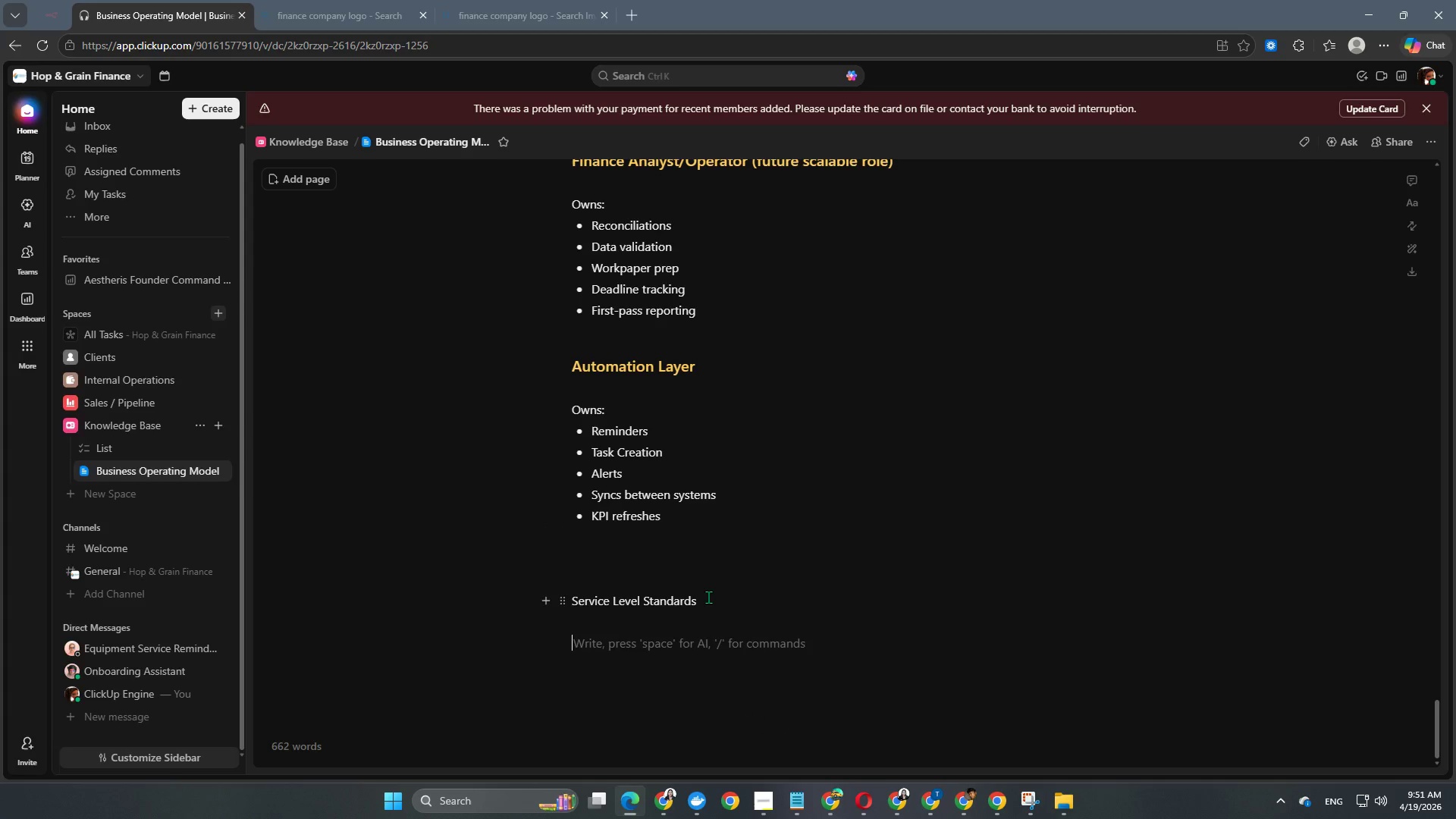 
left_click_drag(start_coordinate=[708, 597], to_coordinate=[563, 600])
 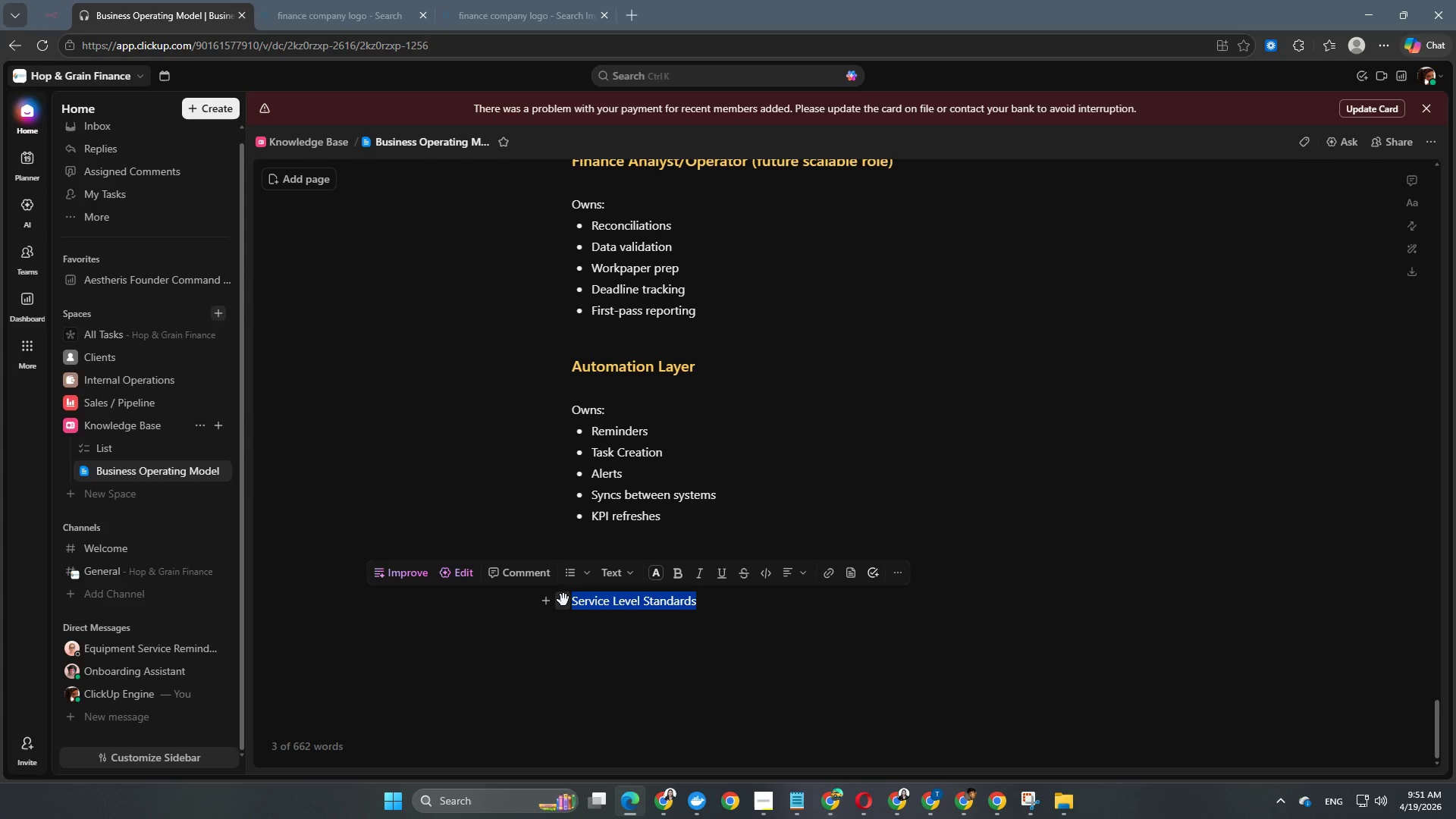 
key(Alt+Control+Numpad2)
 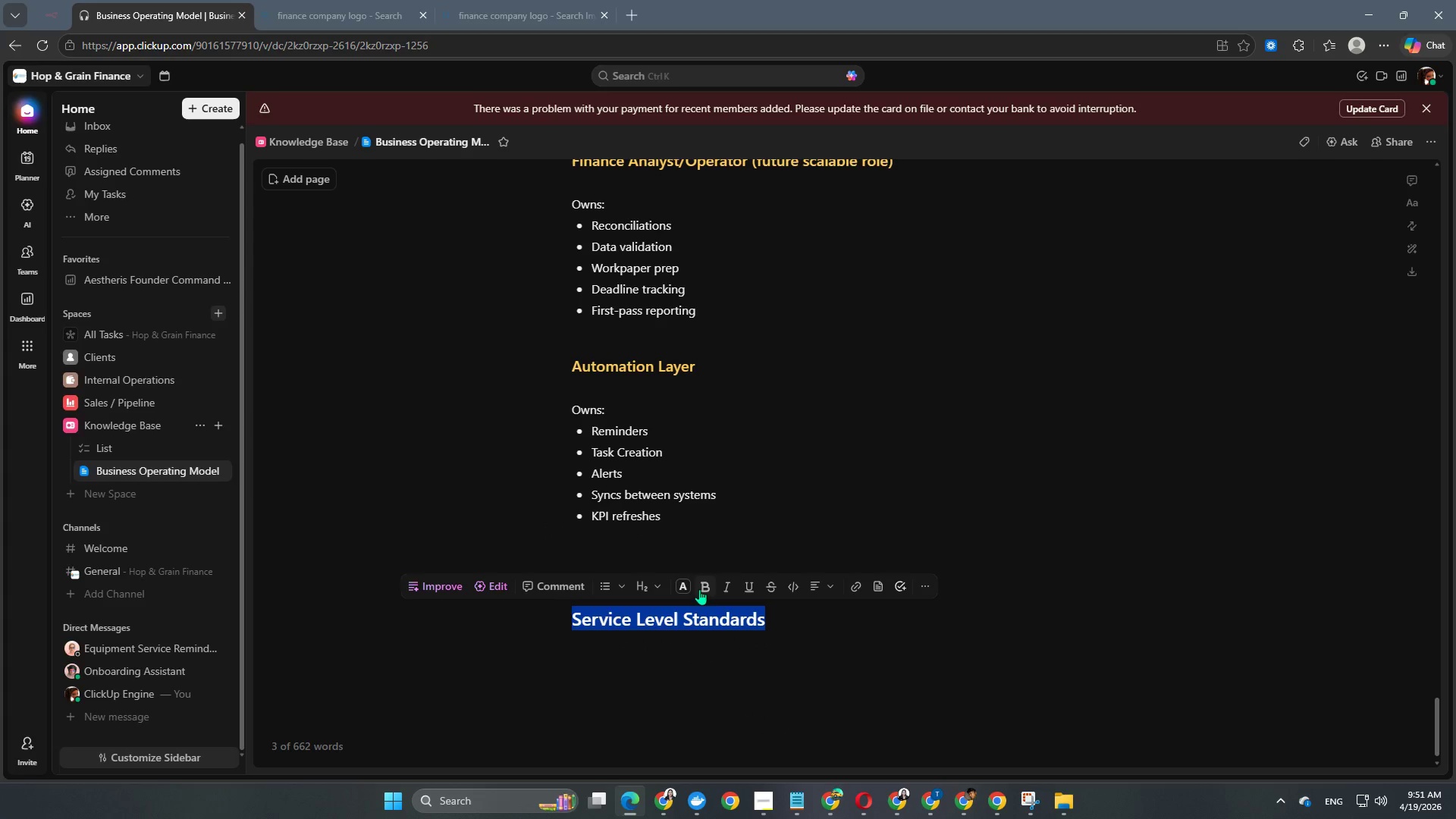 
left_click([681, 588])
 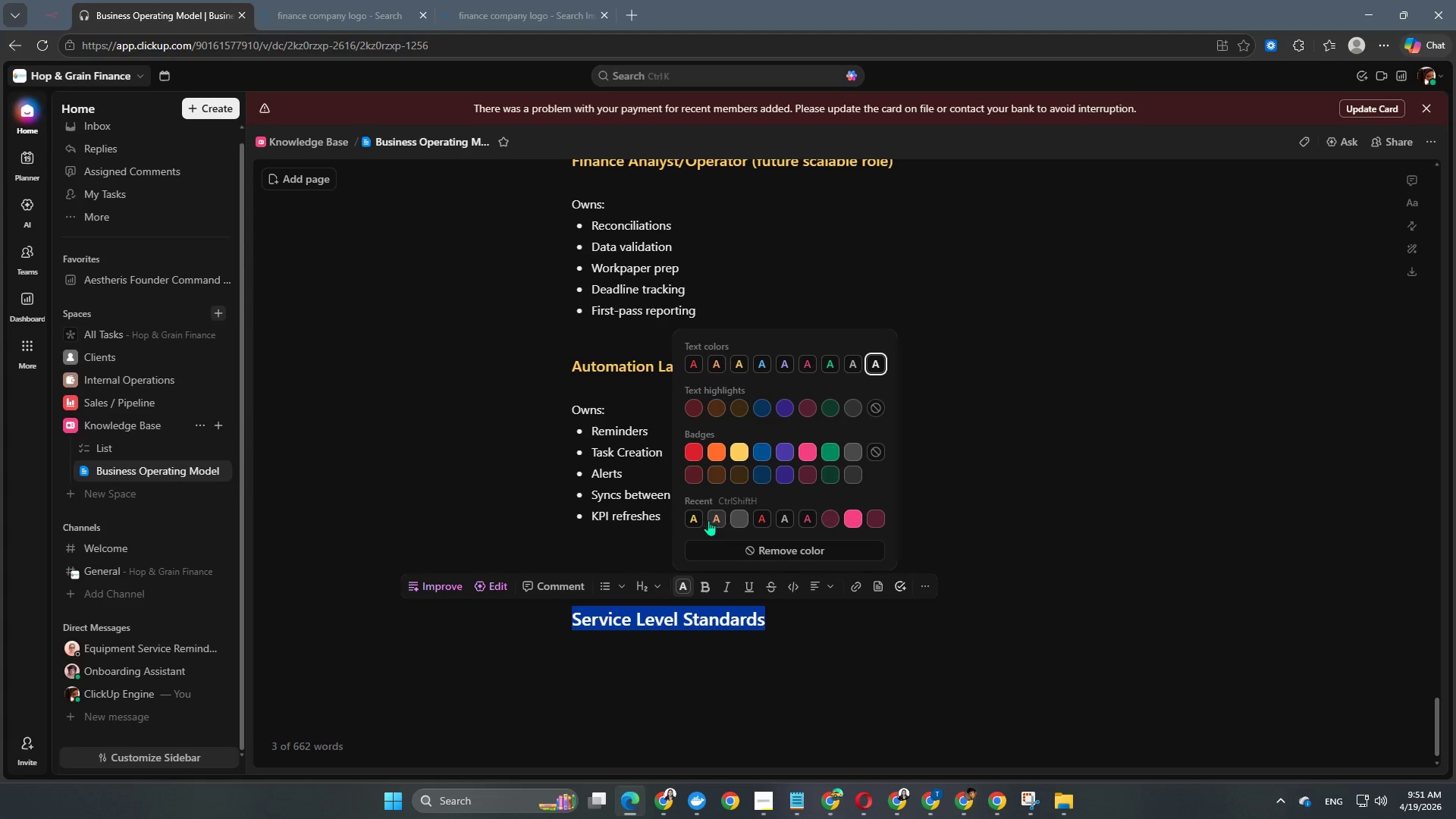 
left_click_drag(start_coordinate=[683, 648], to_coordinate=[682, 651])
 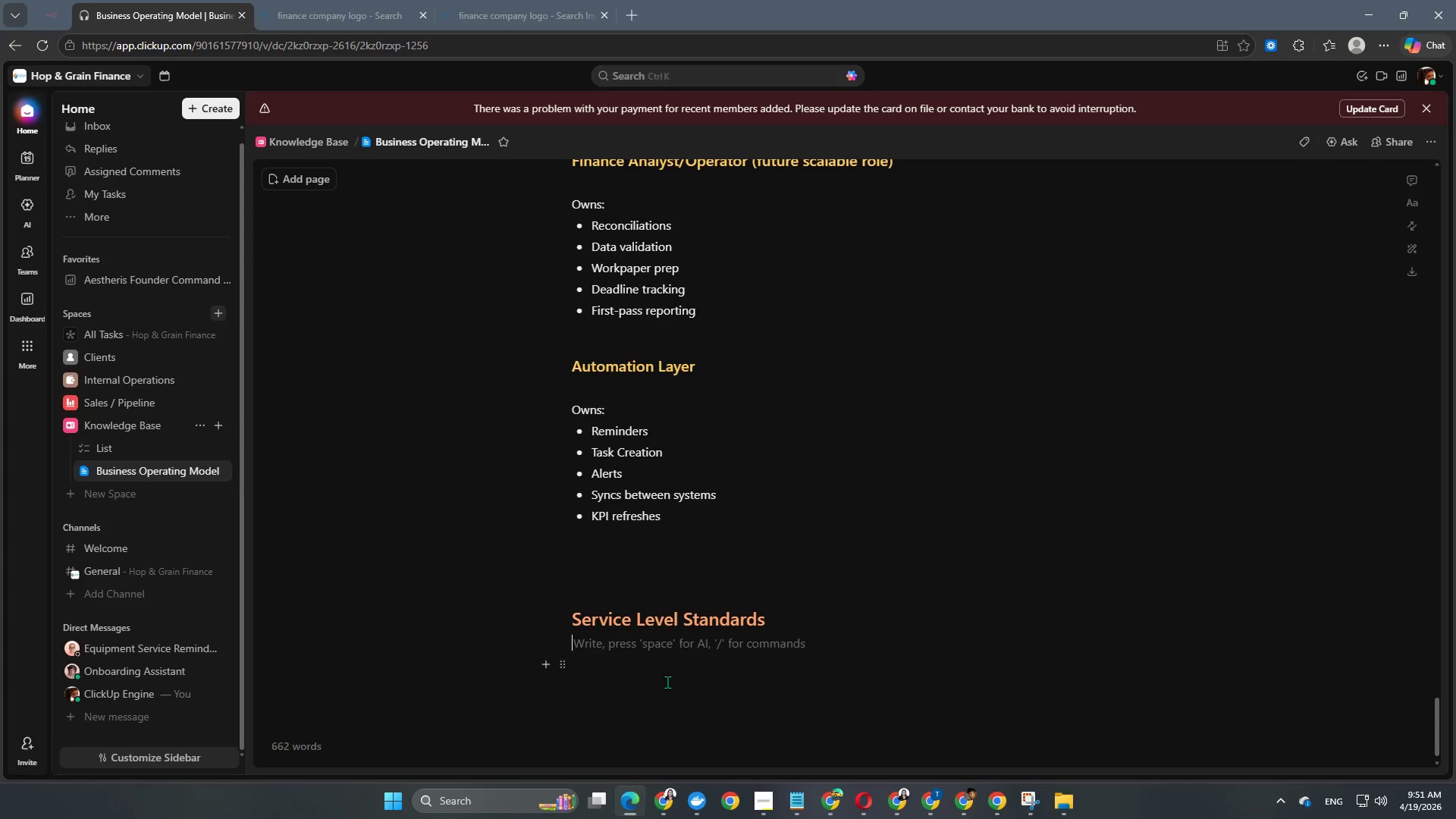 
double_click([667, 682])
 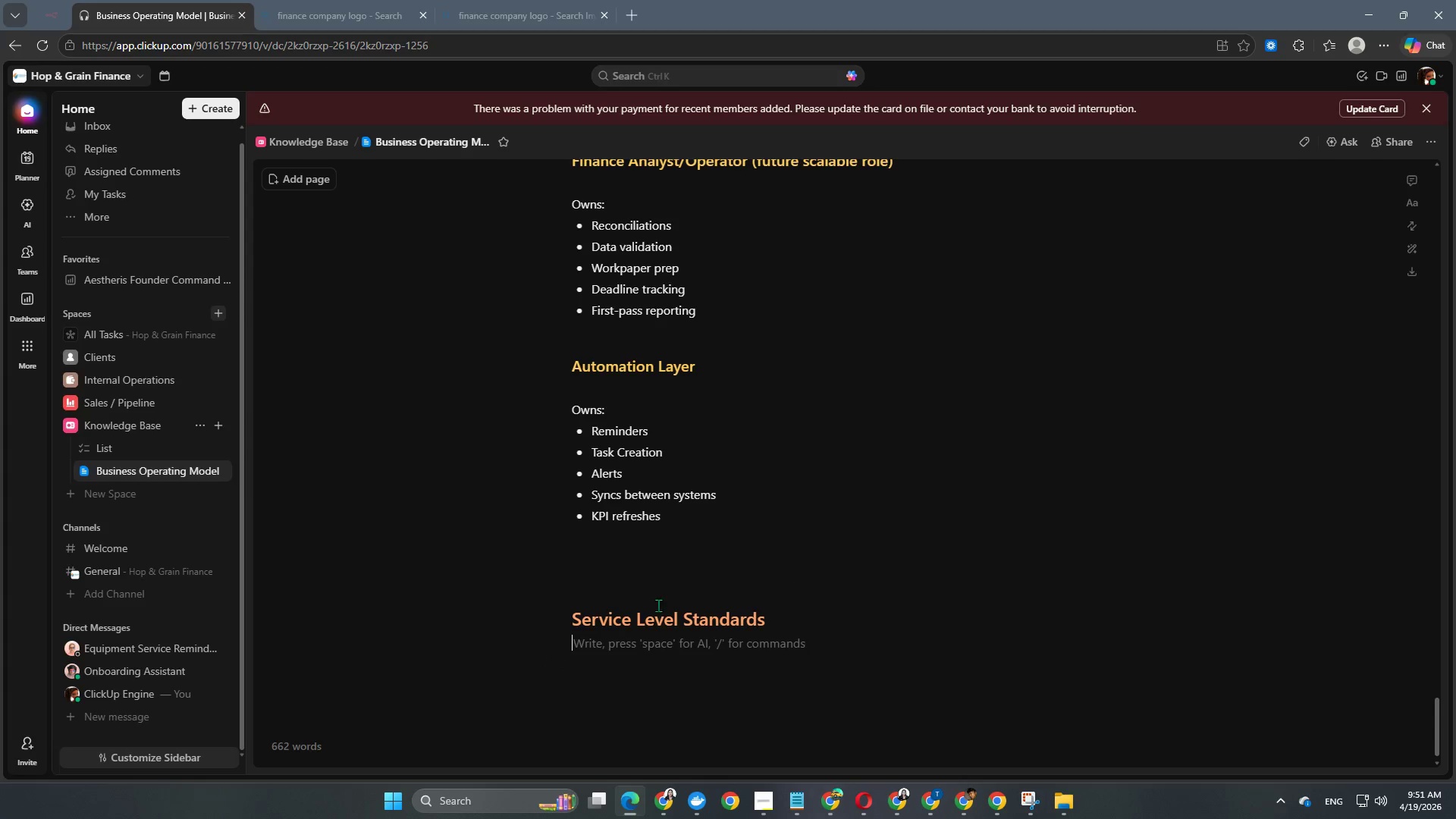 
left_click([657, 554])
 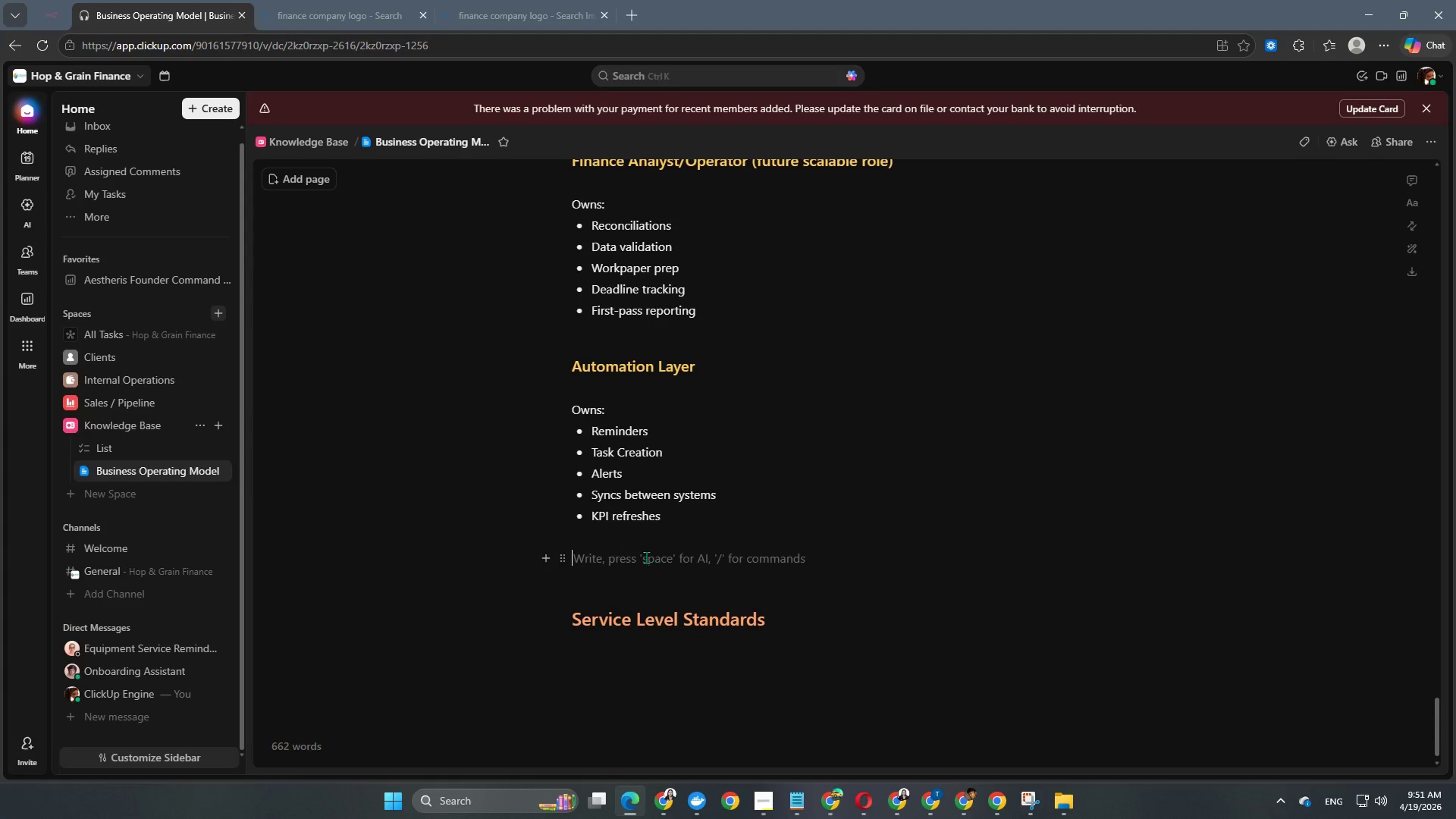 
key(Backspace)
 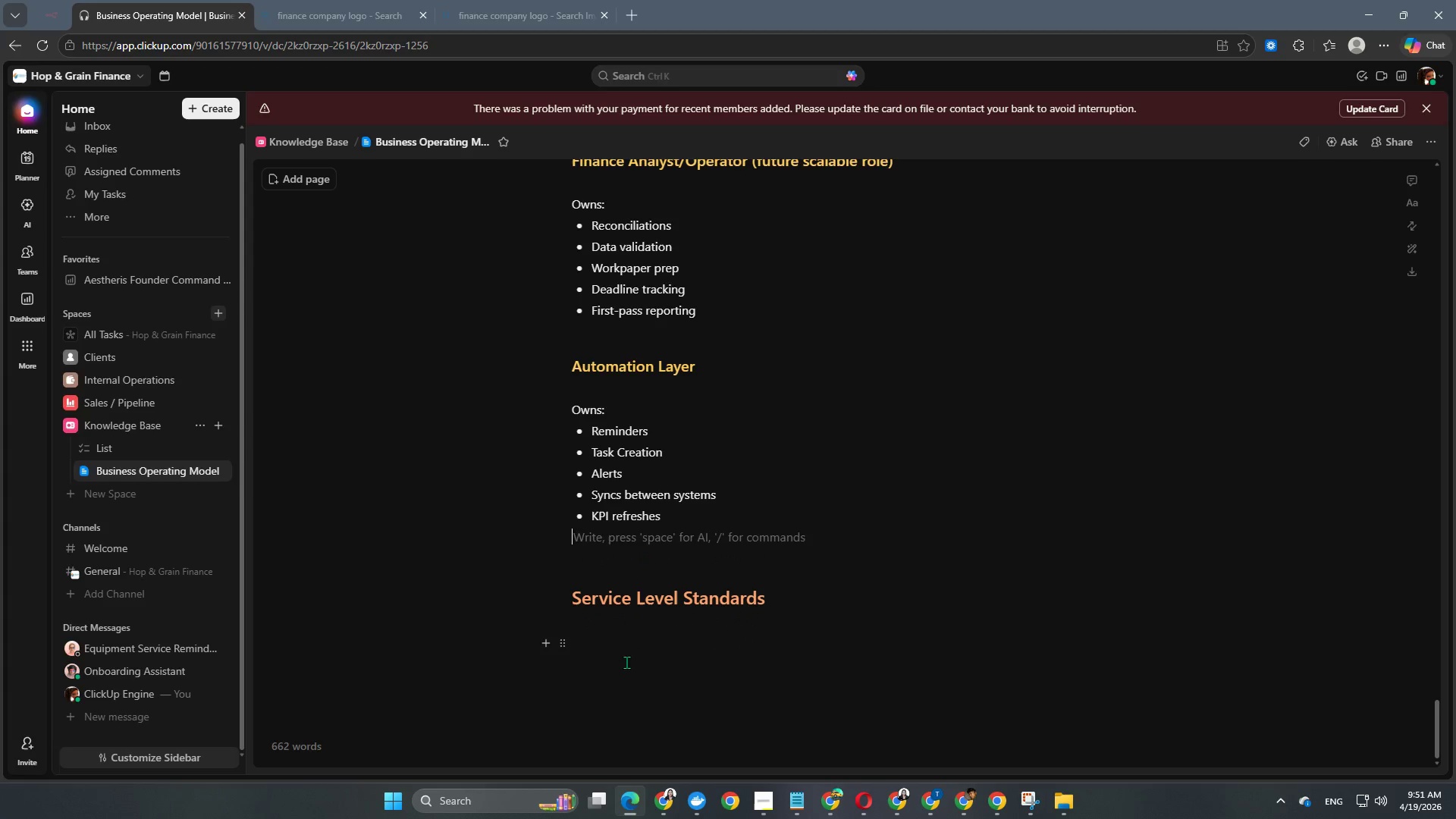 
left_click([642, 657])
 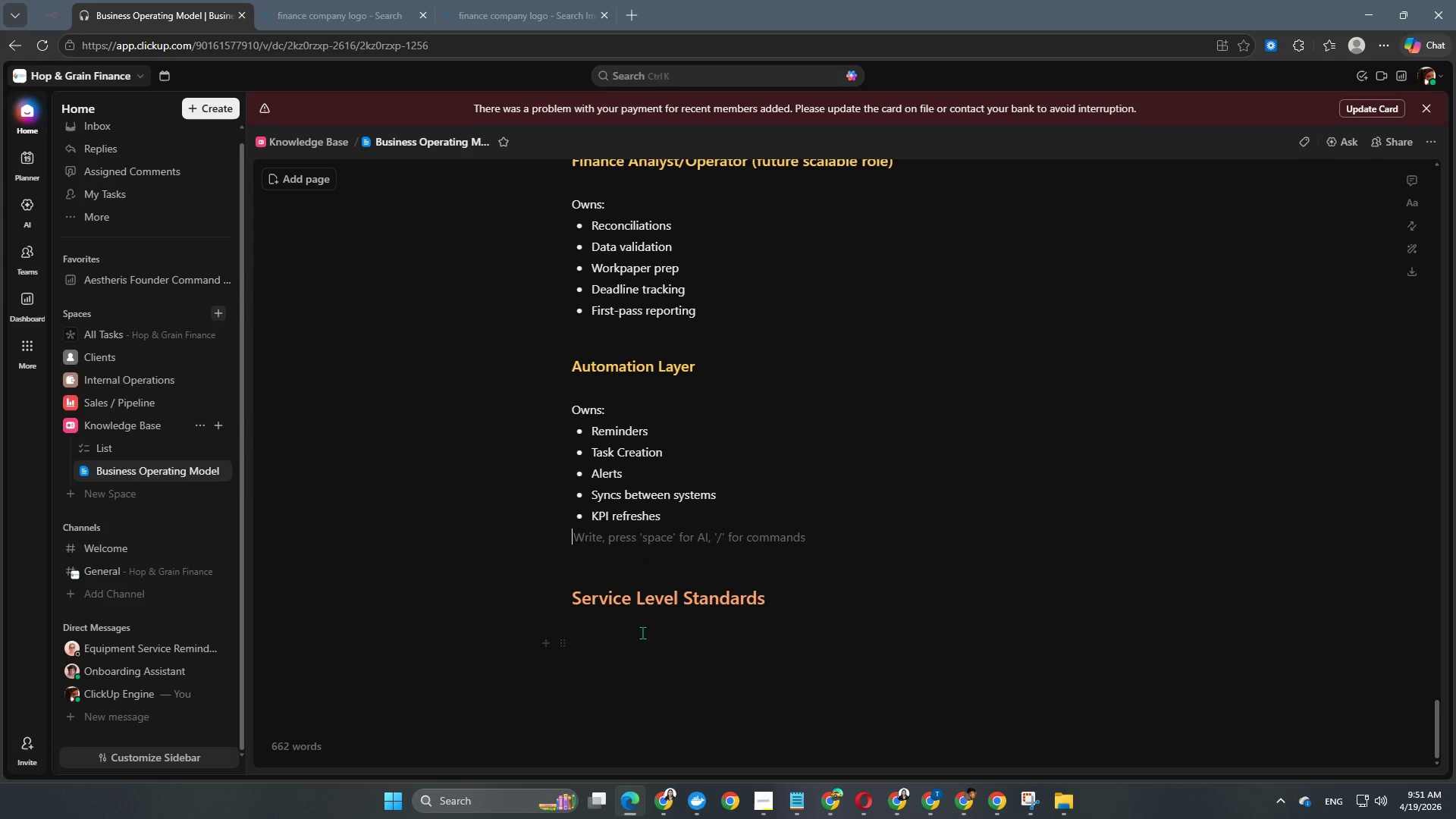 
left_click([642, 630])
 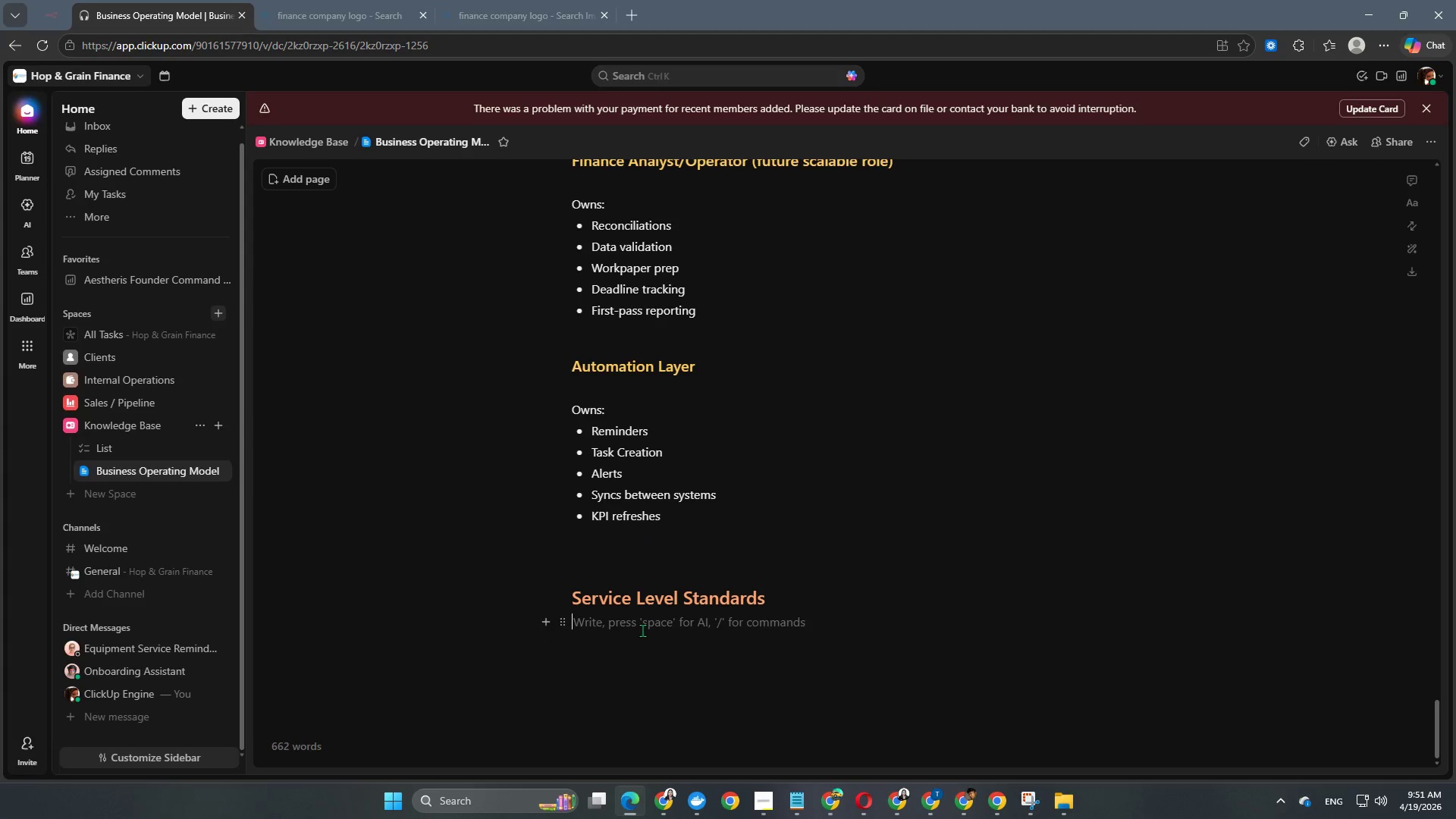 
key(Enter)
 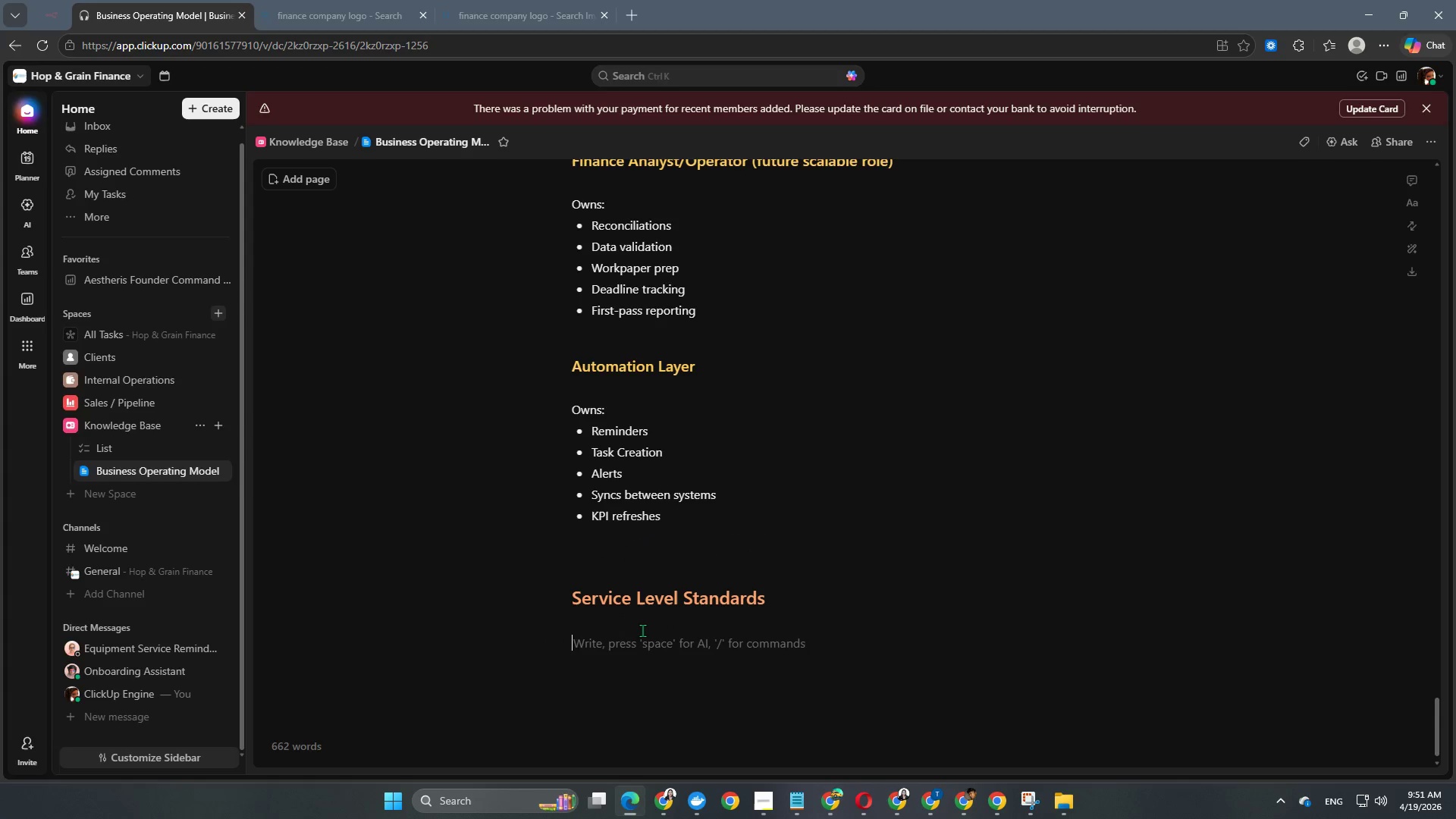 
type(Internal Standards)
 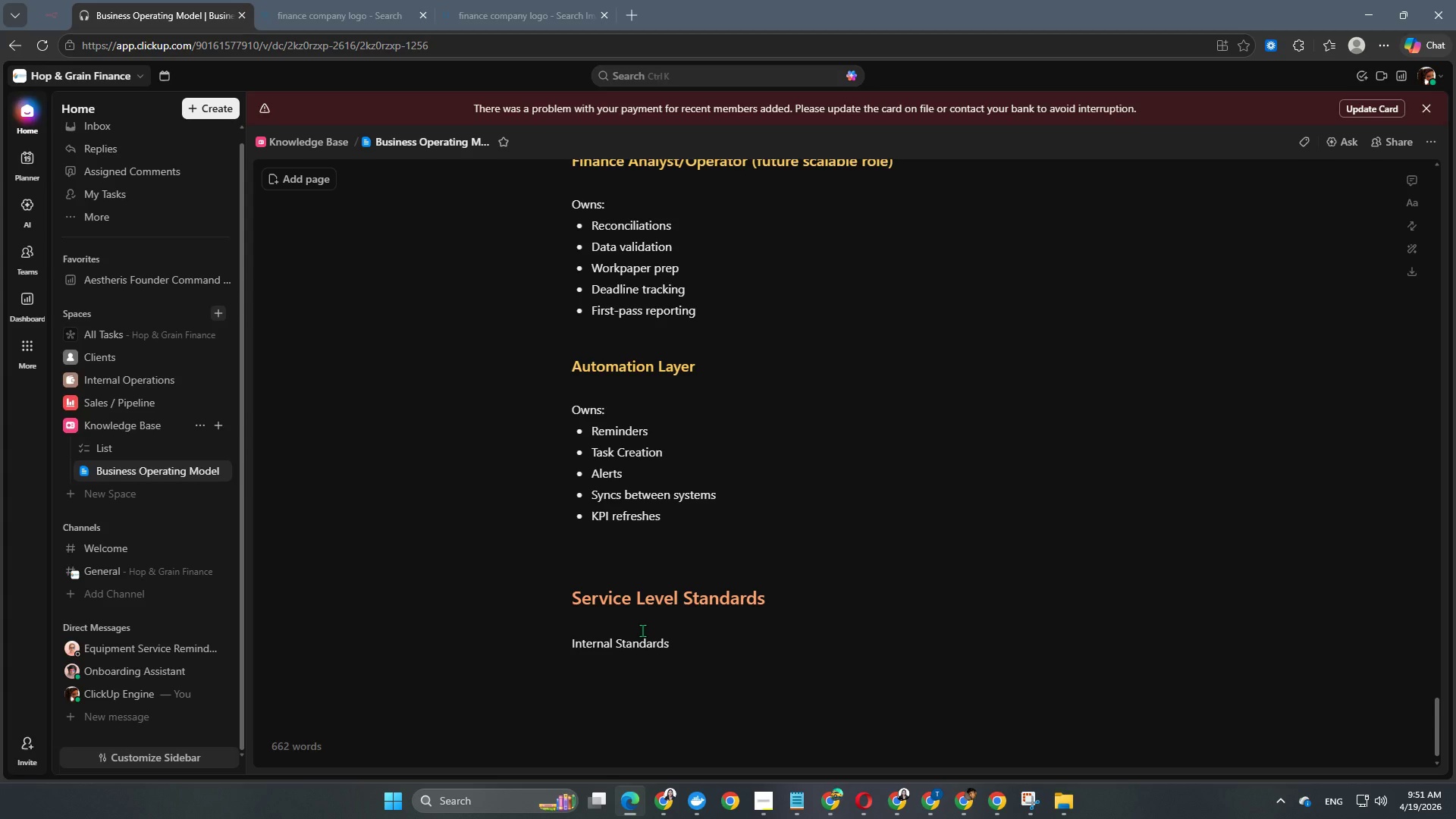 
key(Enter)
 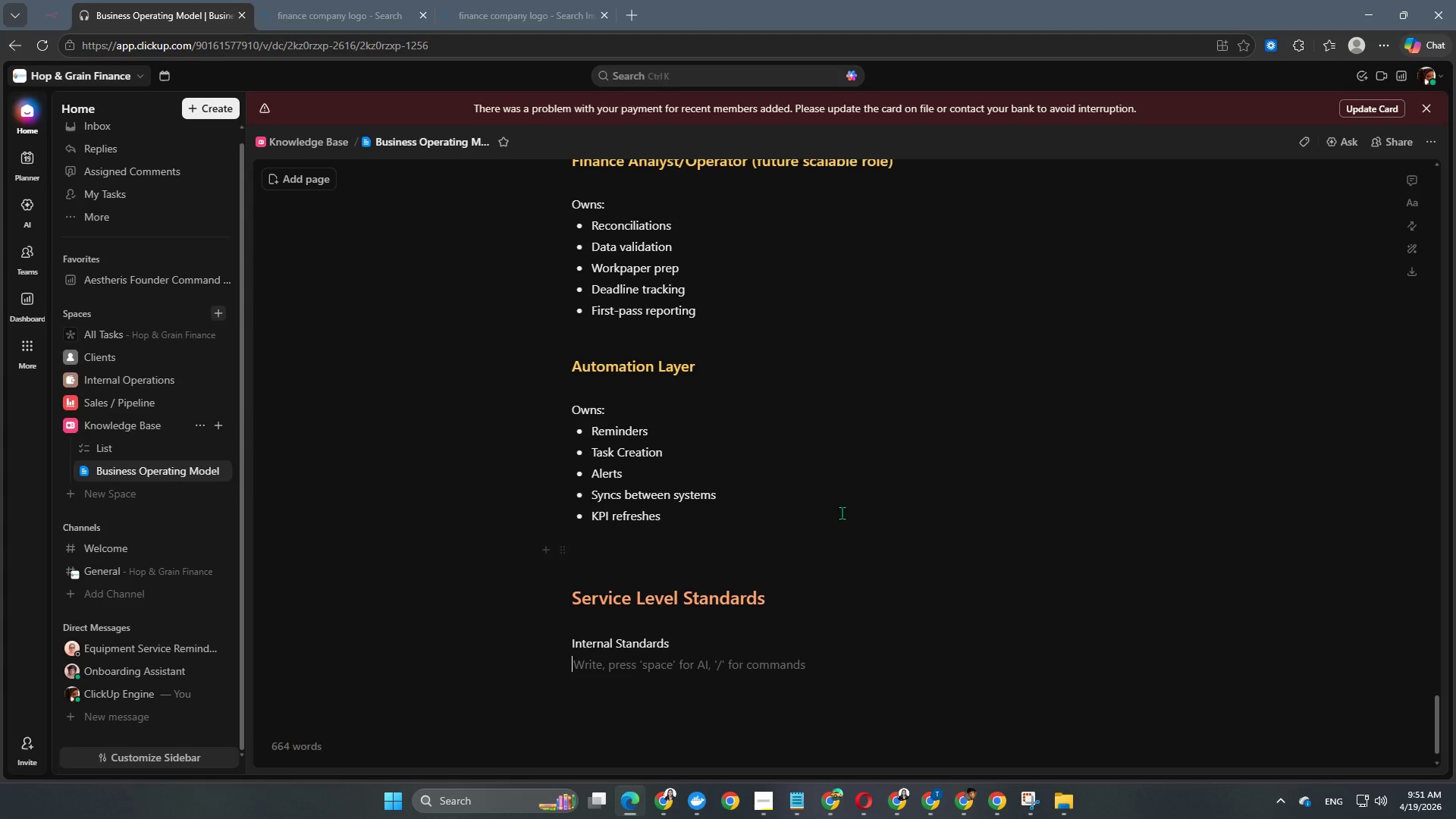 
scroll: coordinate [842, 513], scroll_direction: down, amount: 5.0
 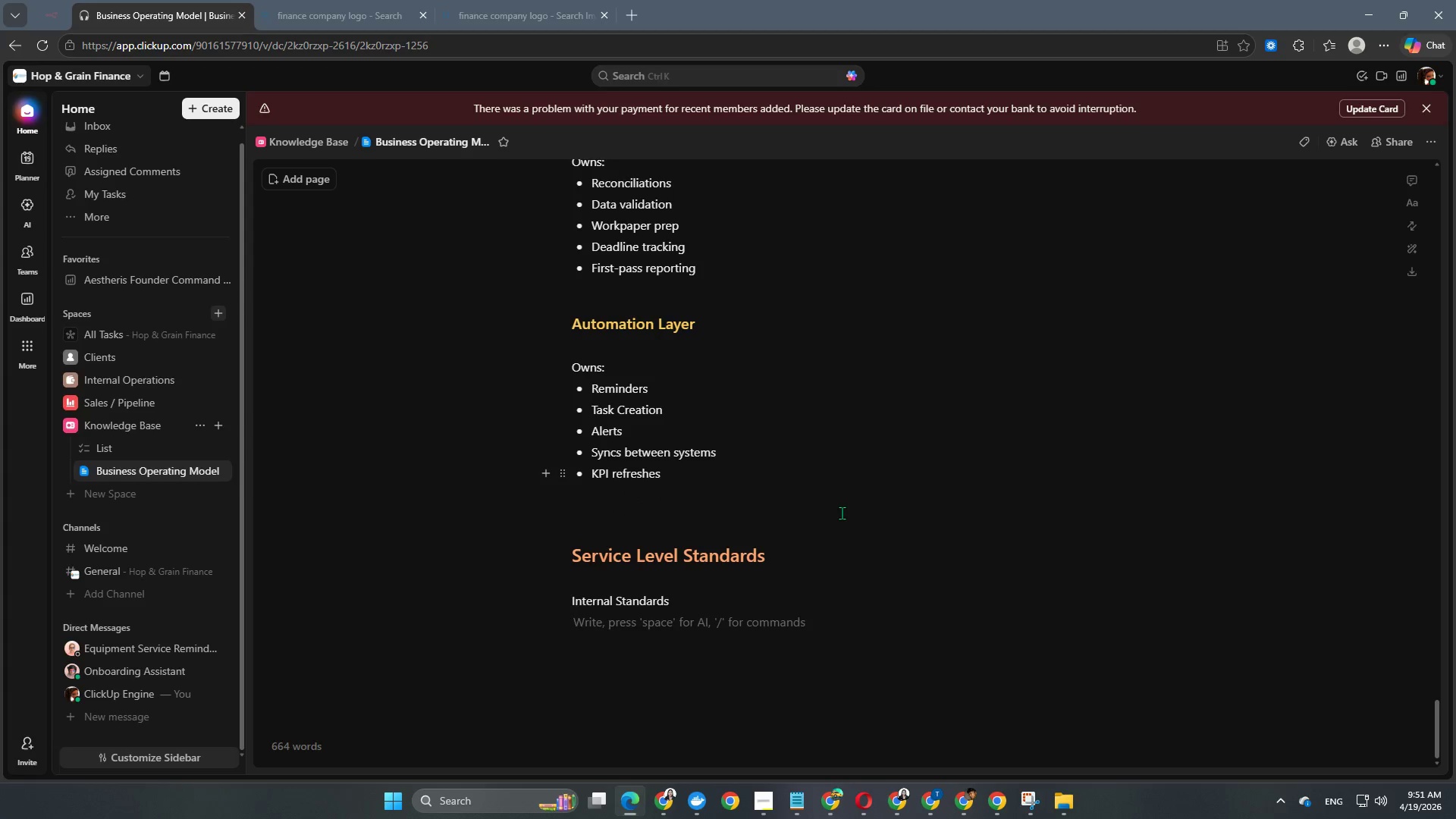 
type(- Missing client inputs followed up within 24 hours)
 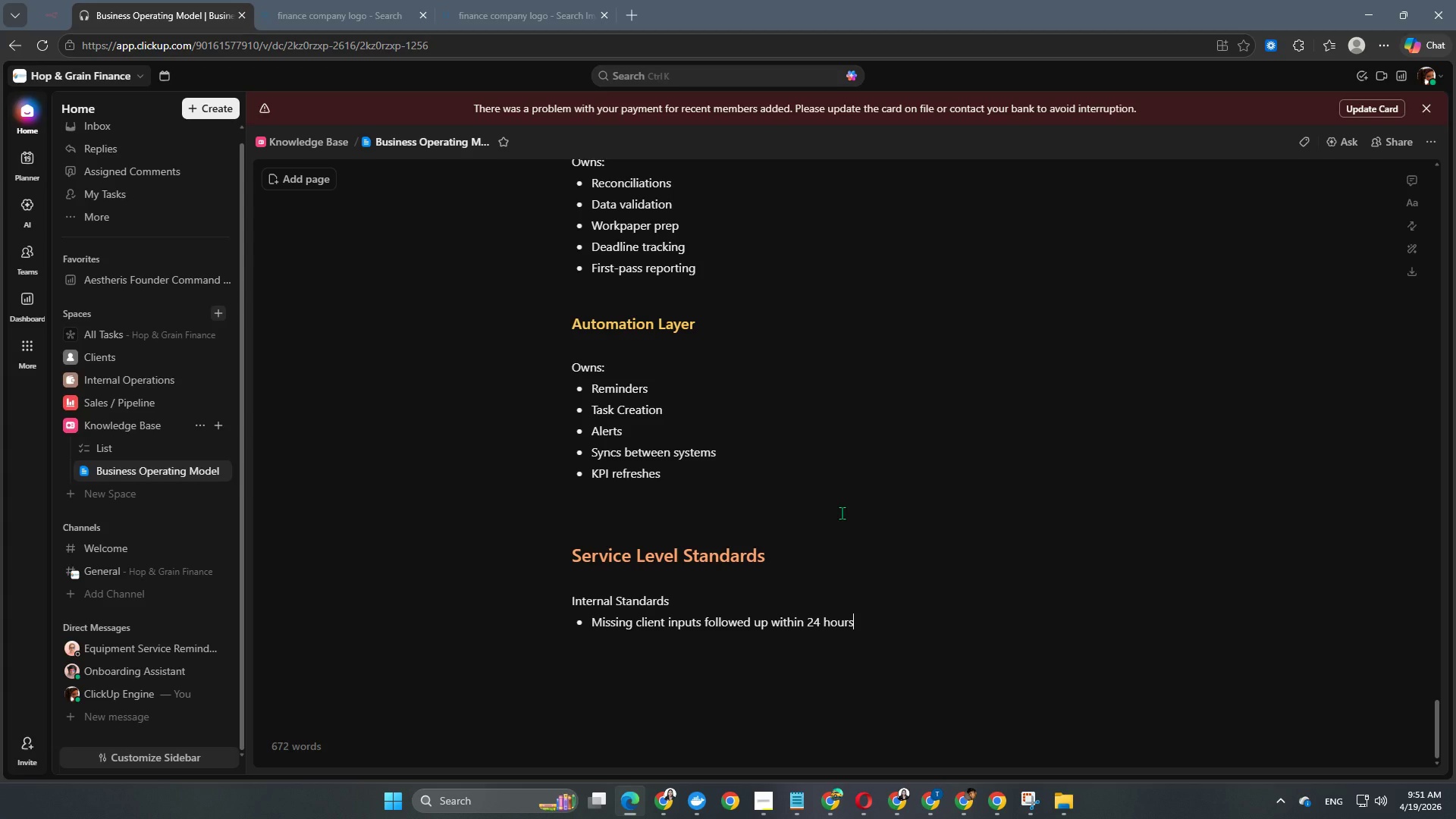 
key(Enter)
 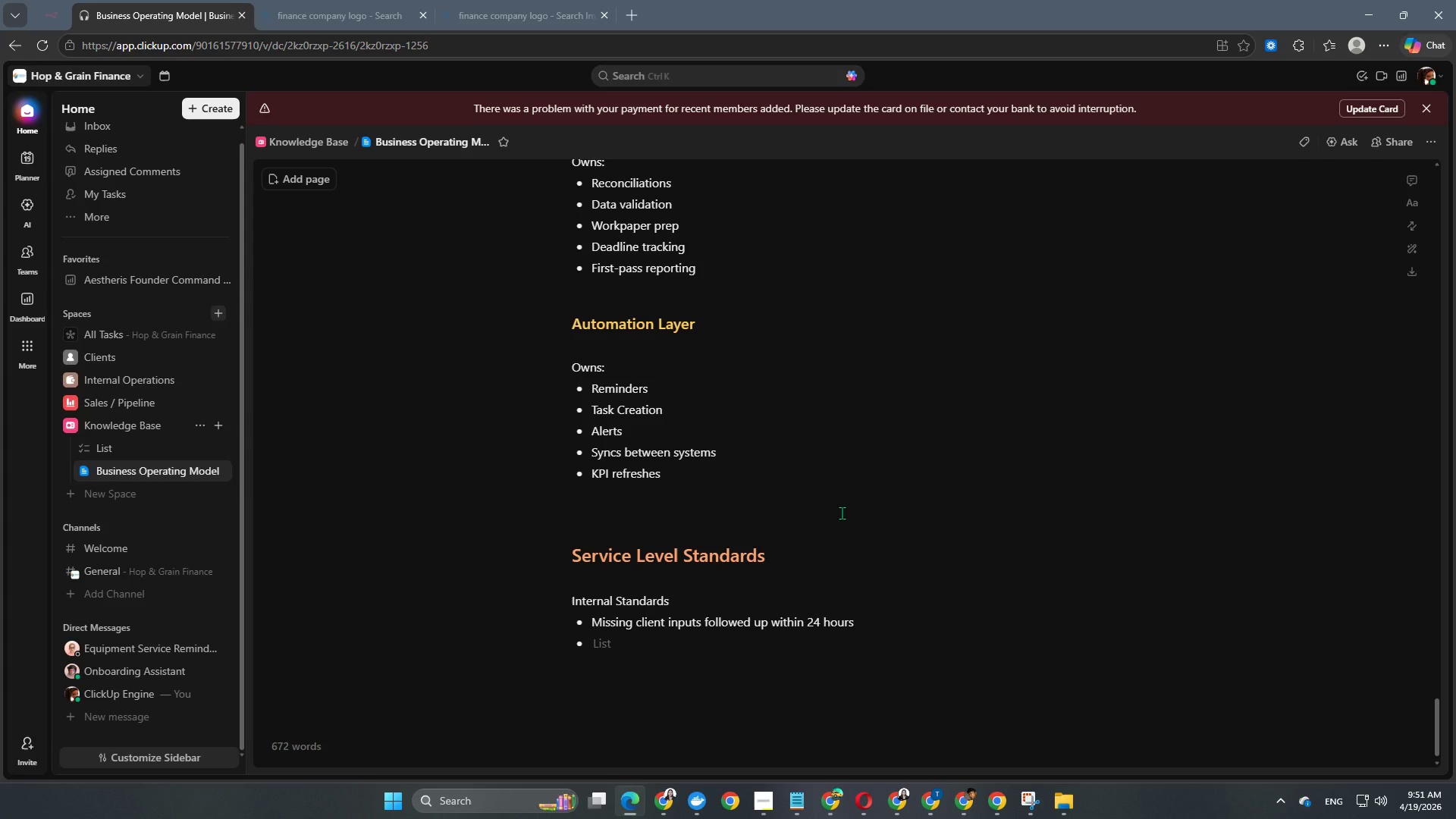 
type(Filing packages finalized minimum 3 business days before deadline)
 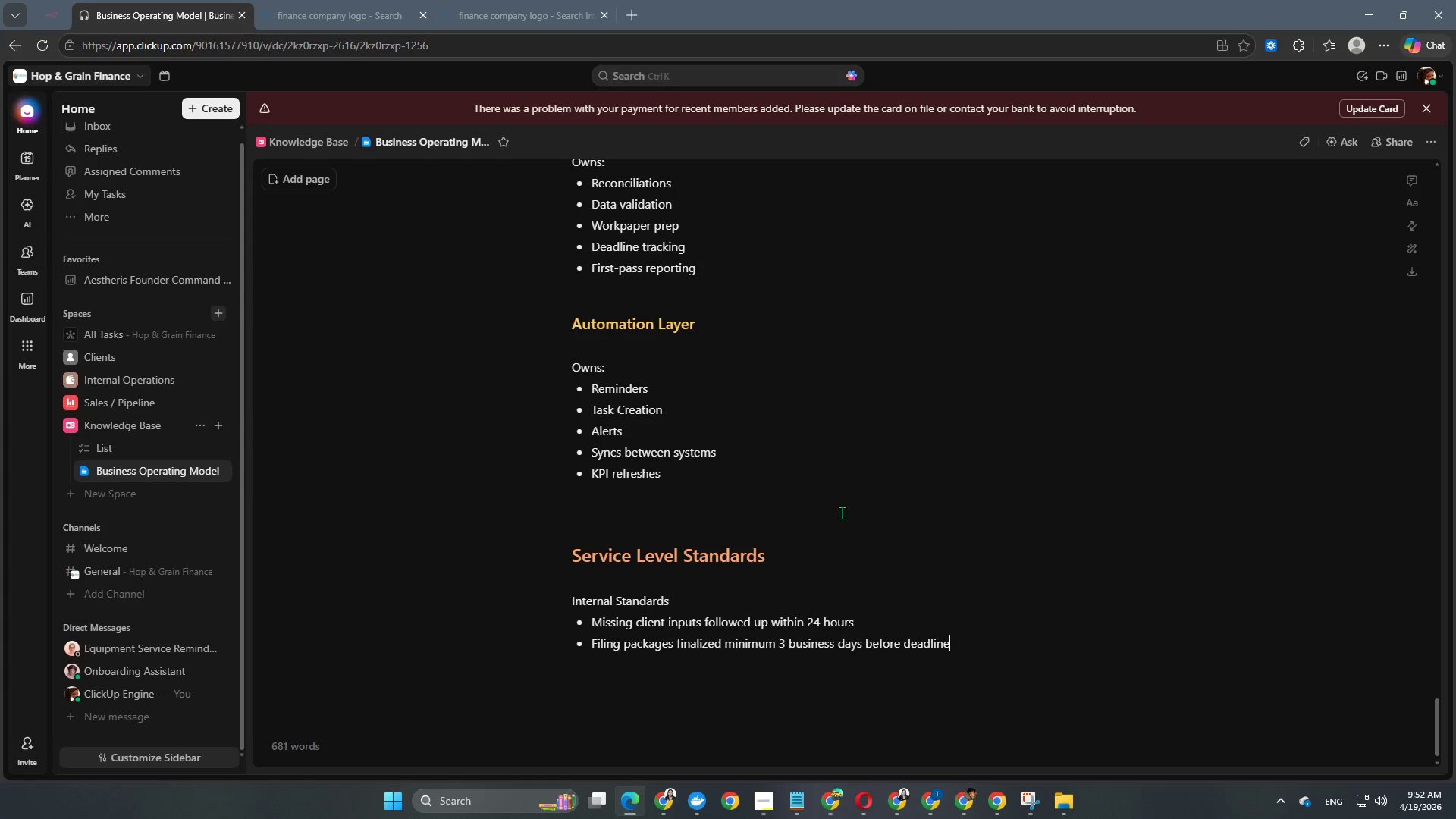 
key(Enter)
 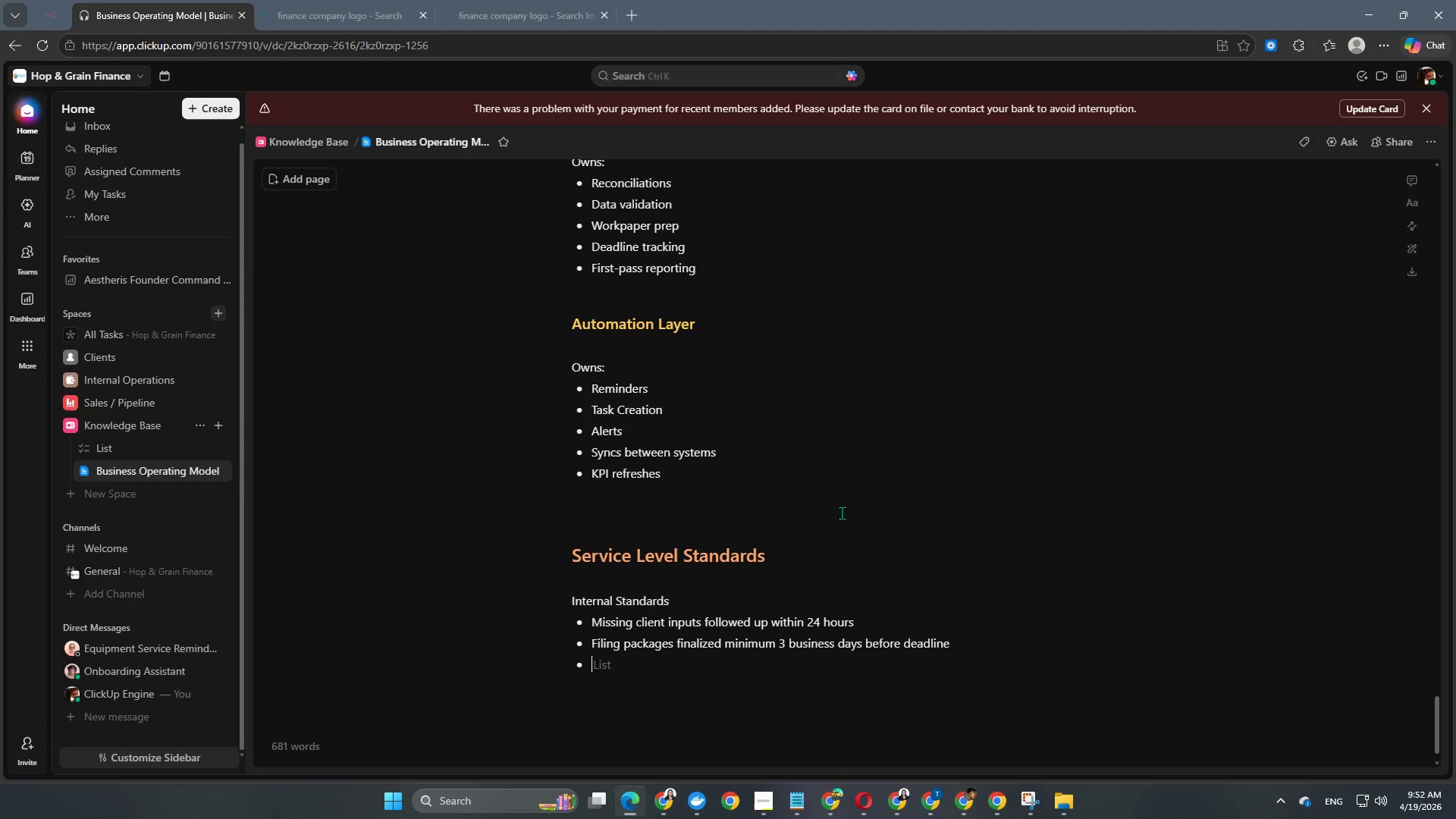 
type(Forecast)
 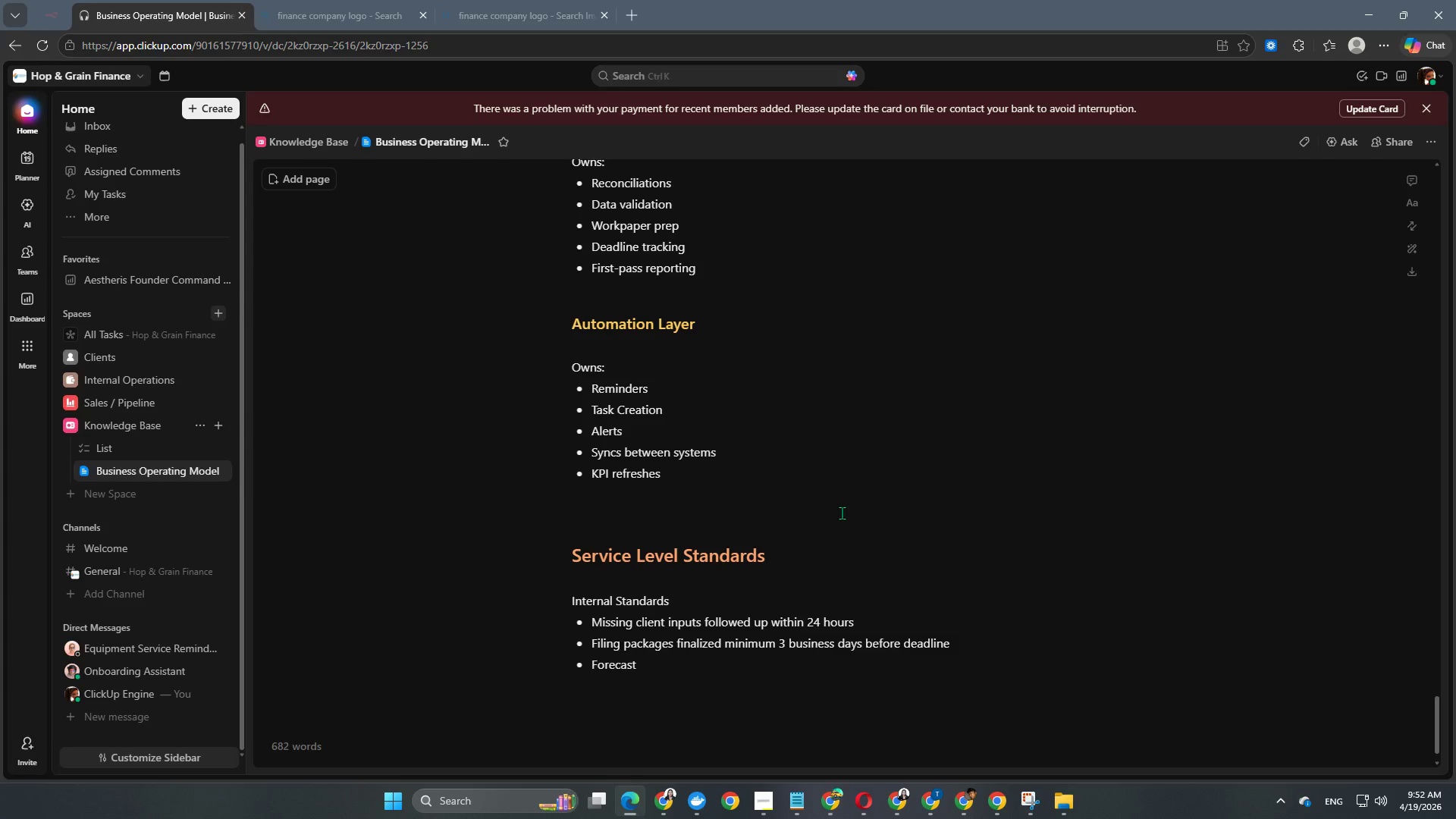 
type( delviere)
key(Backspace)
key(Backspace)
key(Backspace)
key(Backspace)
type(ivered by 20th mo)
key(Backspace)
key(Backspace)
type(of motnh)
key(Backspace)
key(Backspace)
key(Backspace)
type(nth)
 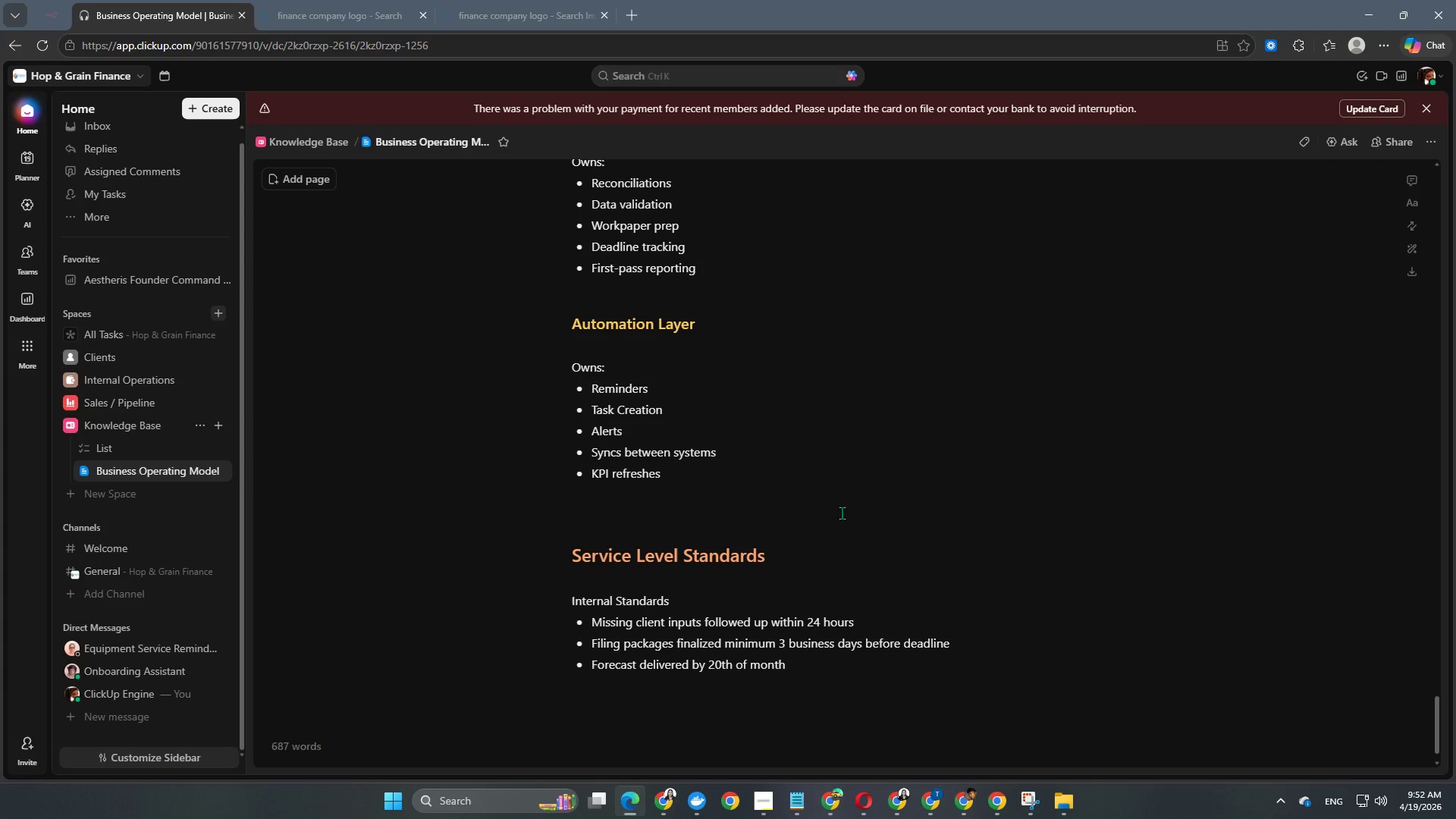 
key(Enter)
 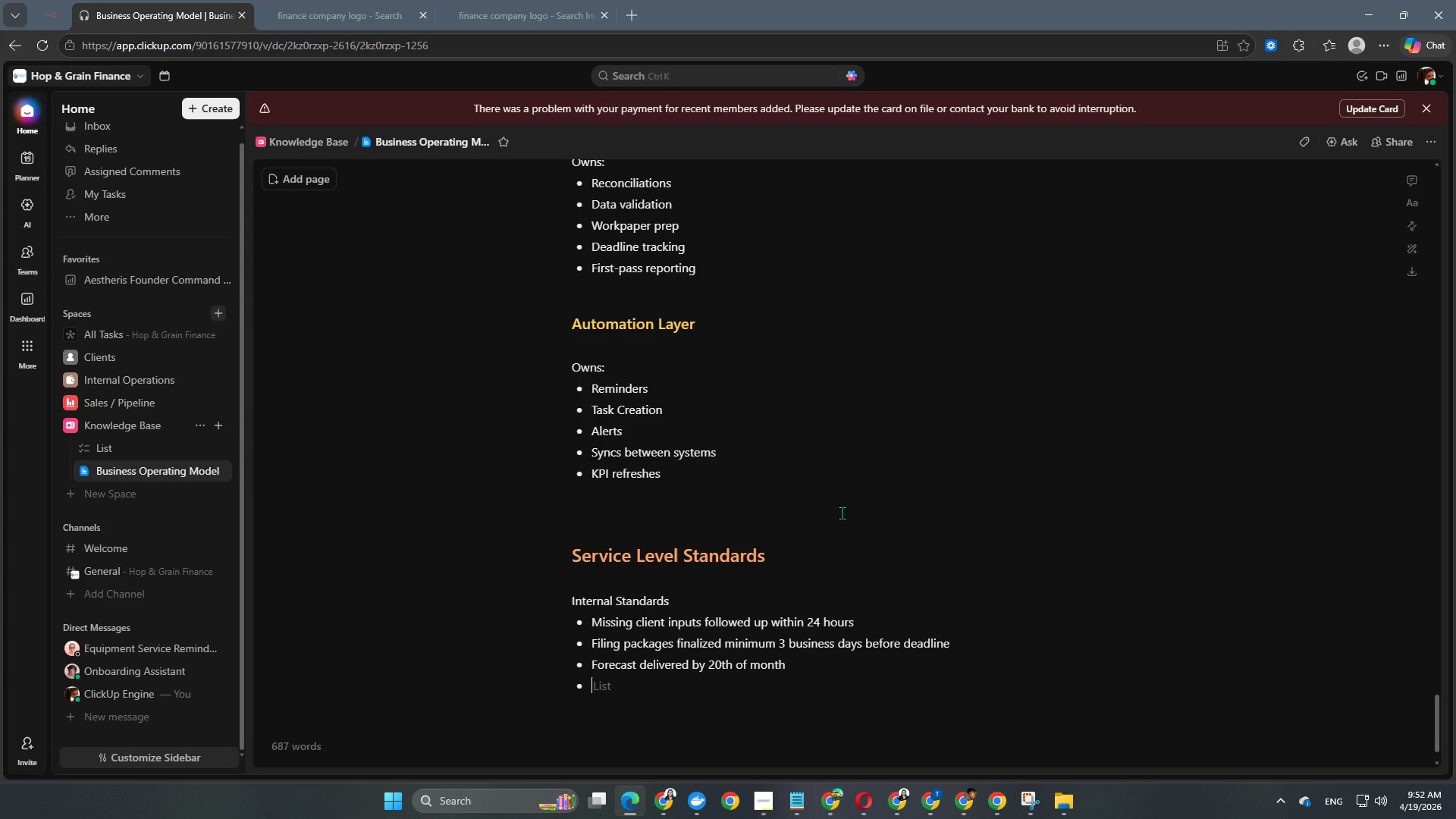 
type(Client inquiries repon)
key(Backspace)
key(Backspace)
key(Backspace)
type(sponded to within 1 business days)
key(Backspace)
 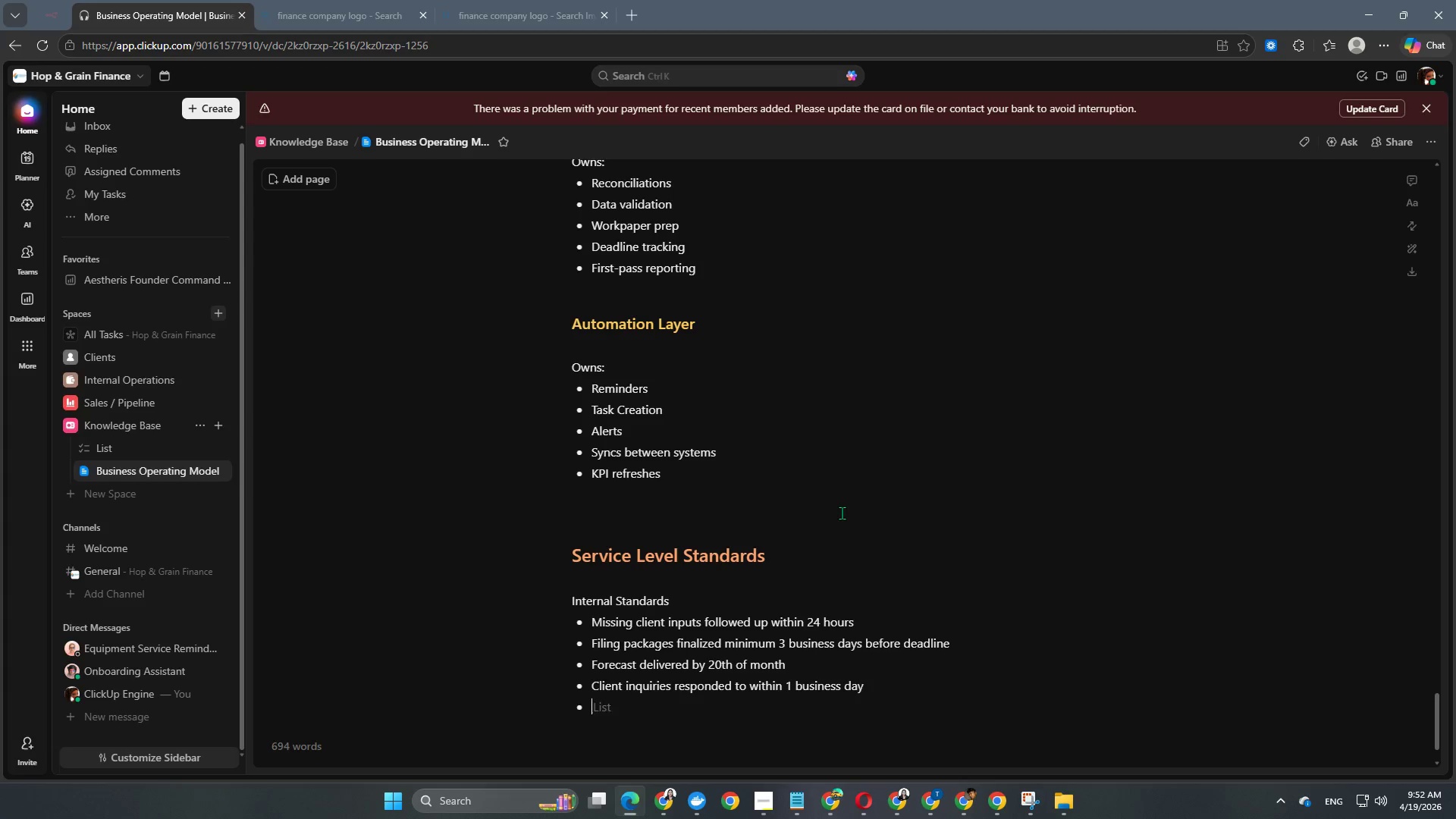 
key(Enter)
 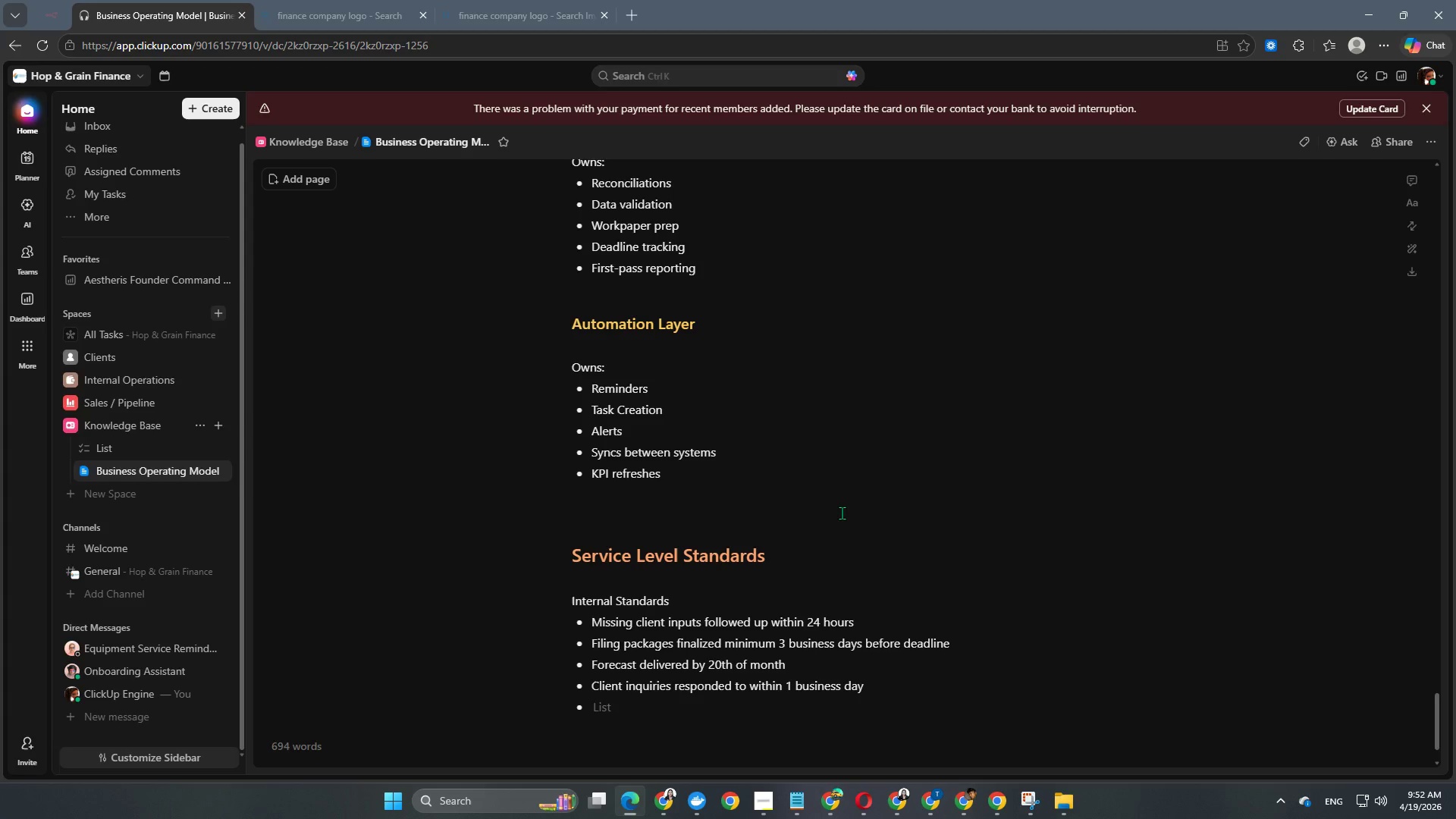 
type(All b;lo)
key(Backspace)
key(Backspace)
key(Backspace)
type(locked items escalated same day)
 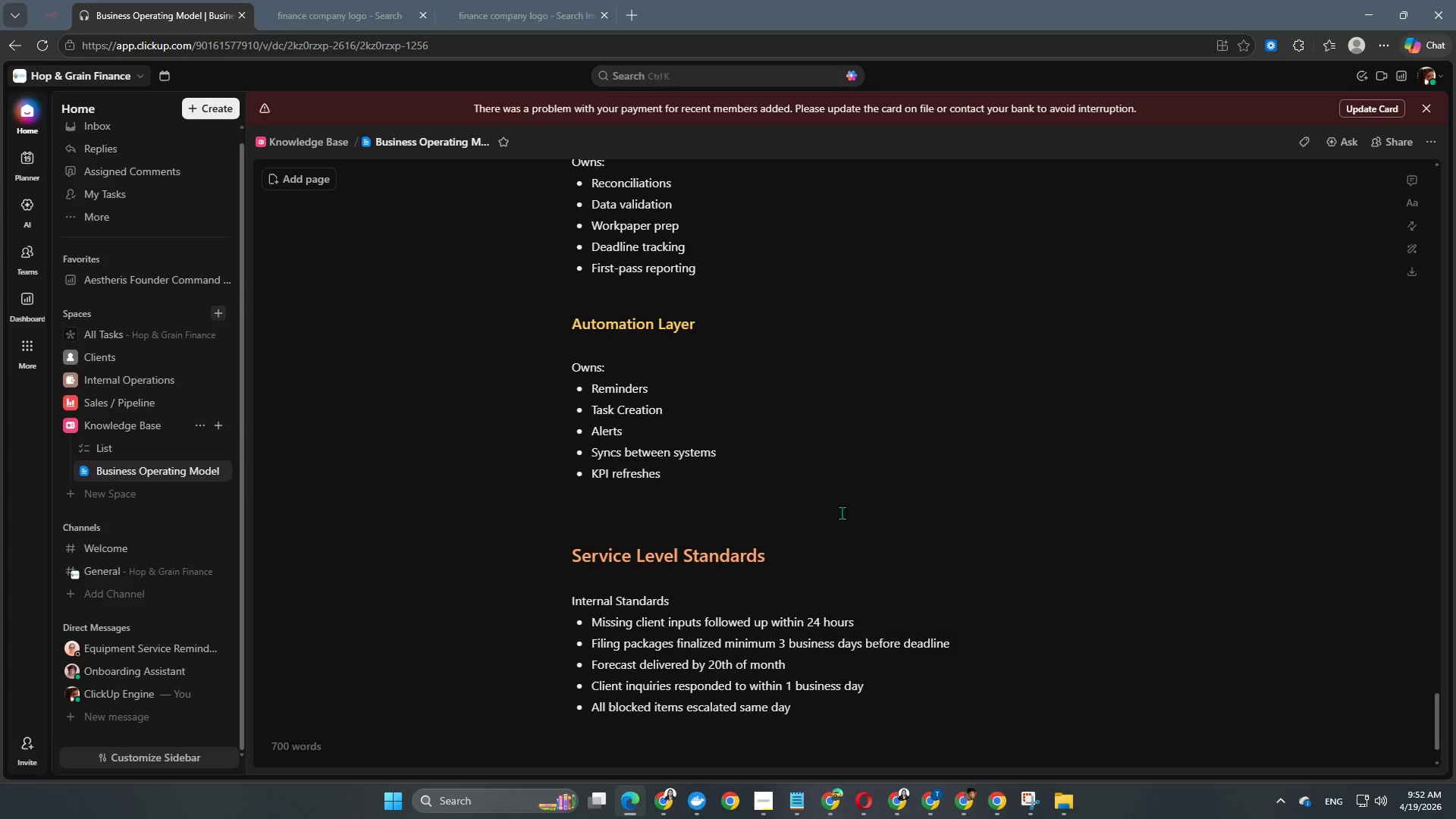 
key(Enter)
 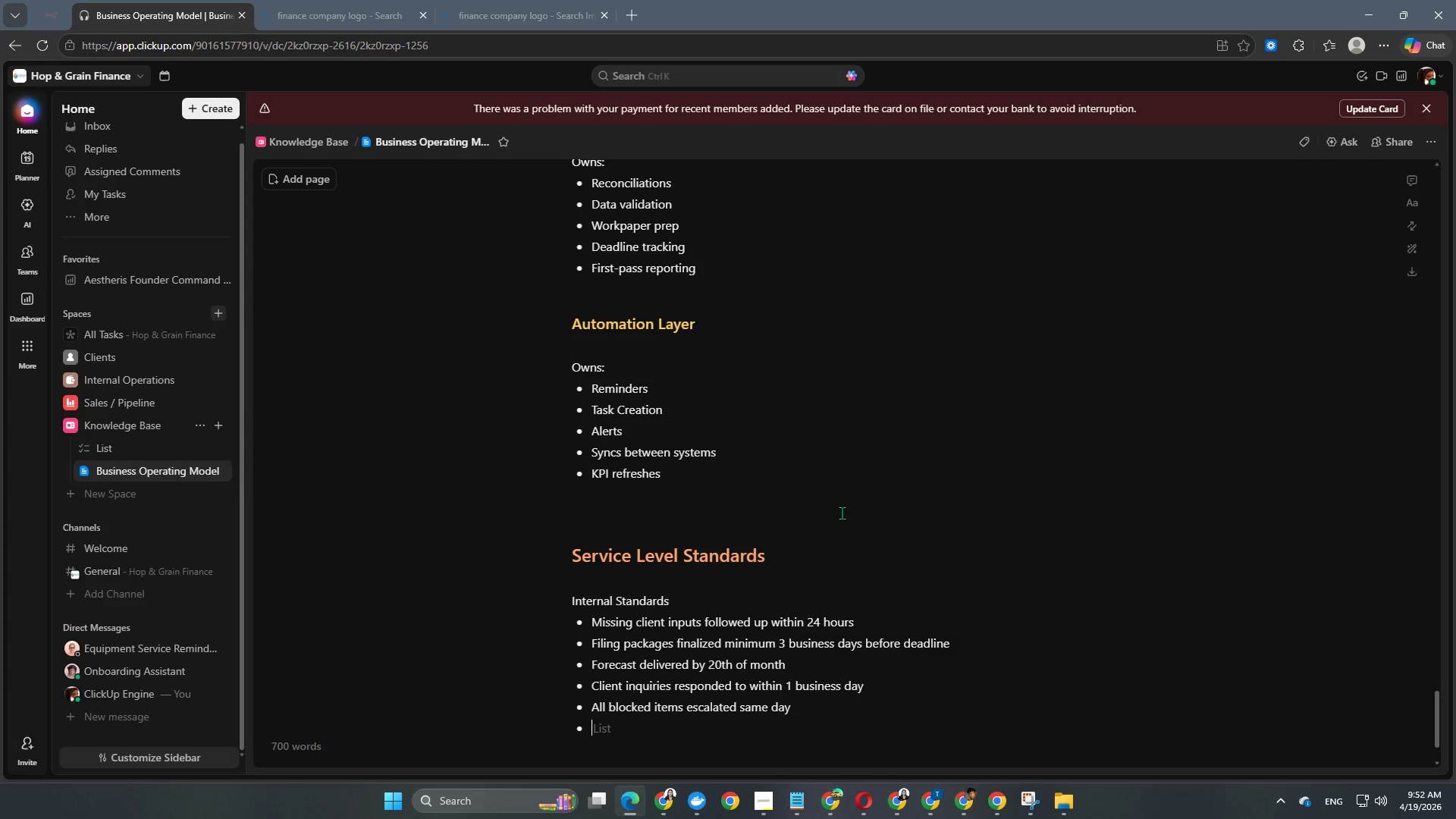 
key(Enter)
 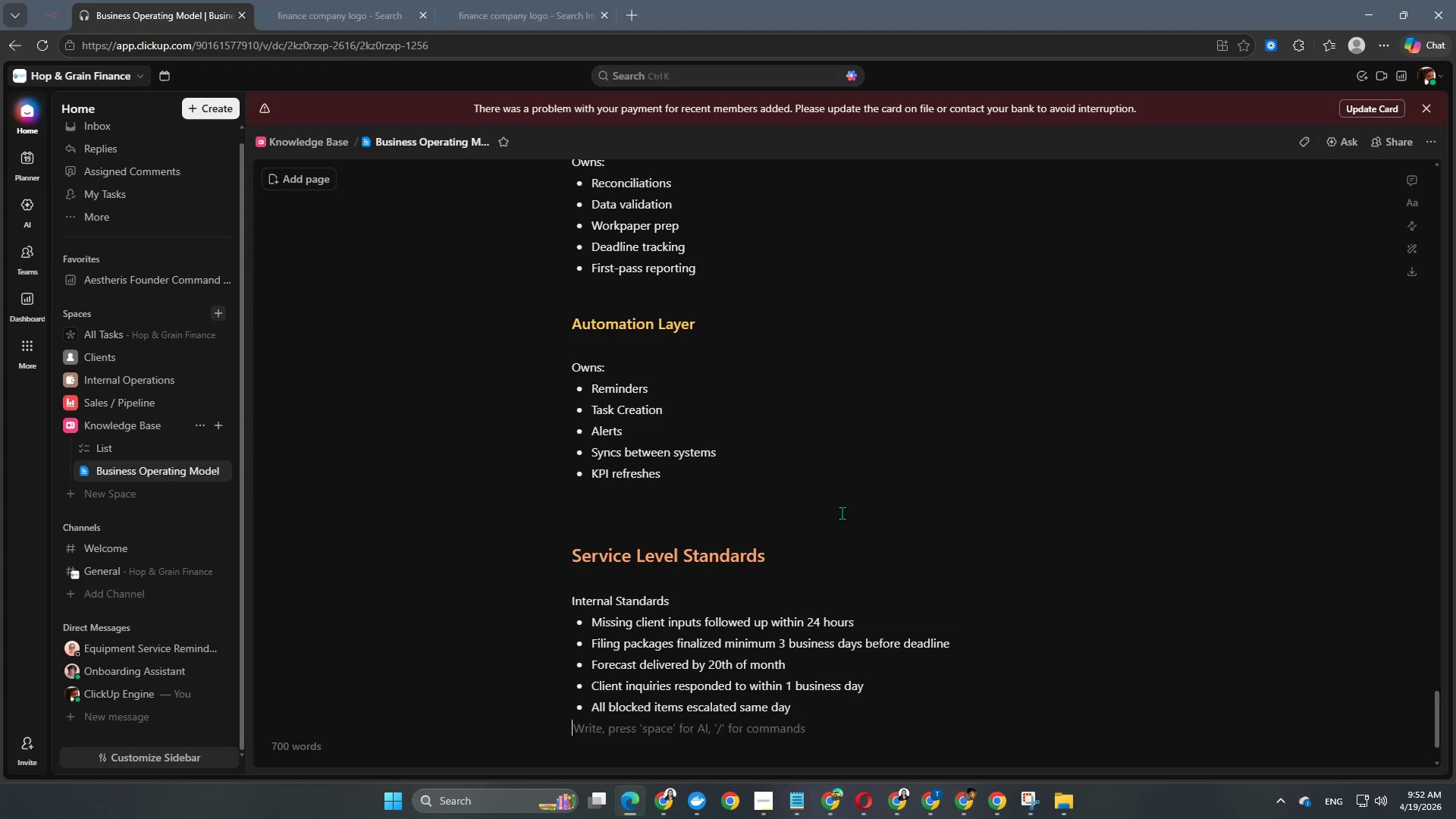 
key(Enter)
 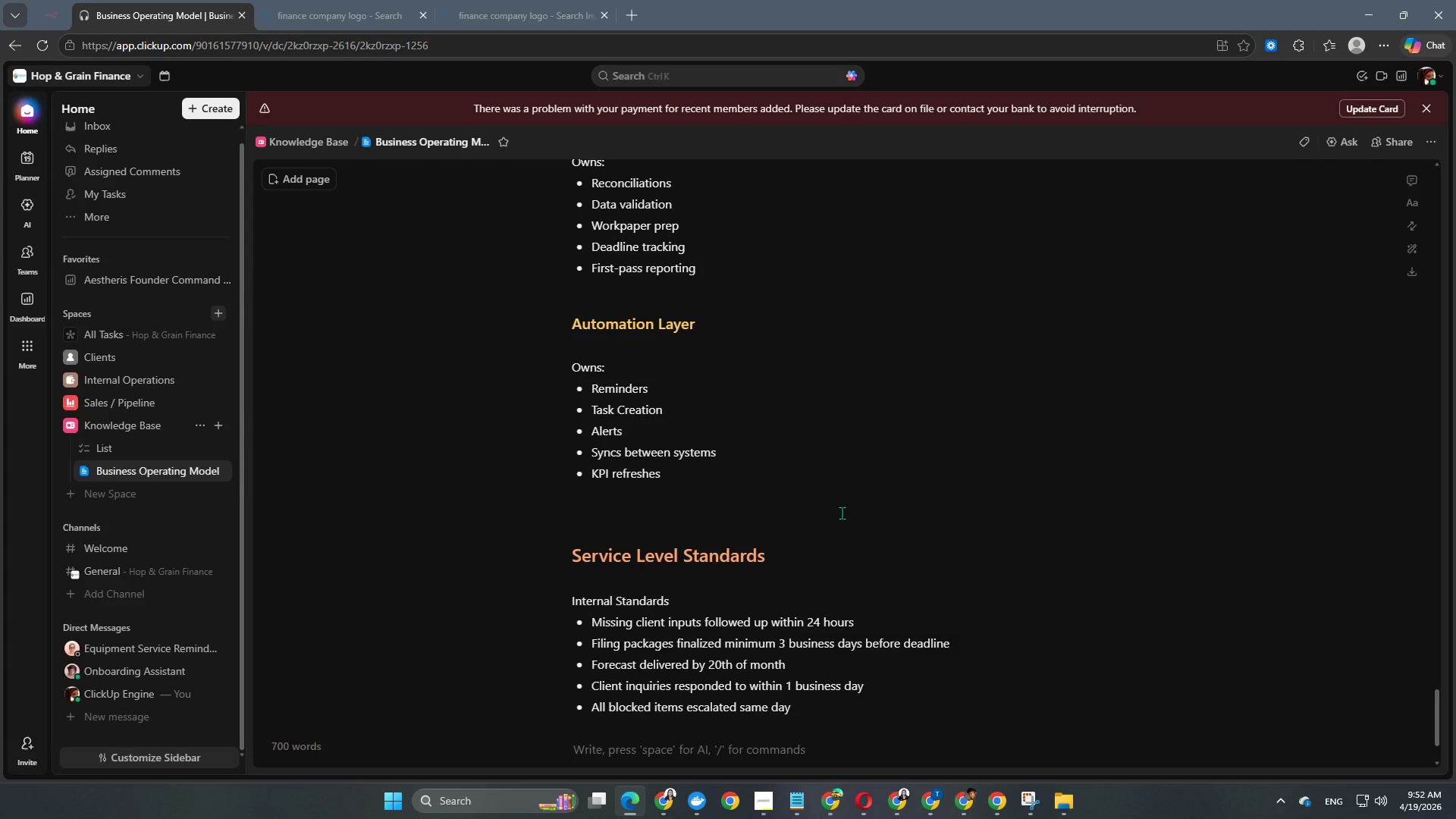 
scroll: coordinate [837, 513], scroll_direction: down, amount: 8.0
 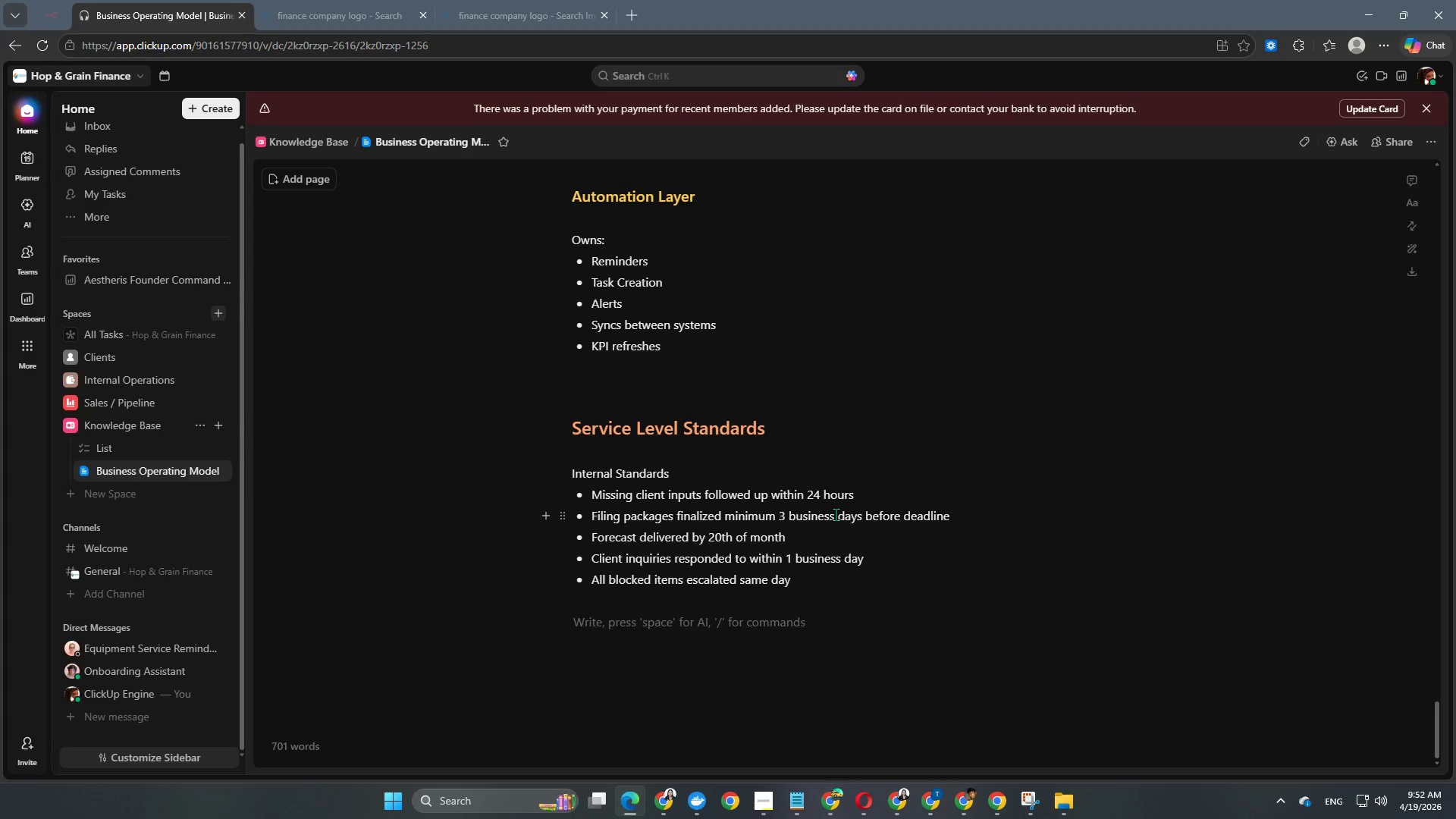 
type(Quality Standards)
 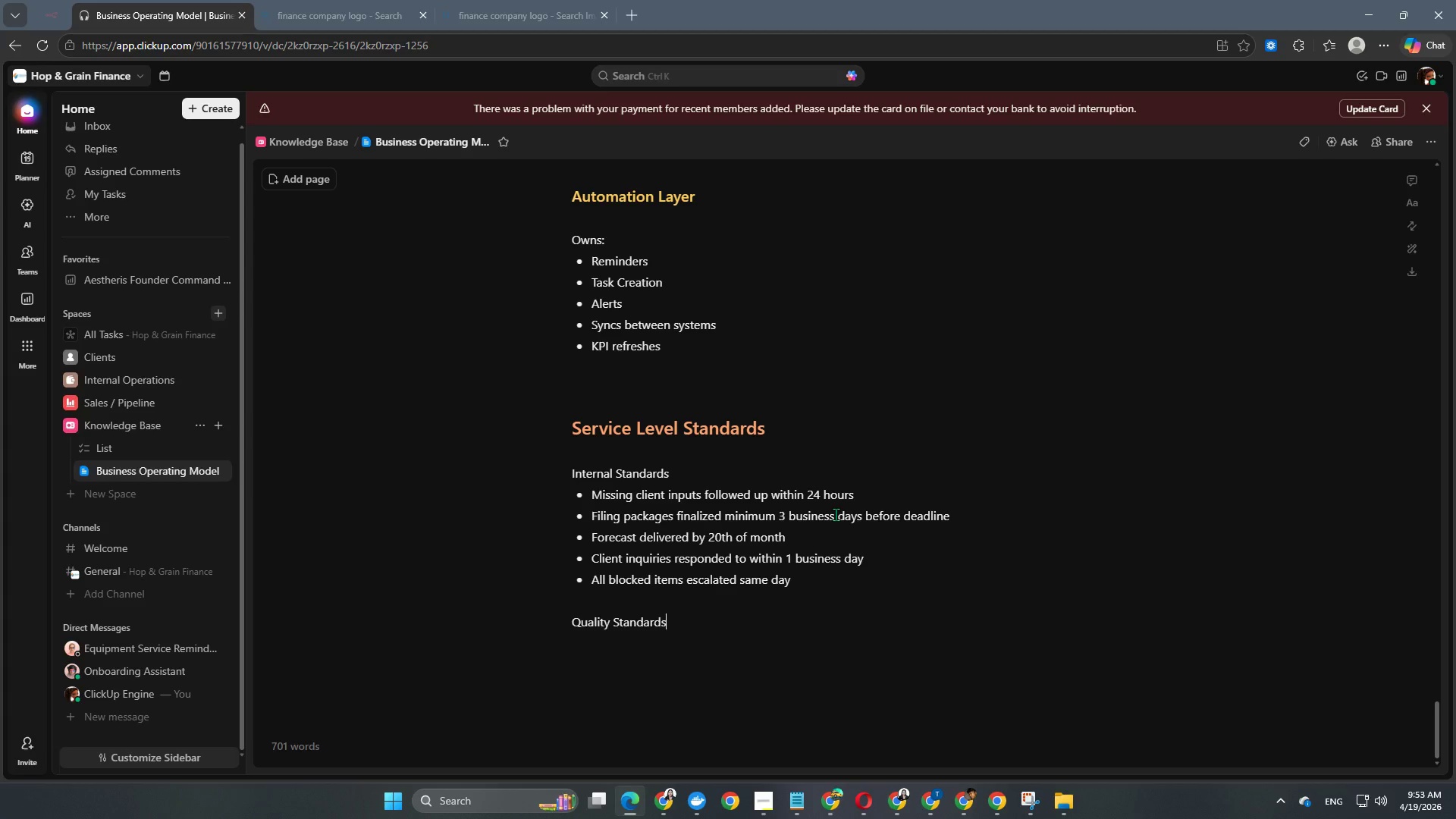 
key(Enter)
 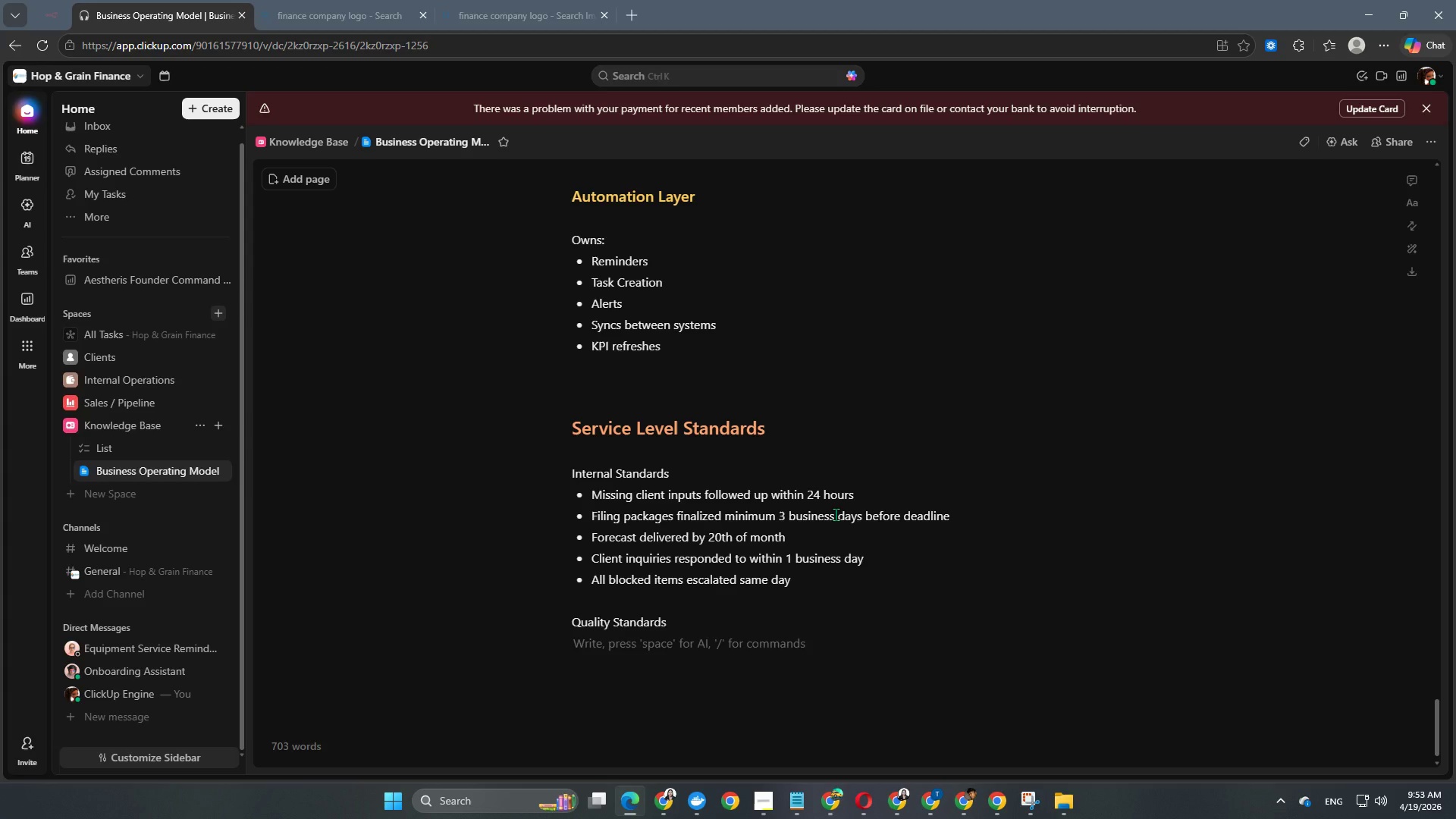 
key(Minus)
 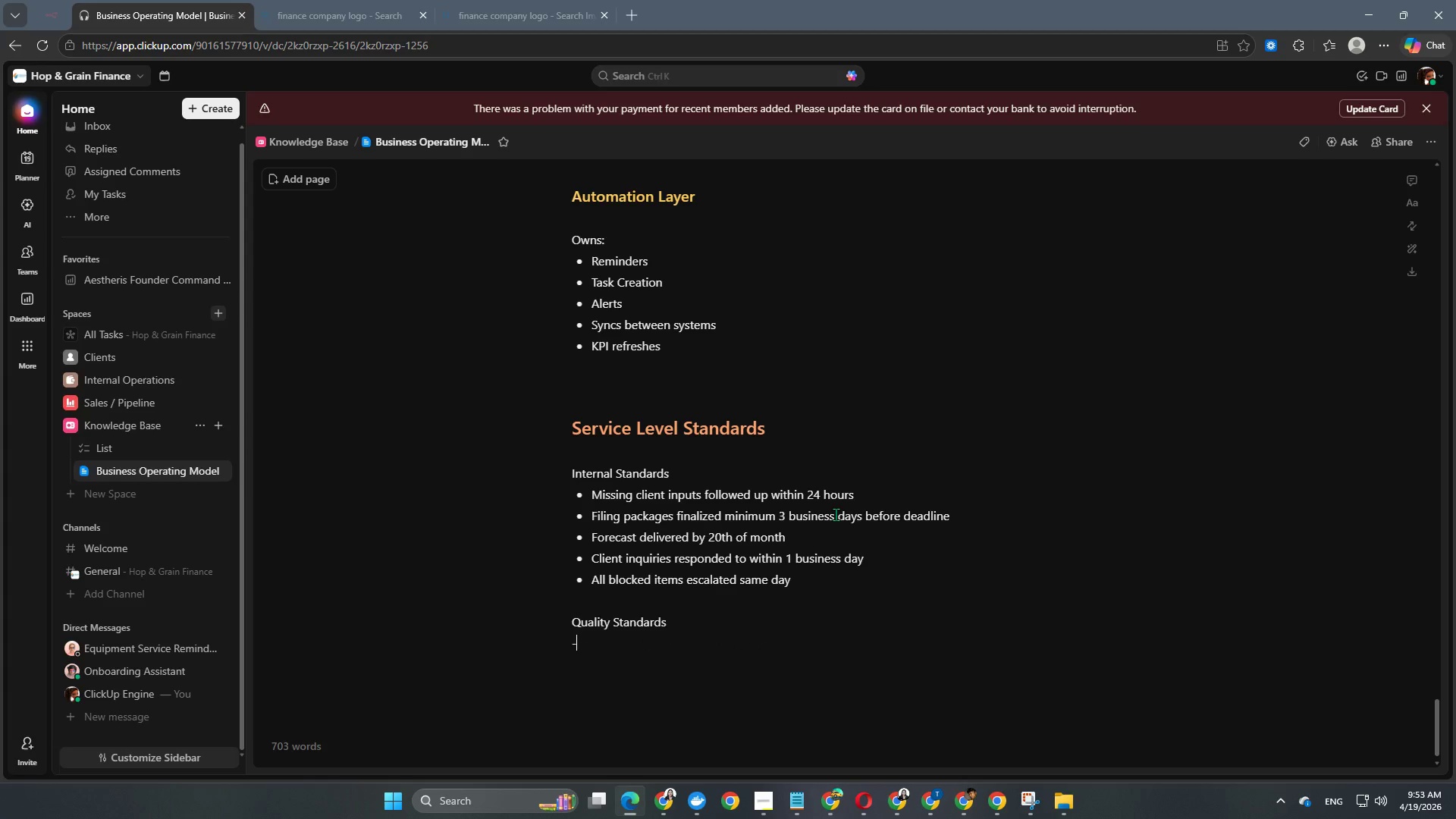 
key(Space)
 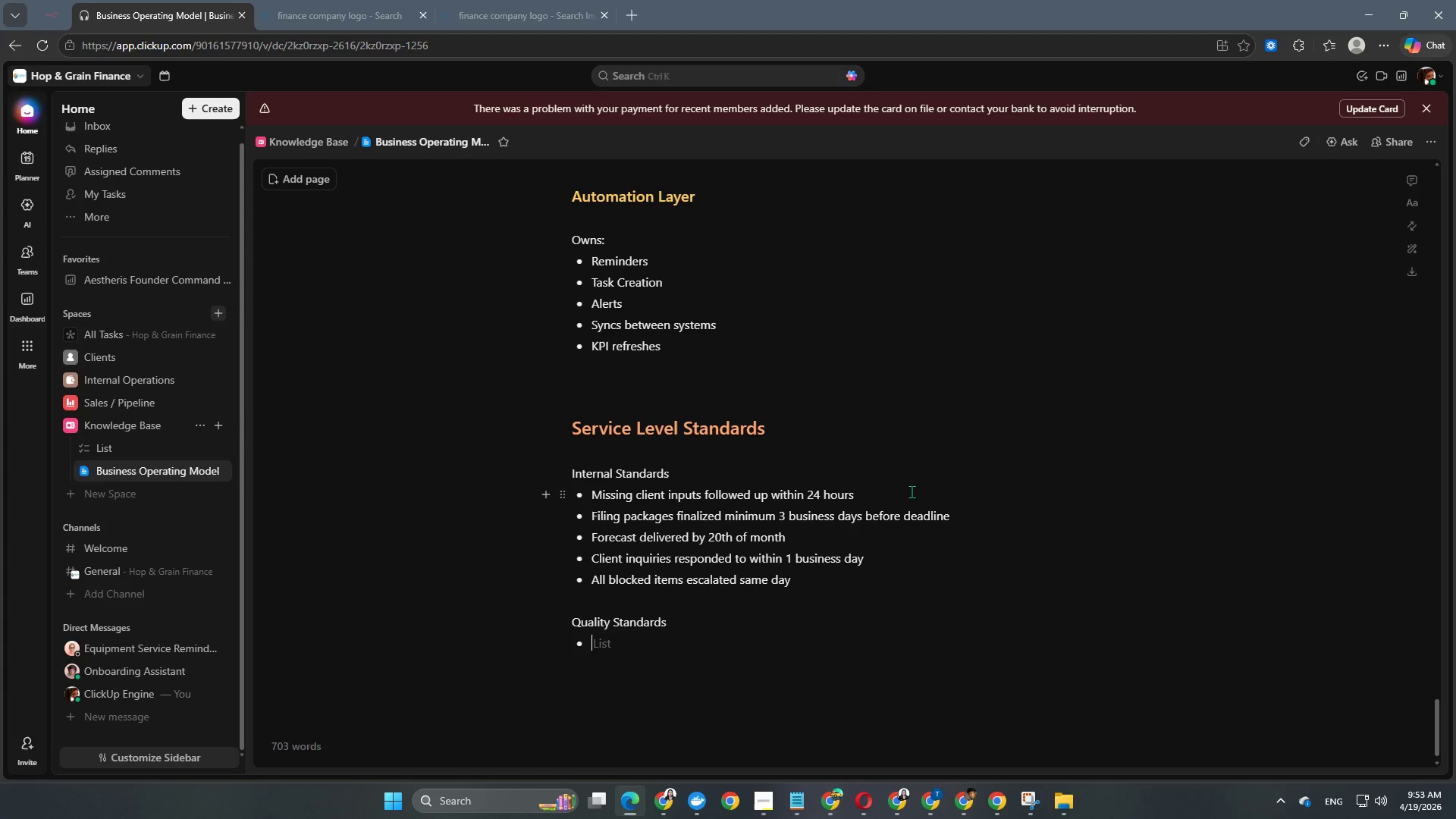 
scroll: coordinate [907, 497], scroll_direction: down, amount: 6.0
 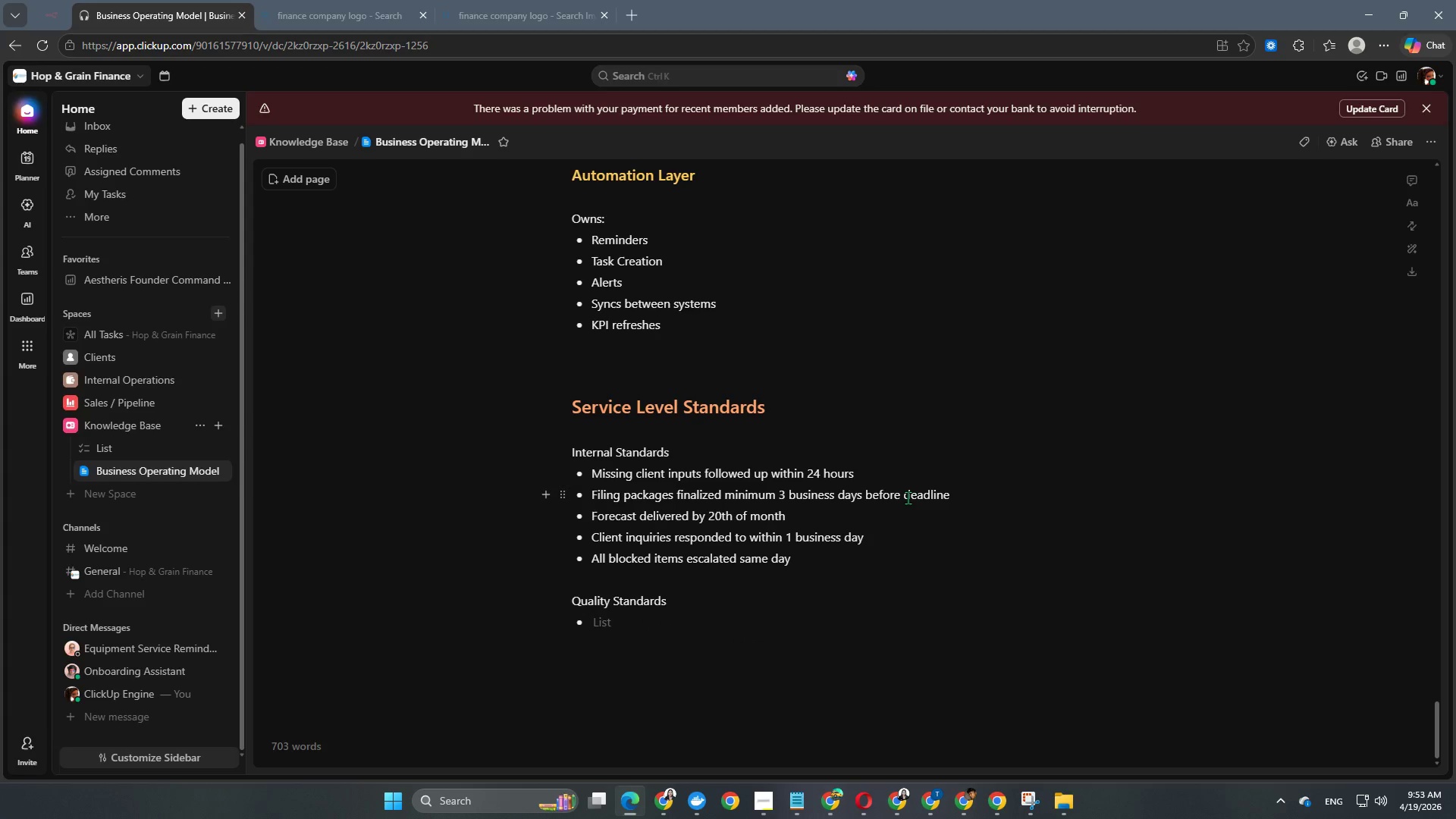 
type(No filing submitted without reciw)
key(Backspace)
key(Backspace)
key(Backspace)
type(view)
 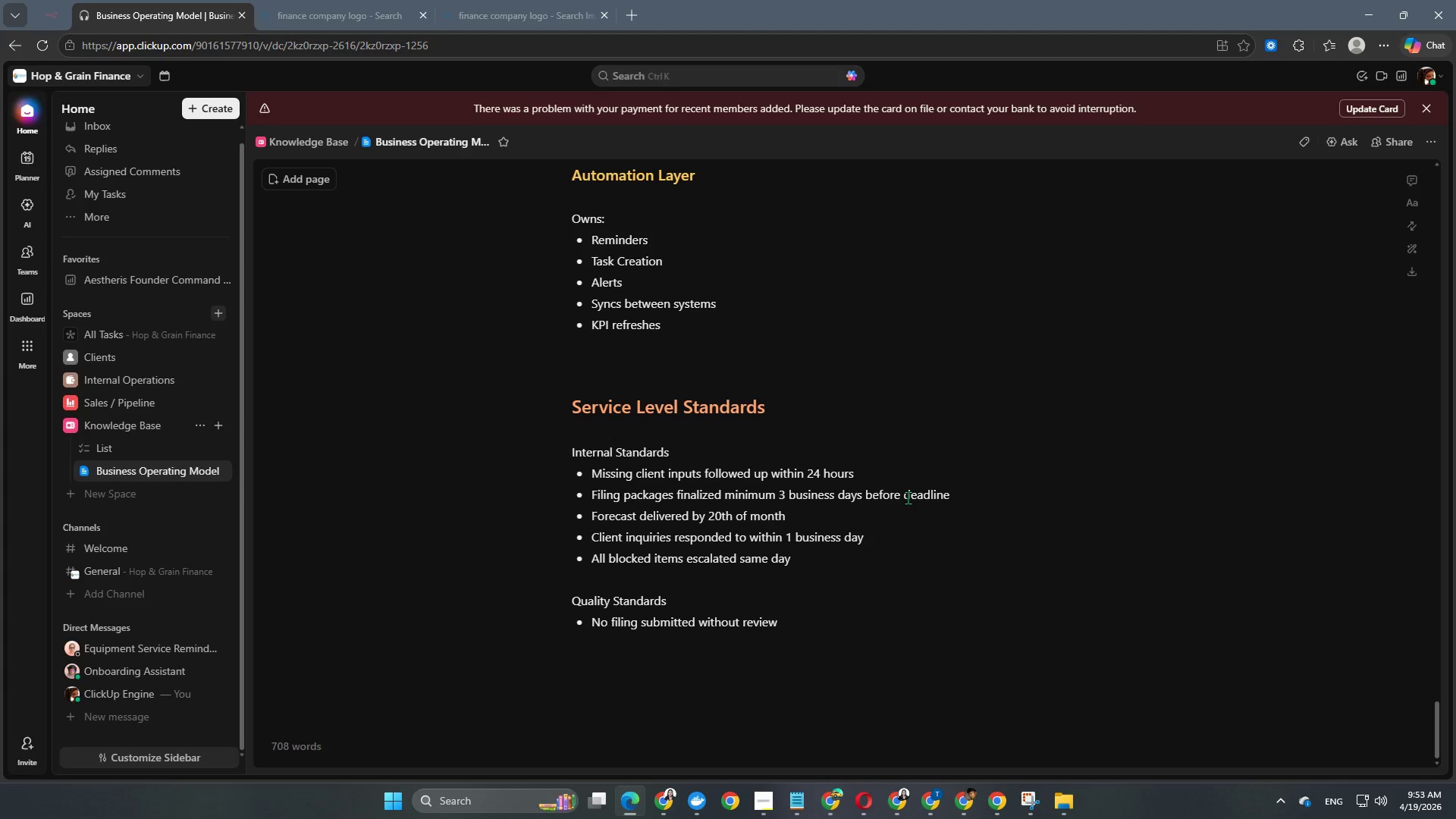 
key(Enter)
 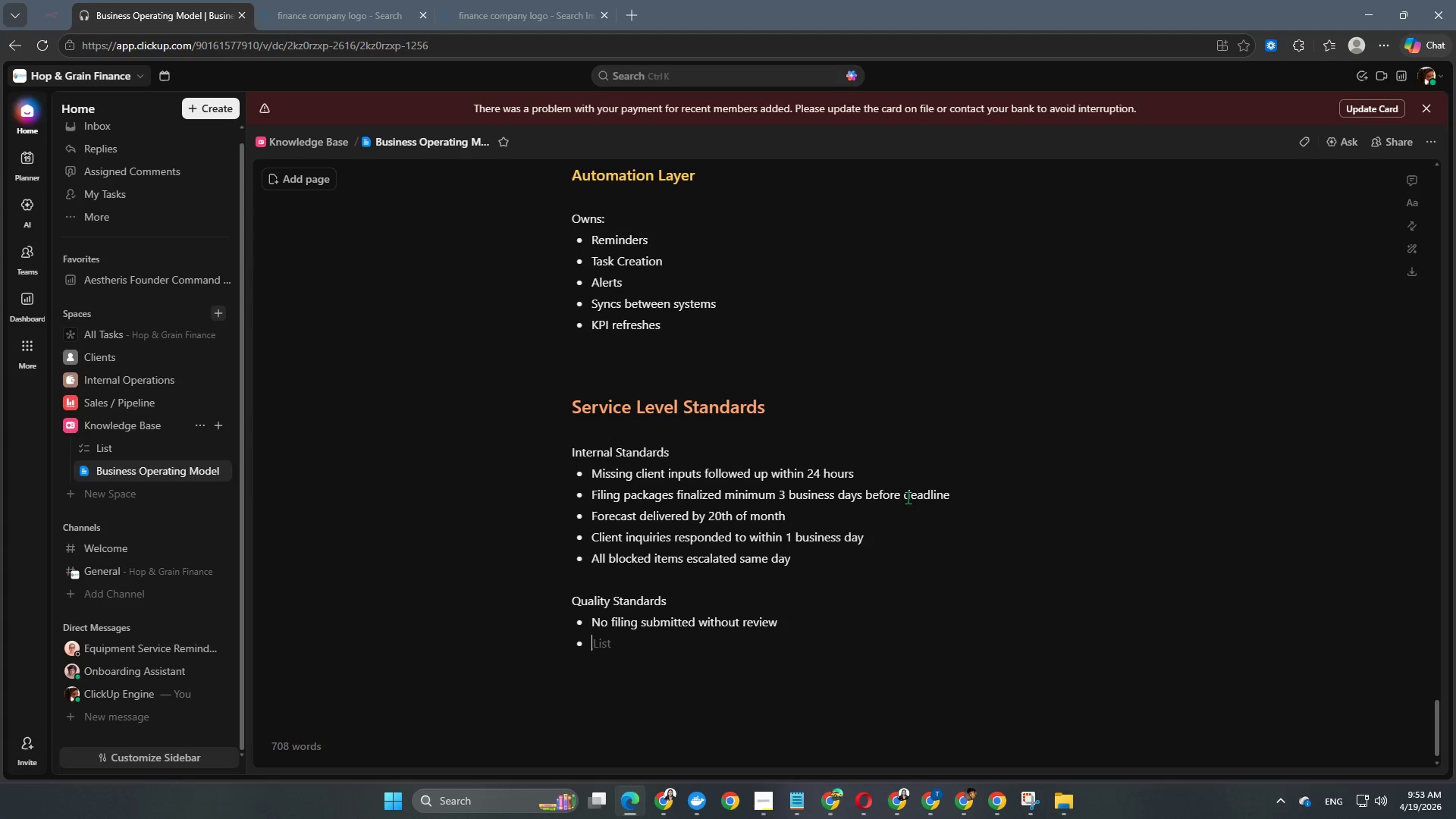 
type(No strea)
key(Backspace)
key(Backspace)
type(ategic report issued from unreconcield)
key(Backspace)
key(Backspace)
key(Backspace)
type(led data)
 